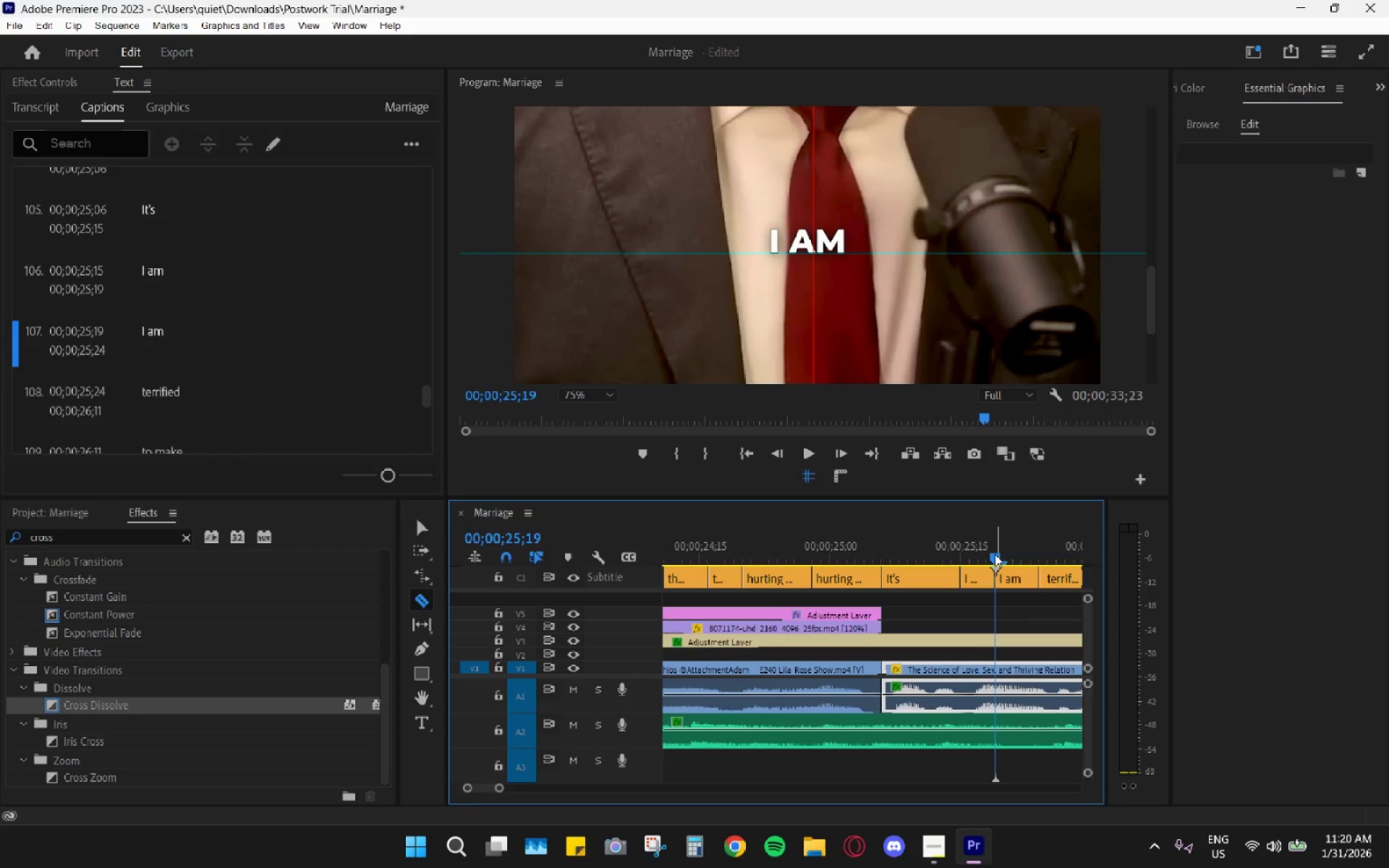 
key(V)
 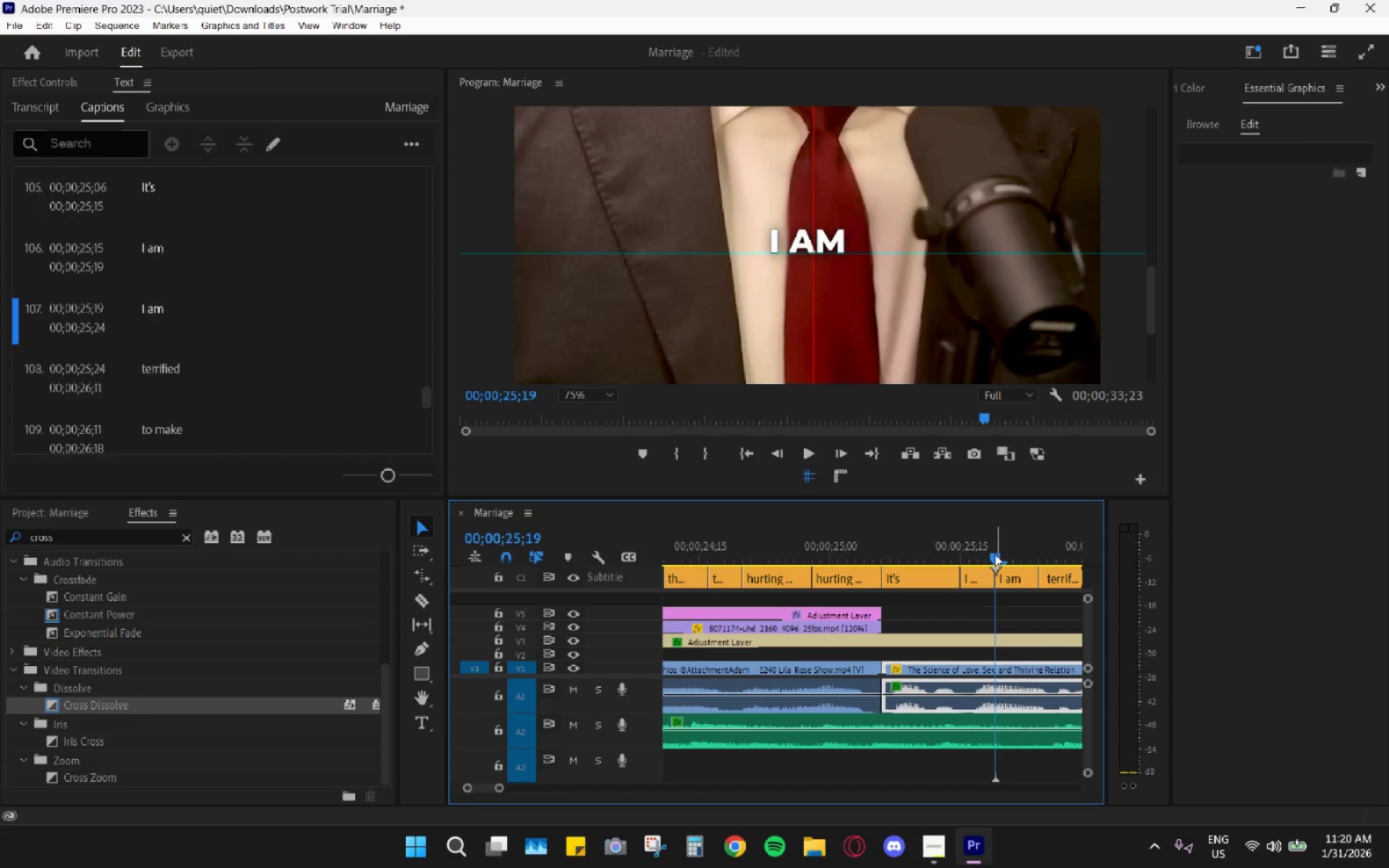 
left_click_drag(start_coordinate=[995, 554], to_coordinate=[979, 552])
 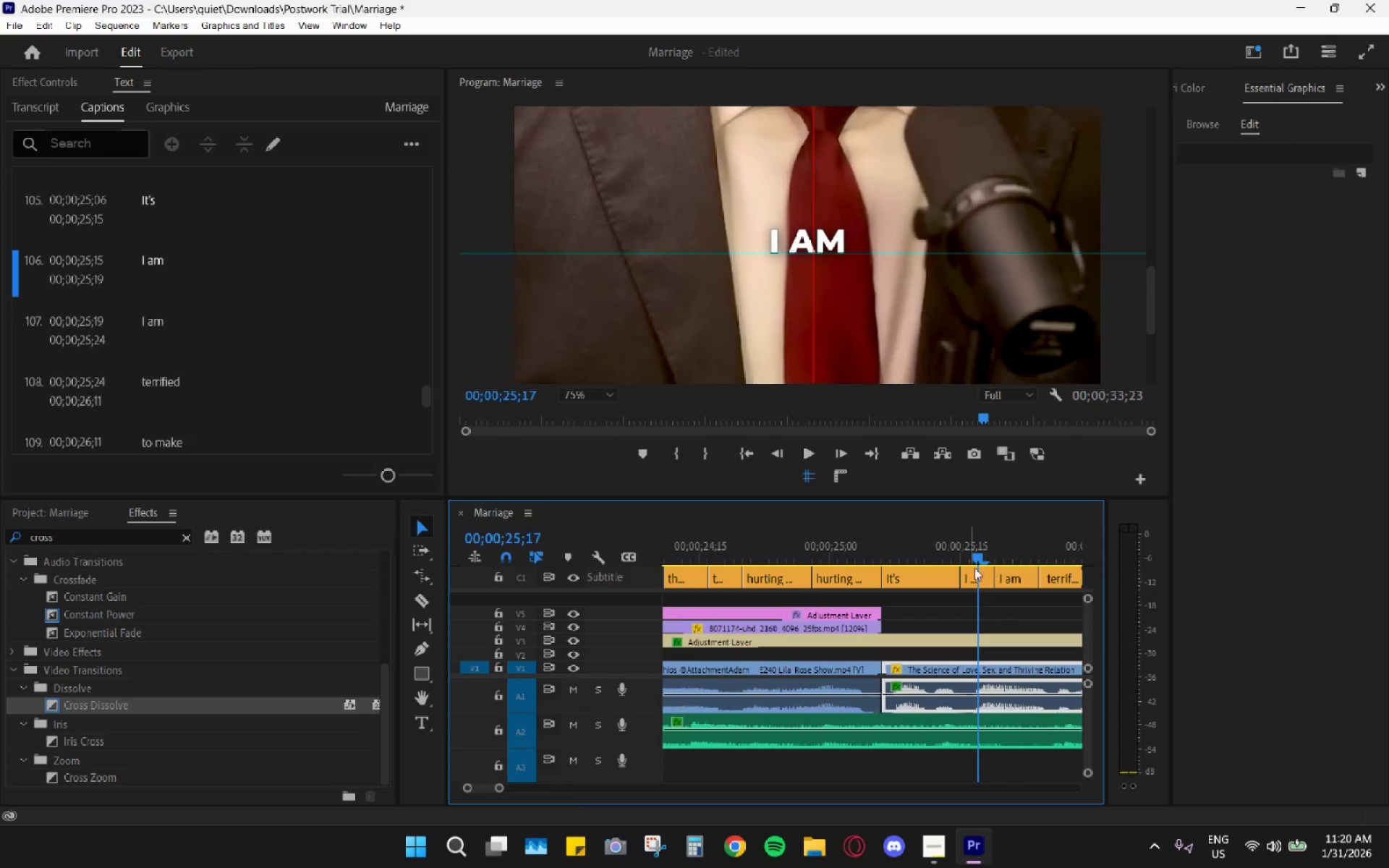 
double_click([975, 572])
 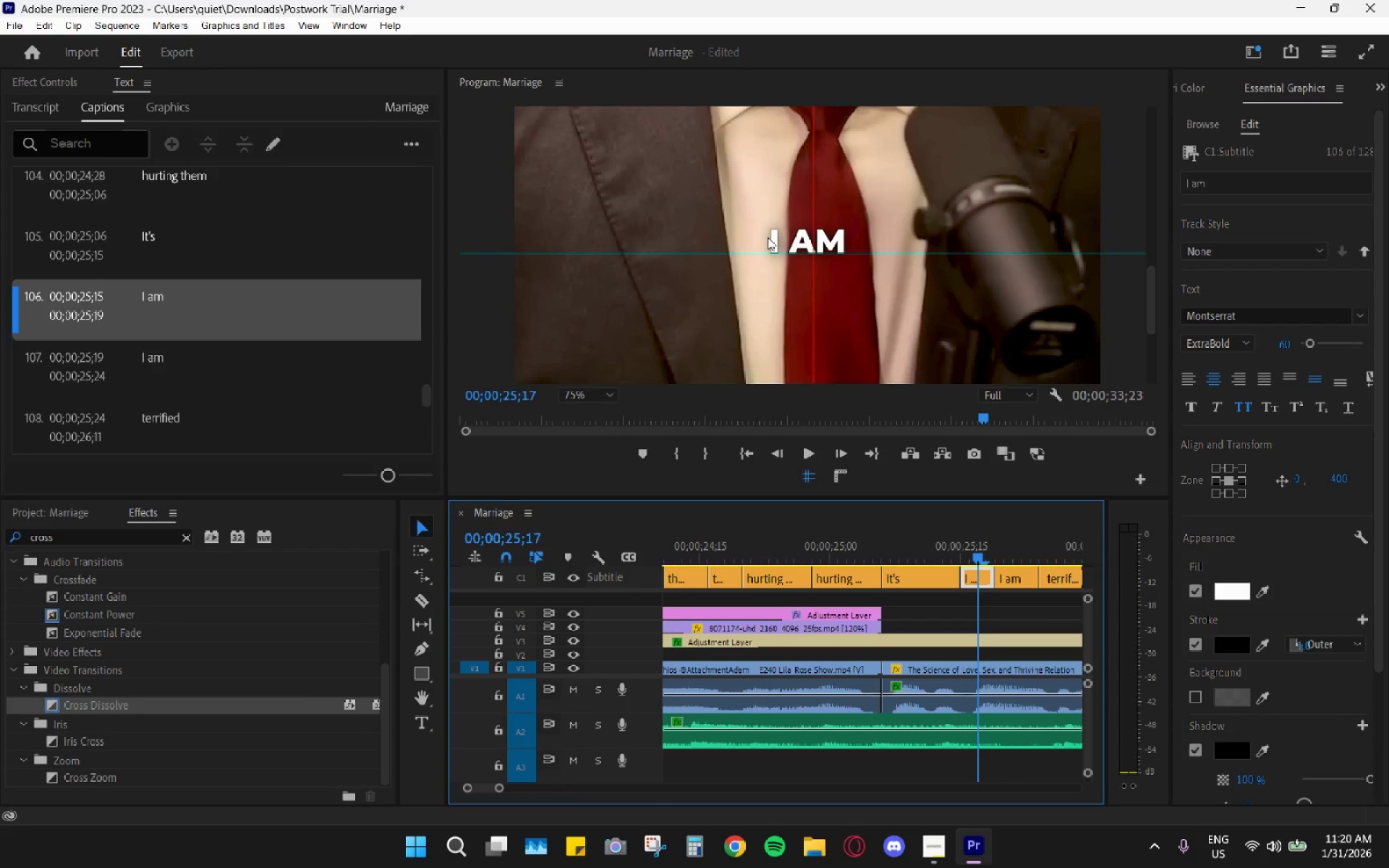 
double_click([779, 242])
 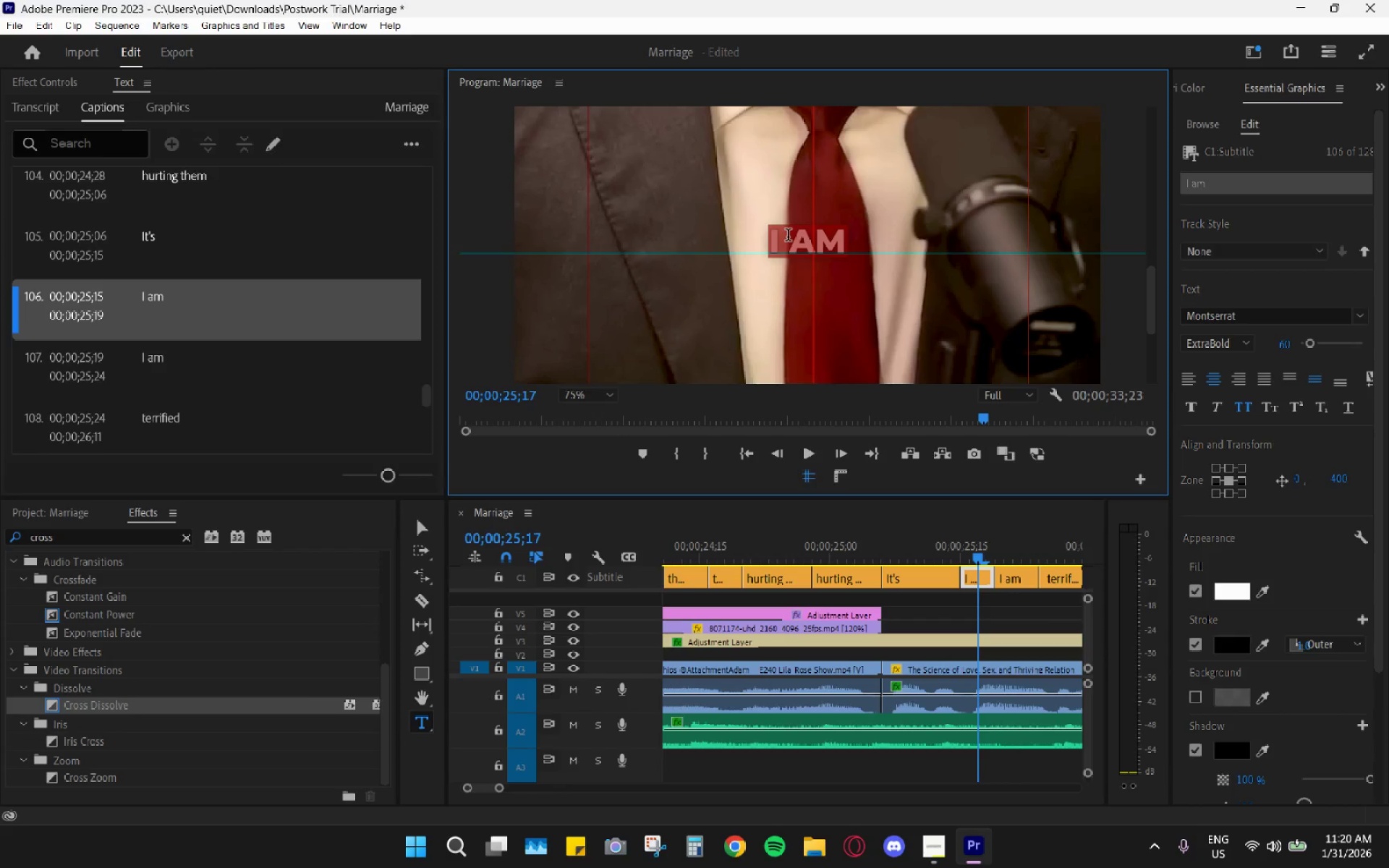 
double_click([781, 242])
 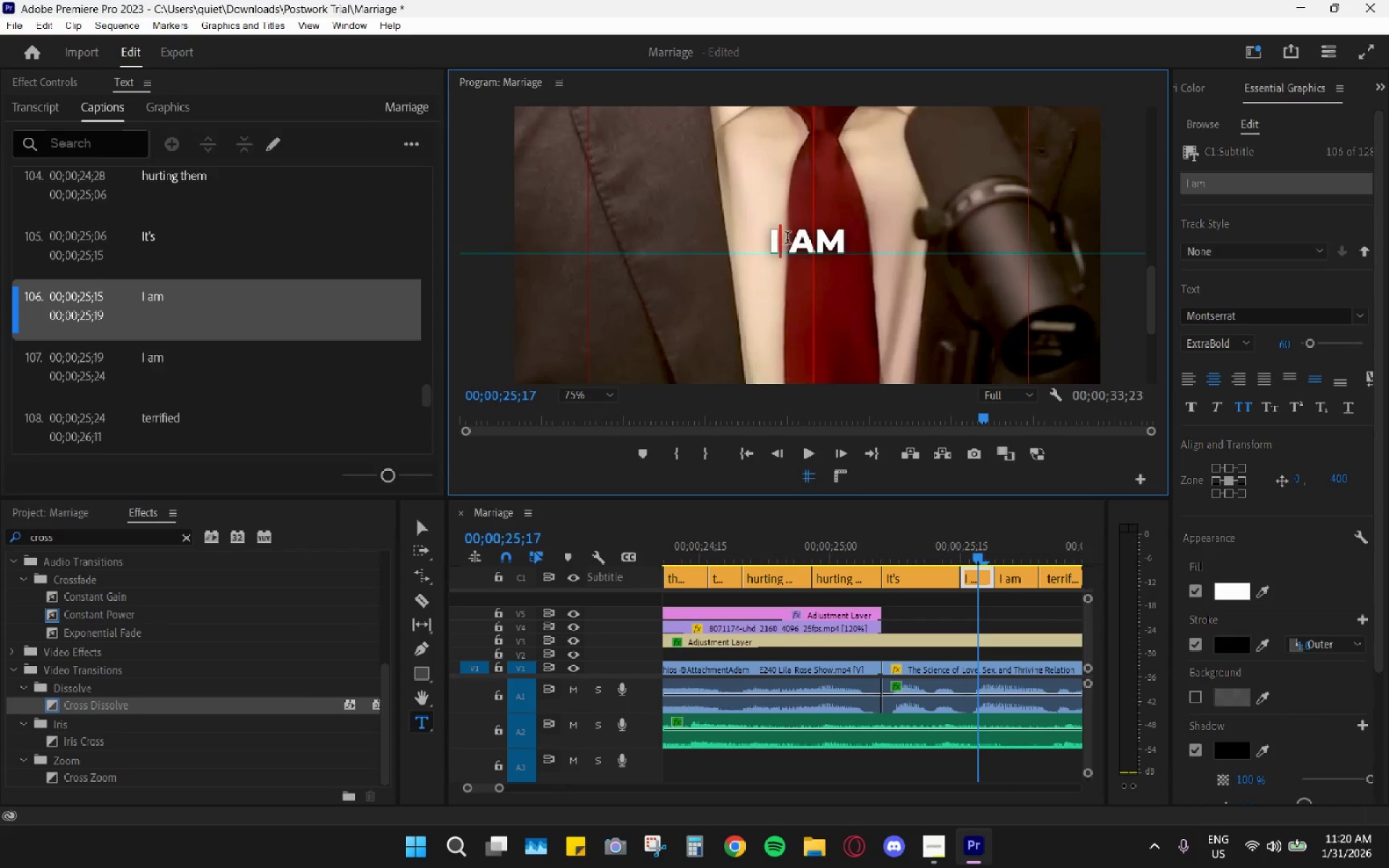 
left_click_drag(start_coordinate=[787, 239], to_coordinate=[742, 247])
 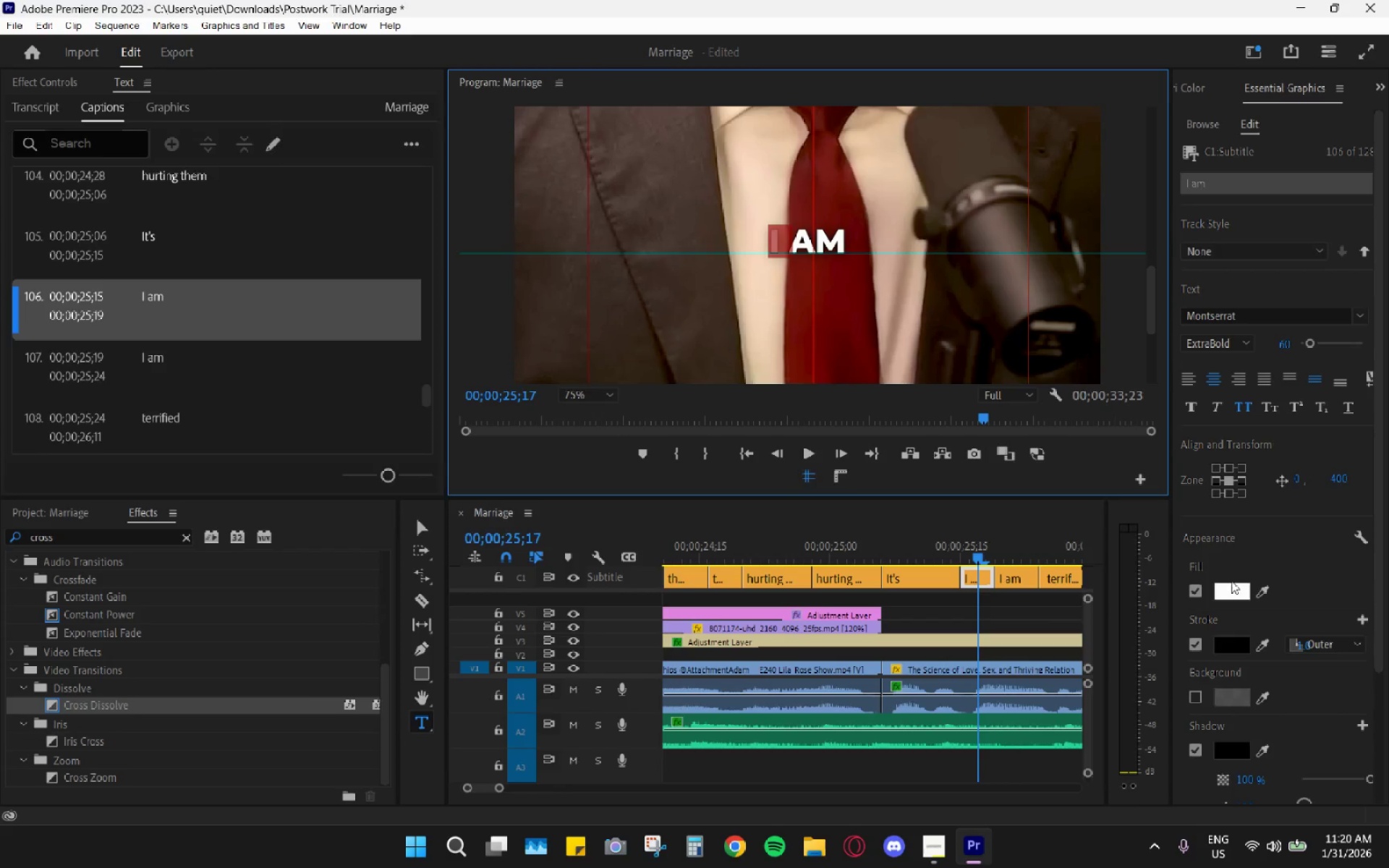 
left_click([1233, 597])
 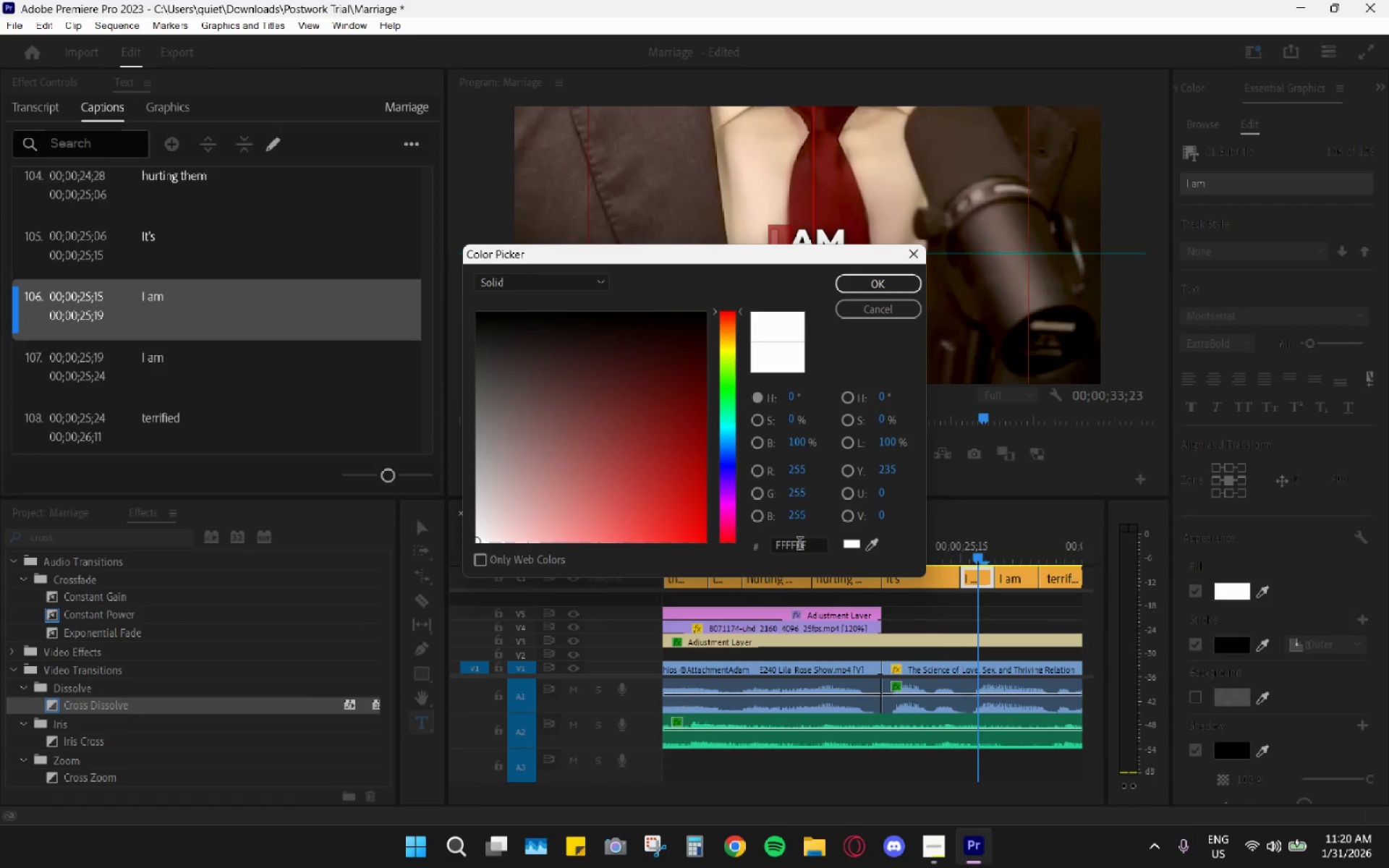 
double_click([799, 545])
 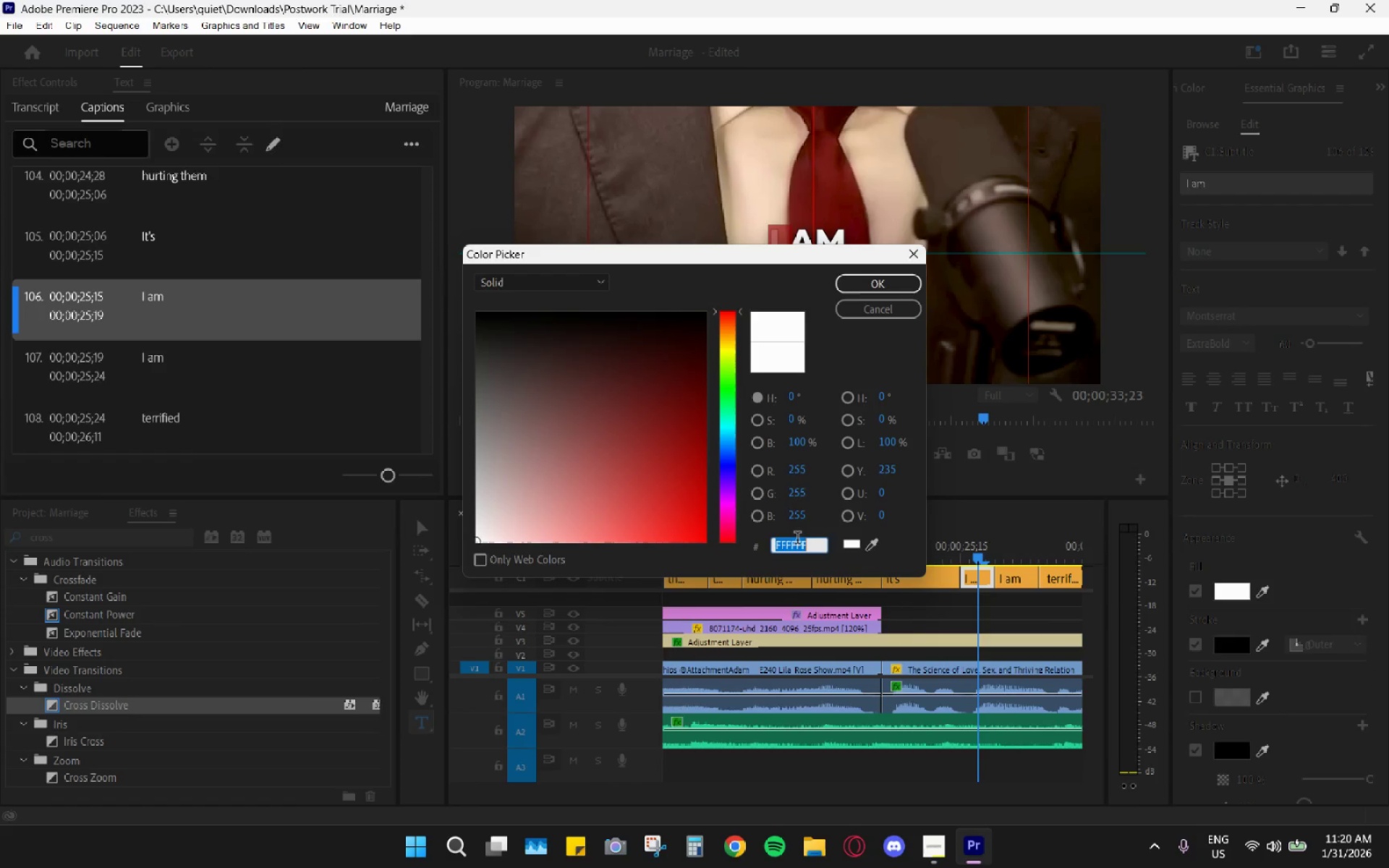 
key(Control+ControlLeft)
 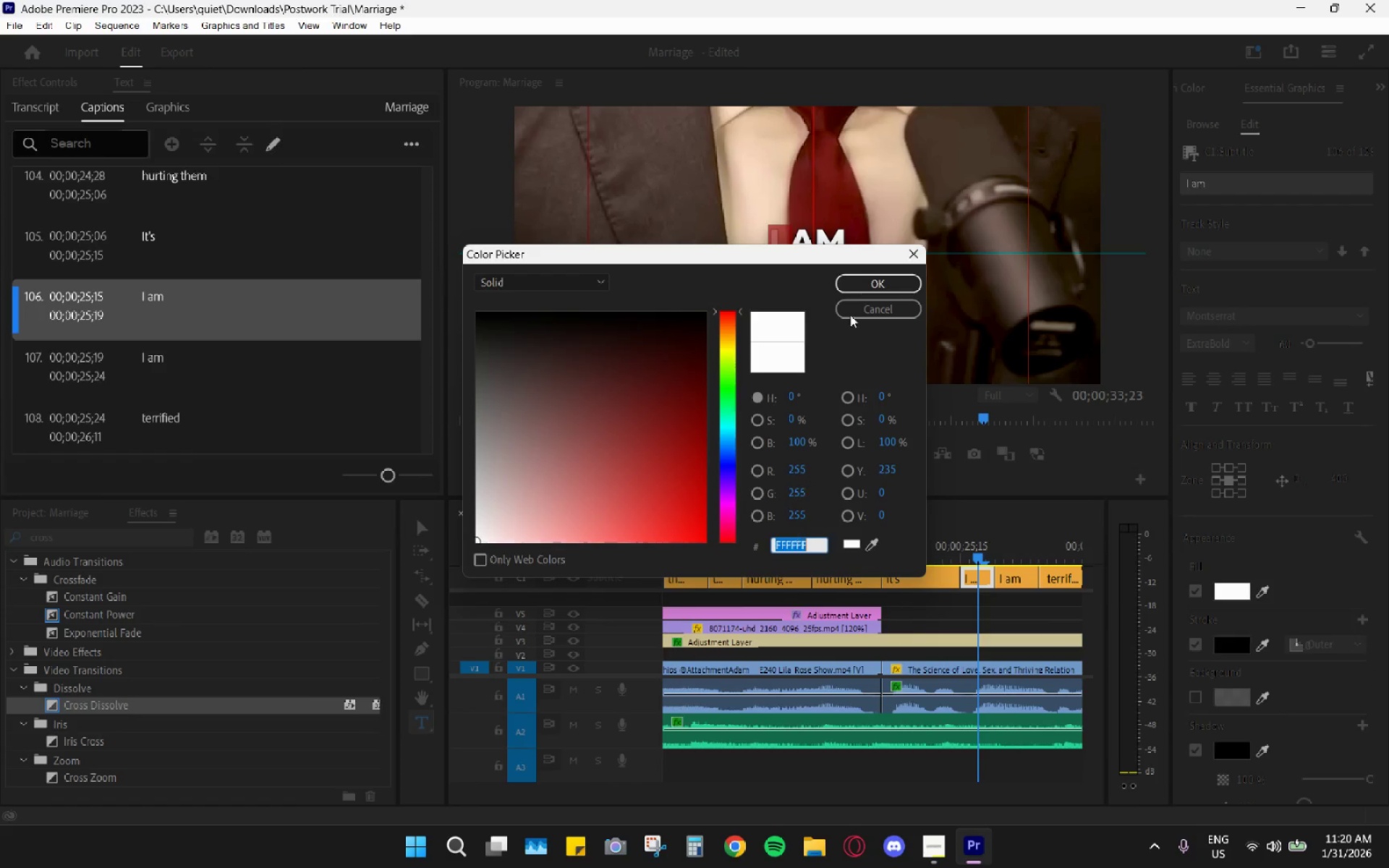 
key(Control+V)
 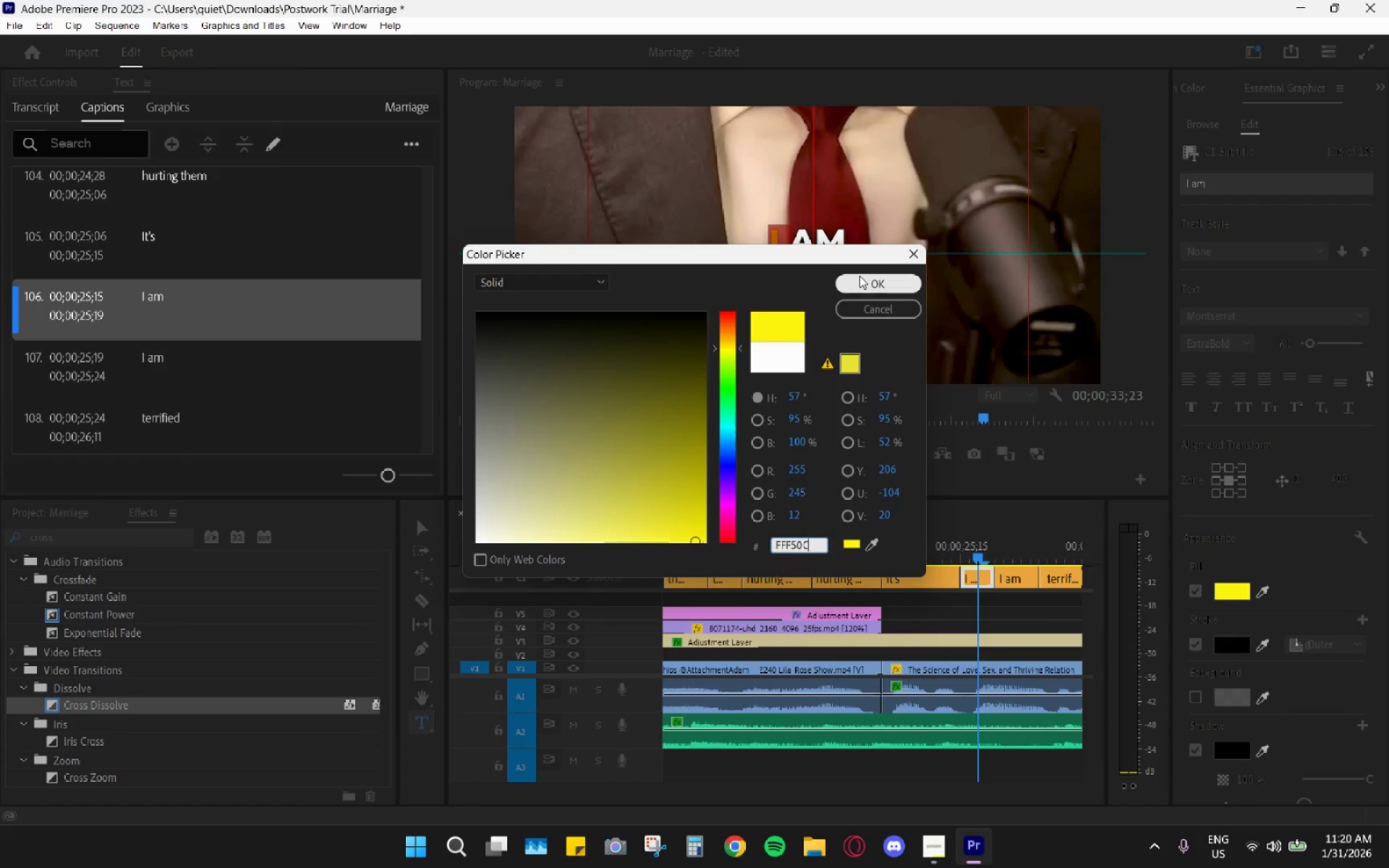 
left_click([859, 276])
 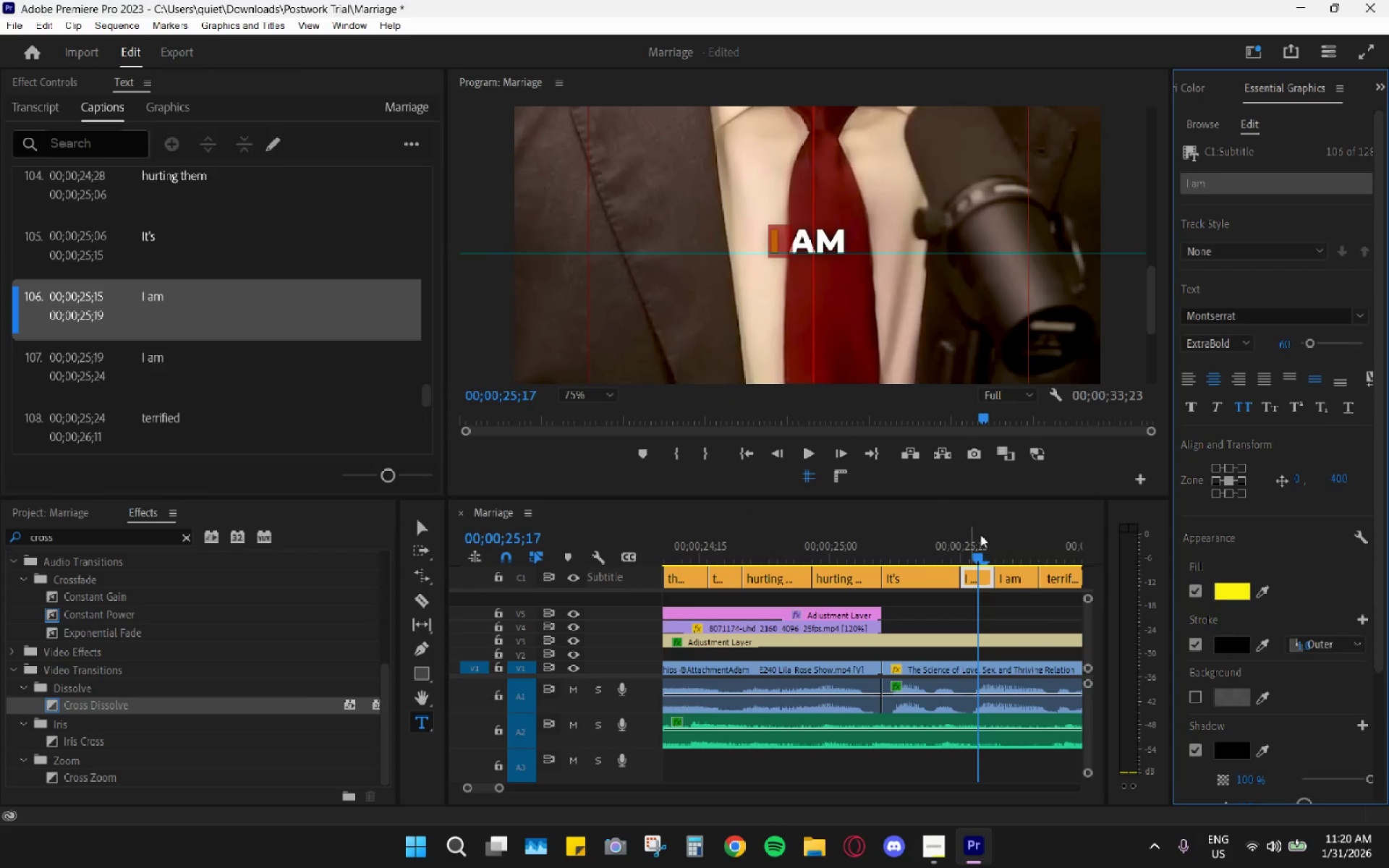 
left_click_drag(start_coordinate=[1006, 558], to_coordinate=[1021, 560])
 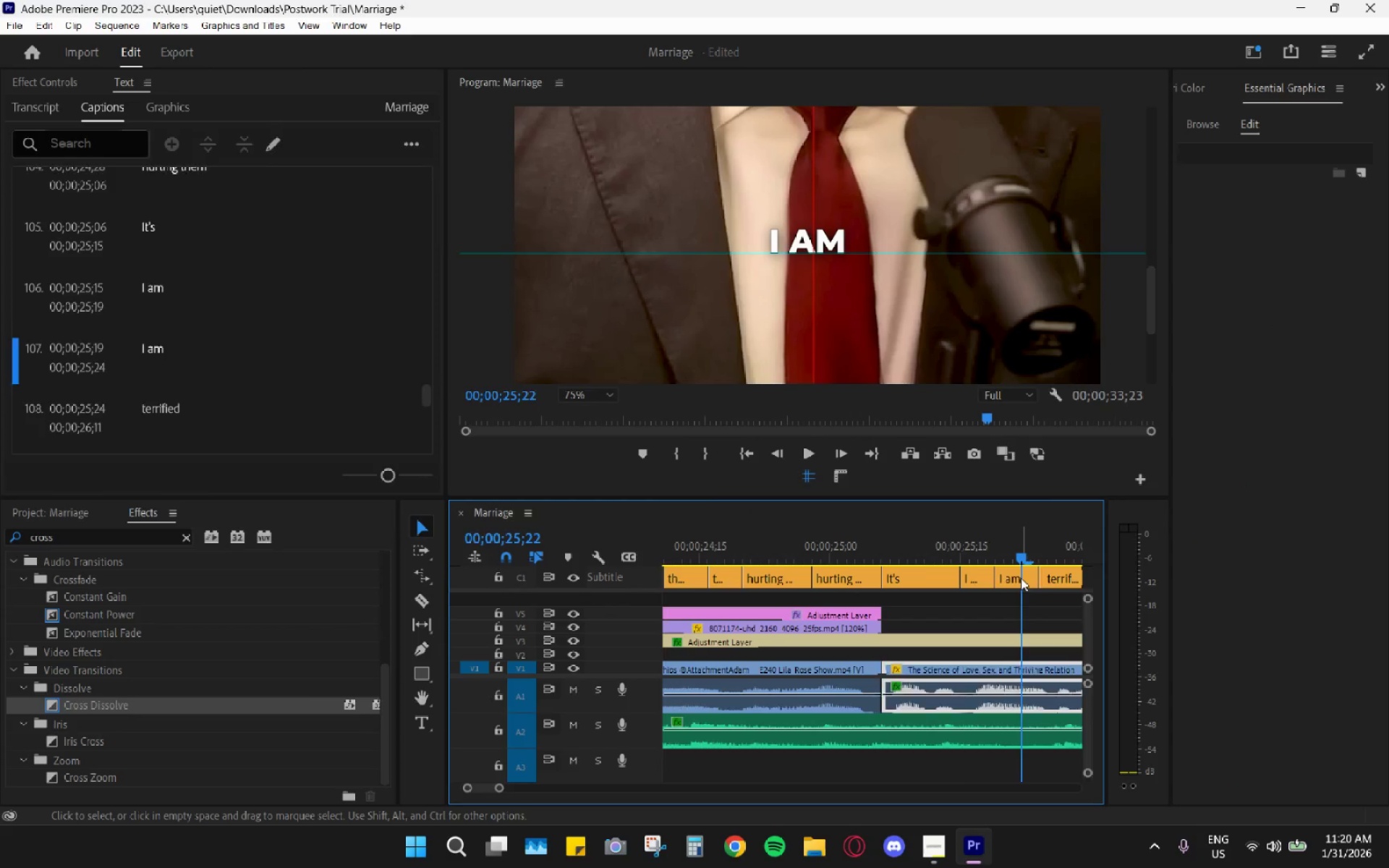 
double_click([1021, 578])
 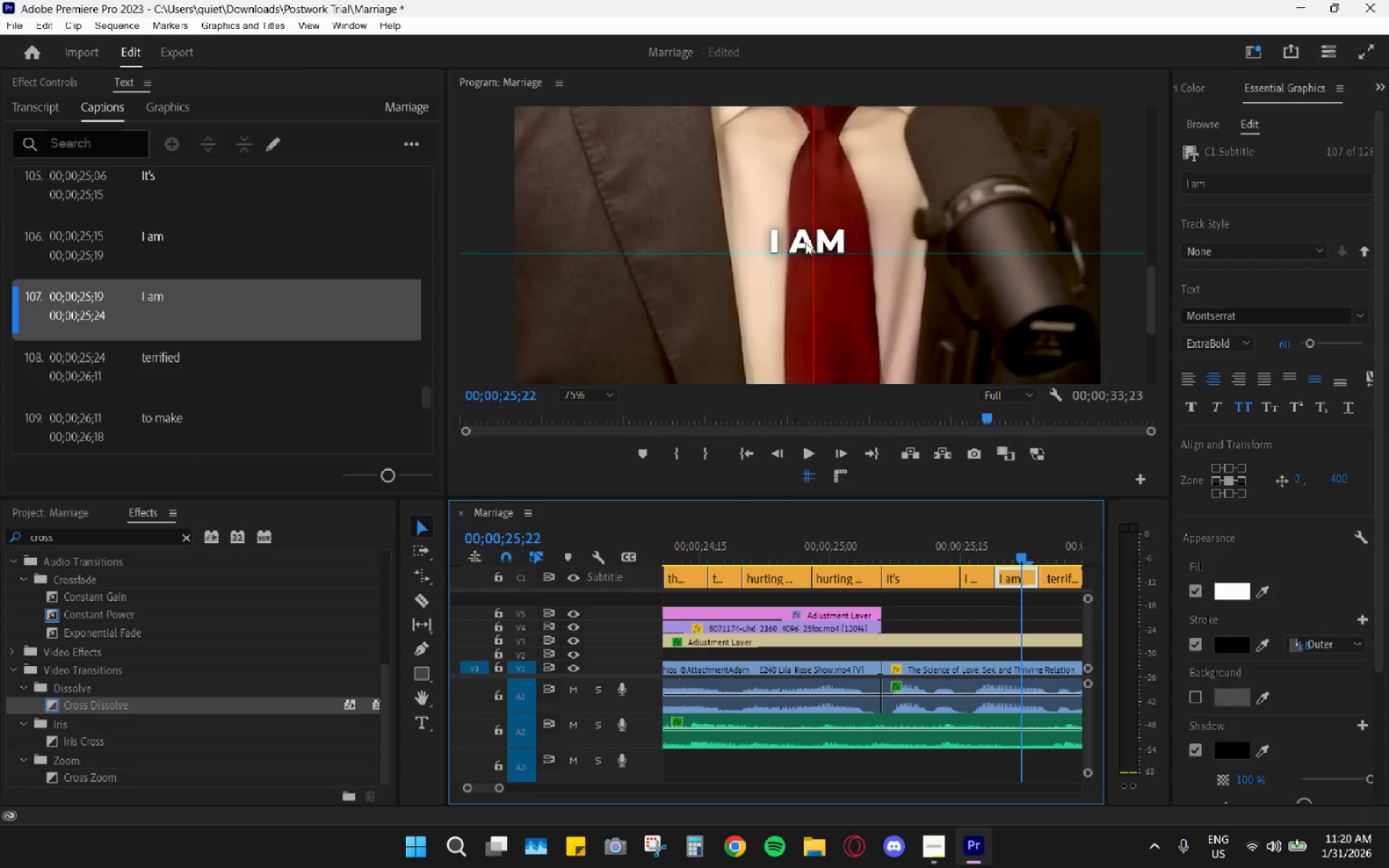 
double_click([805, 242])
 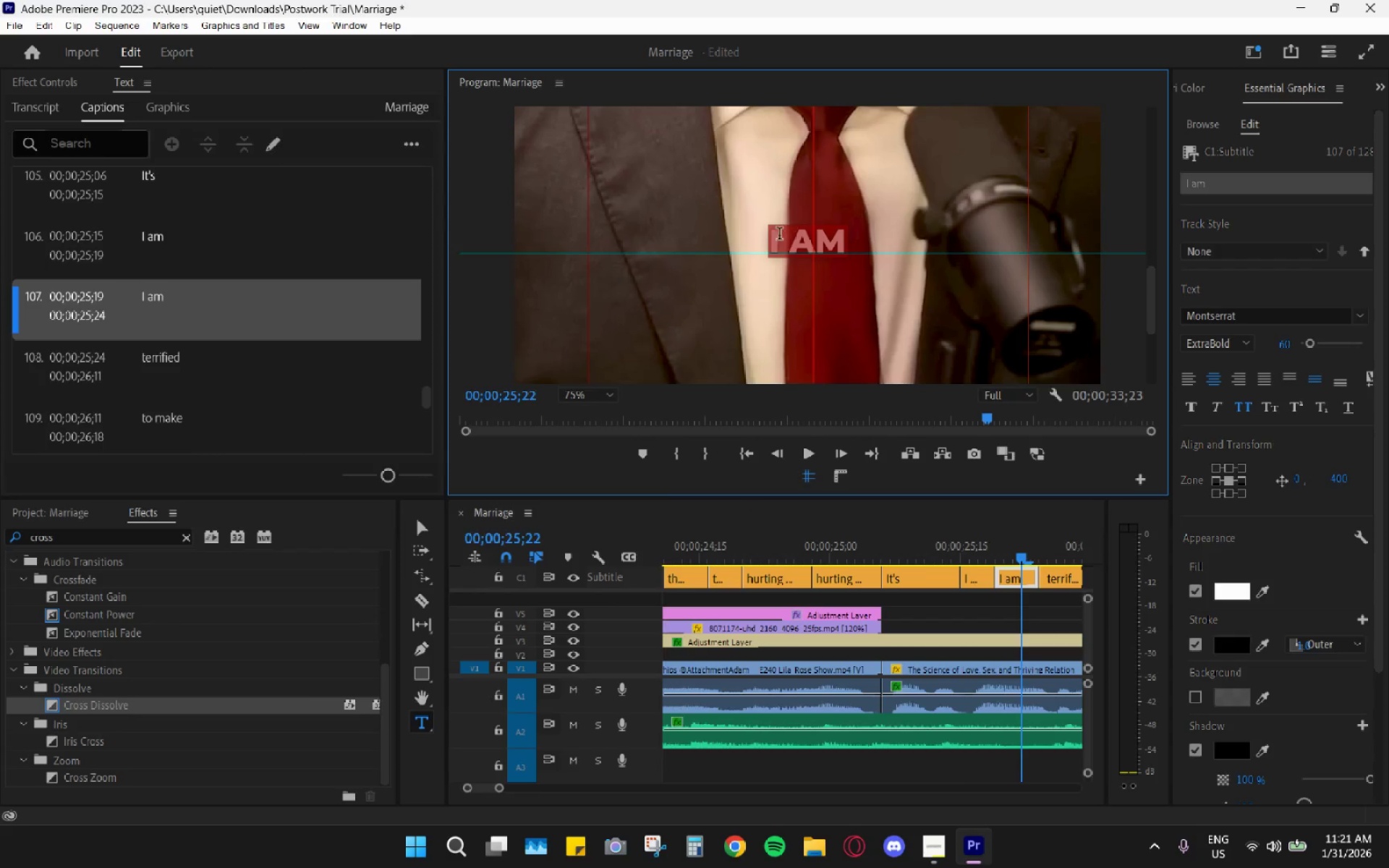 
left_click([779, 235])
 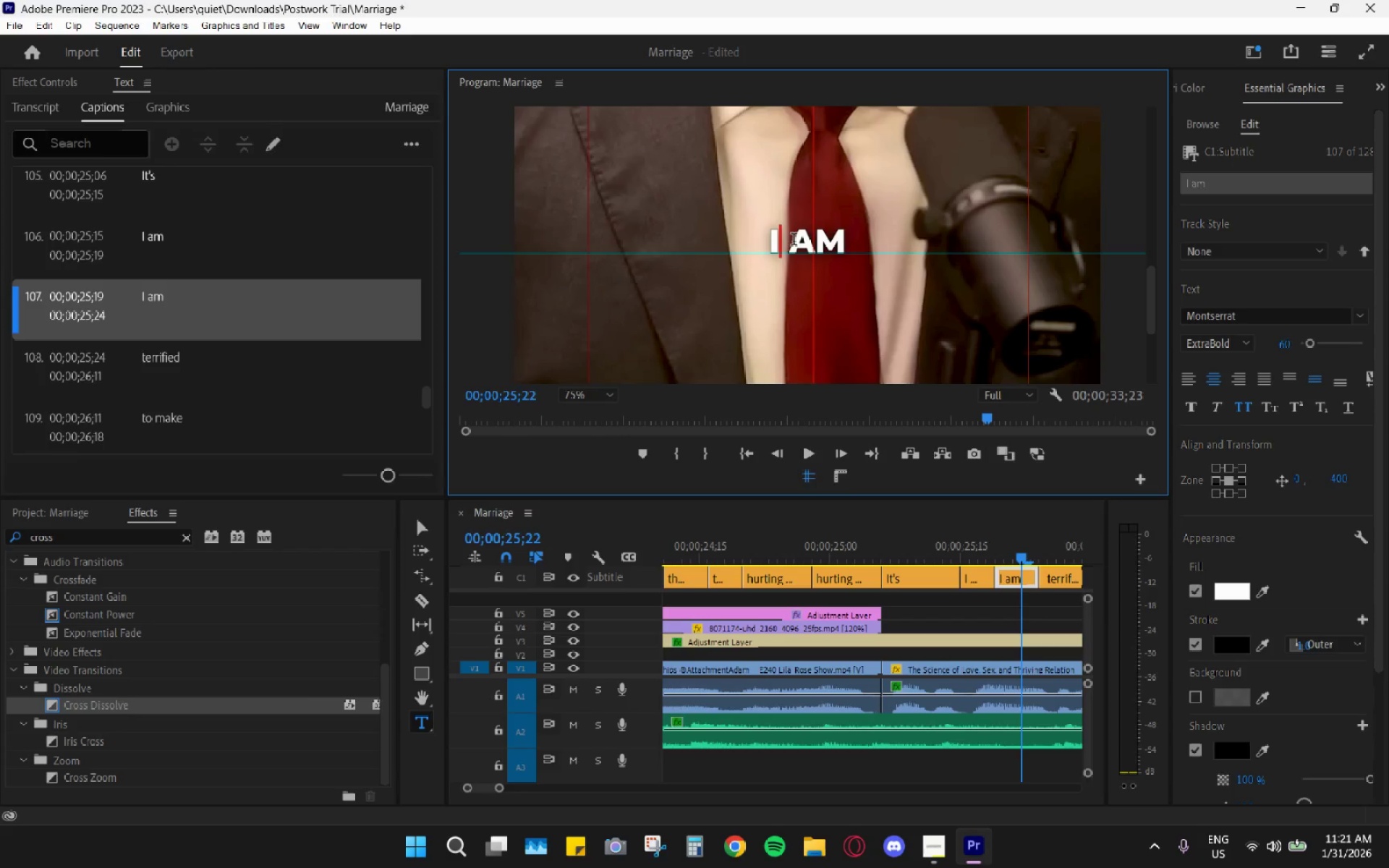 
left_click_drag(start_coordinate=[803, 241], to_coordinate=[911, 242])
 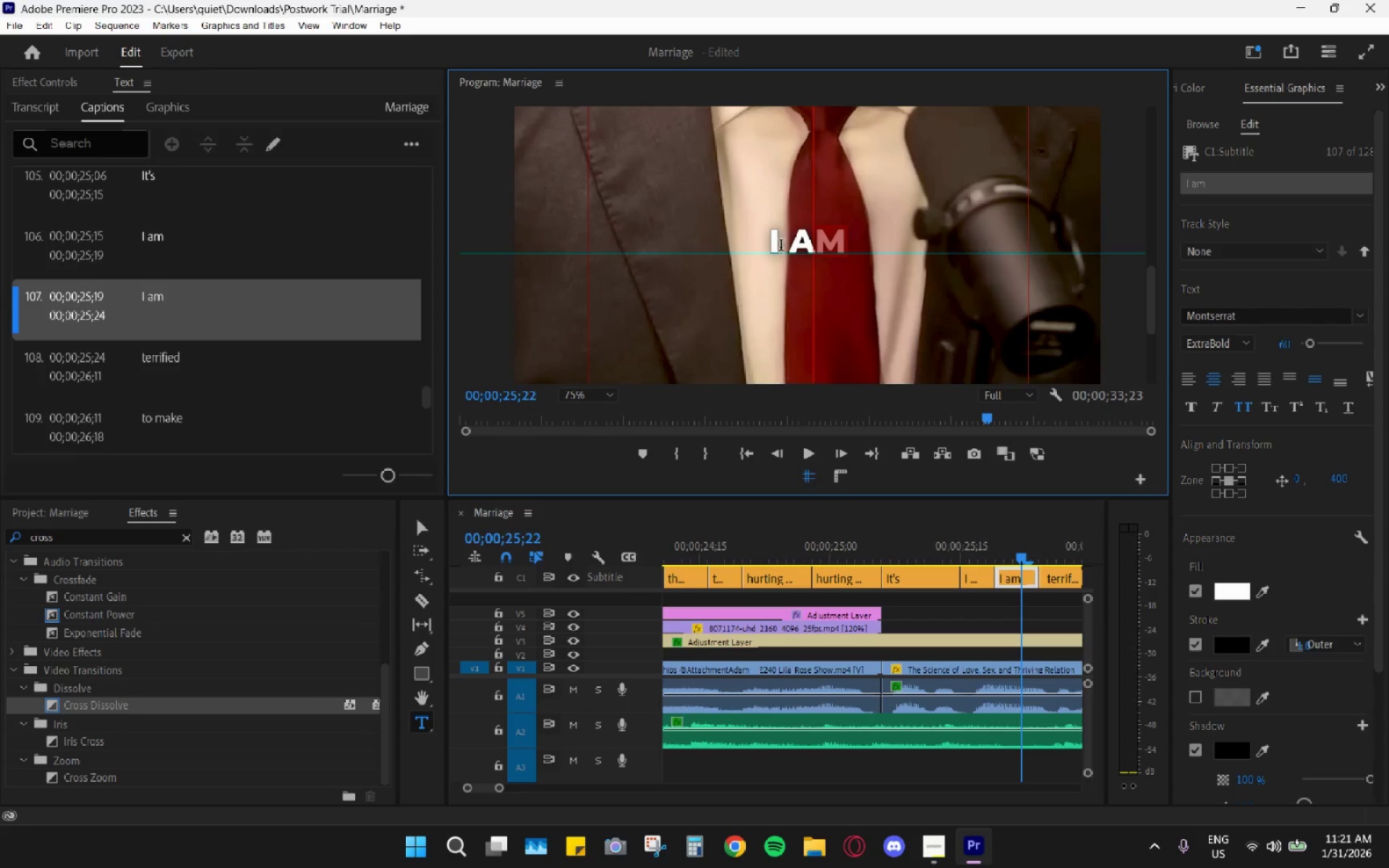 
left_click_drag(start_coordinate=[793, 246], to_coordinate=[910, 244])
 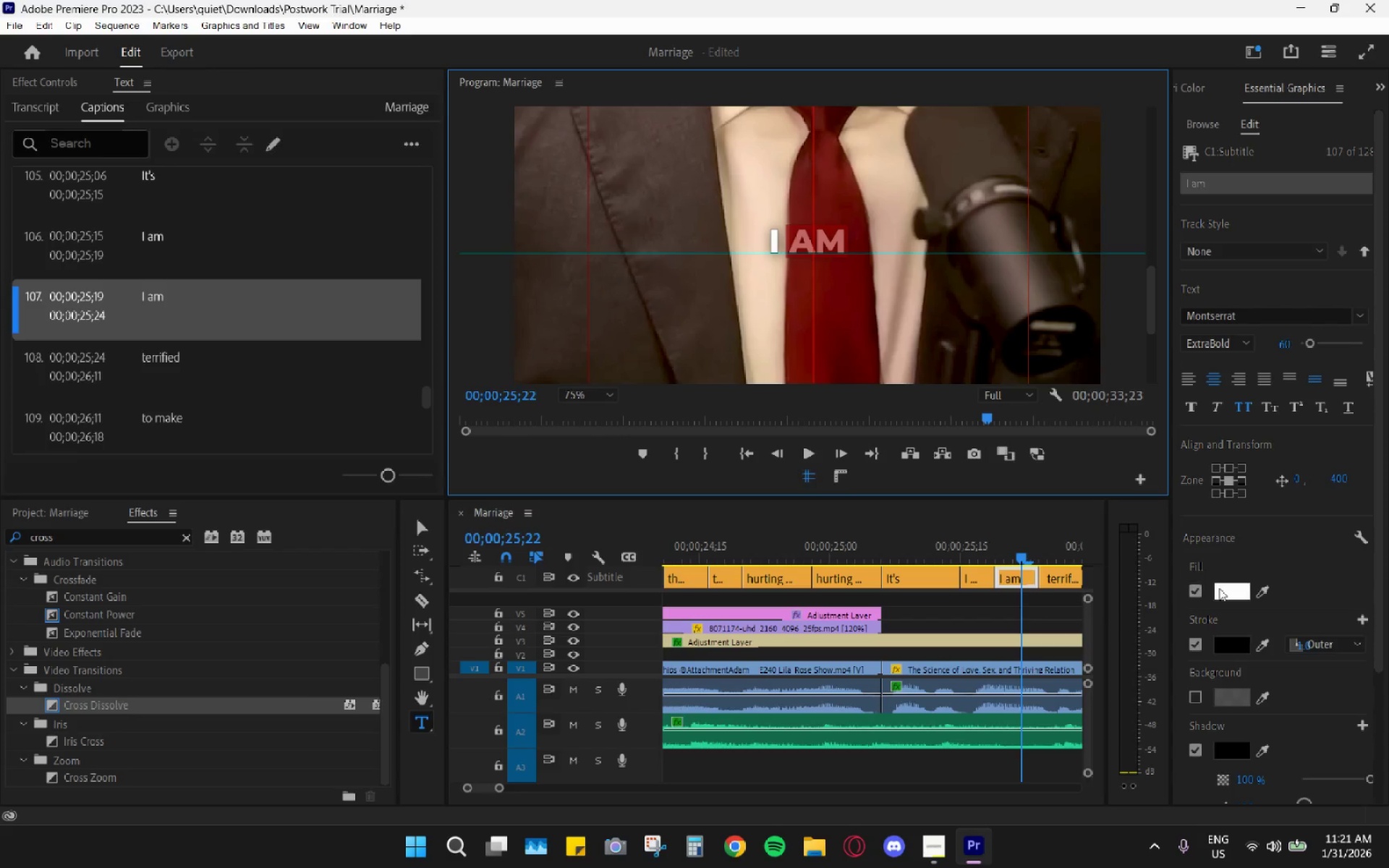 
left_click([1238, 591])
 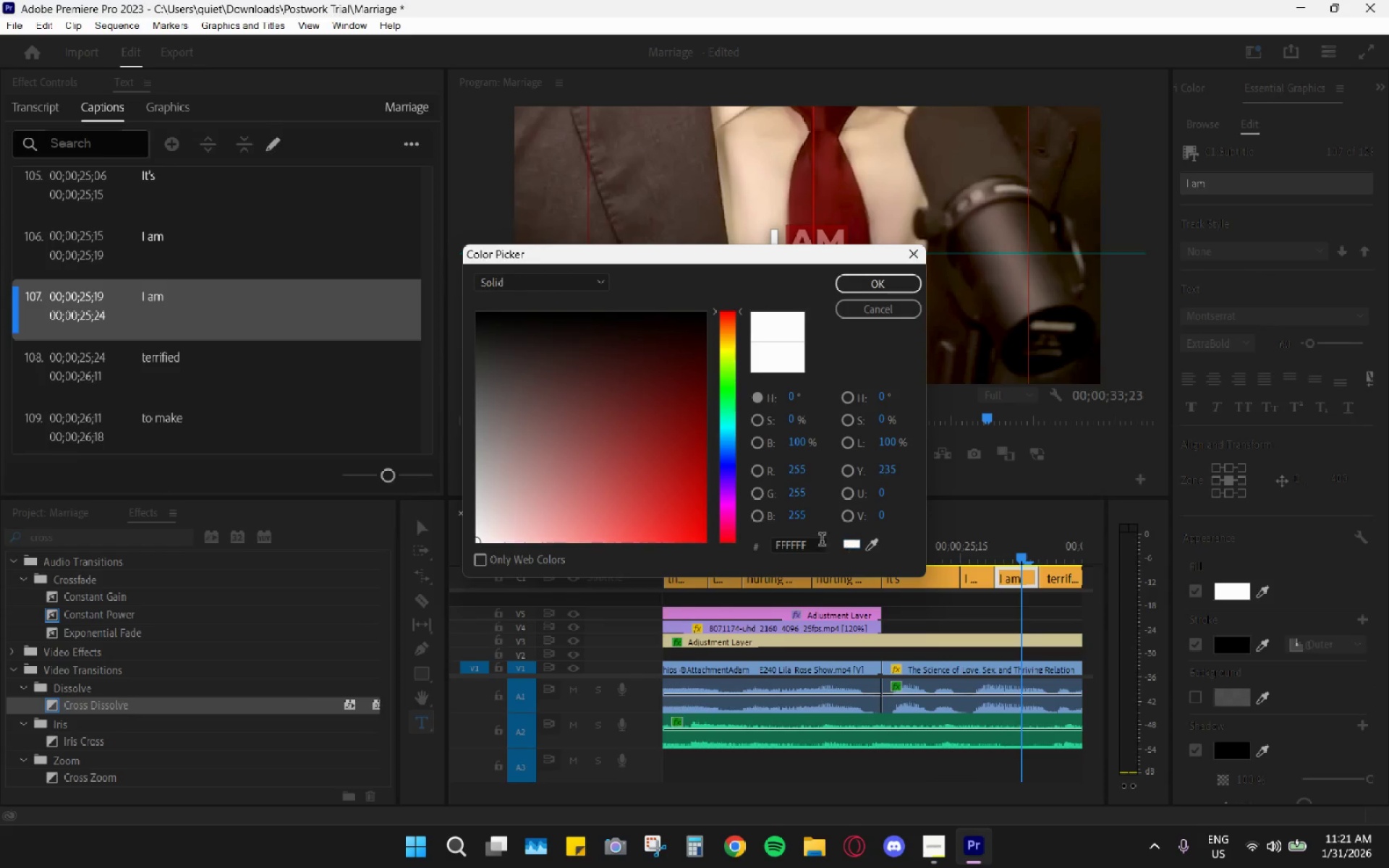 
double_click([821, 540])
 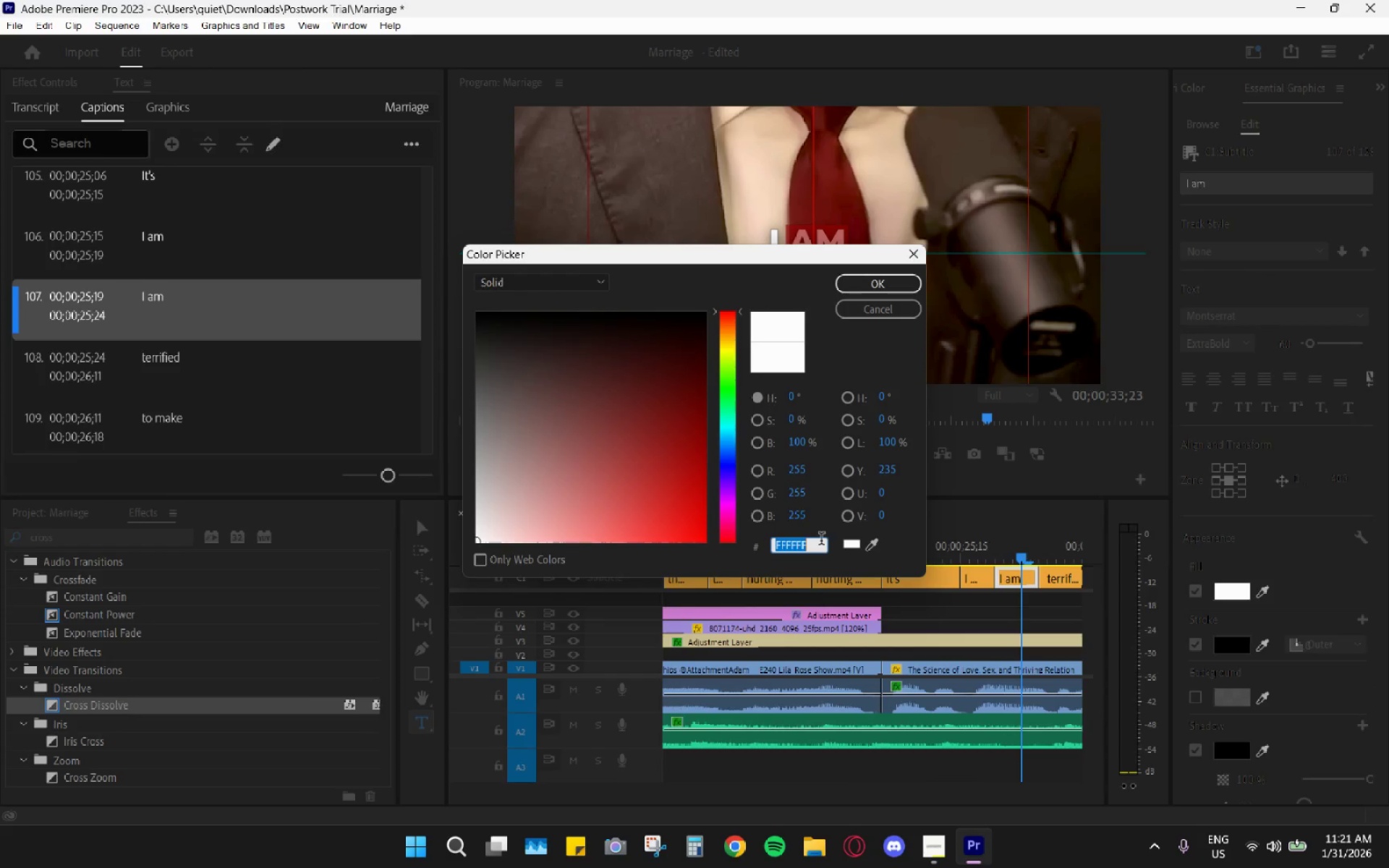 
key(Control+ControlLeft)
 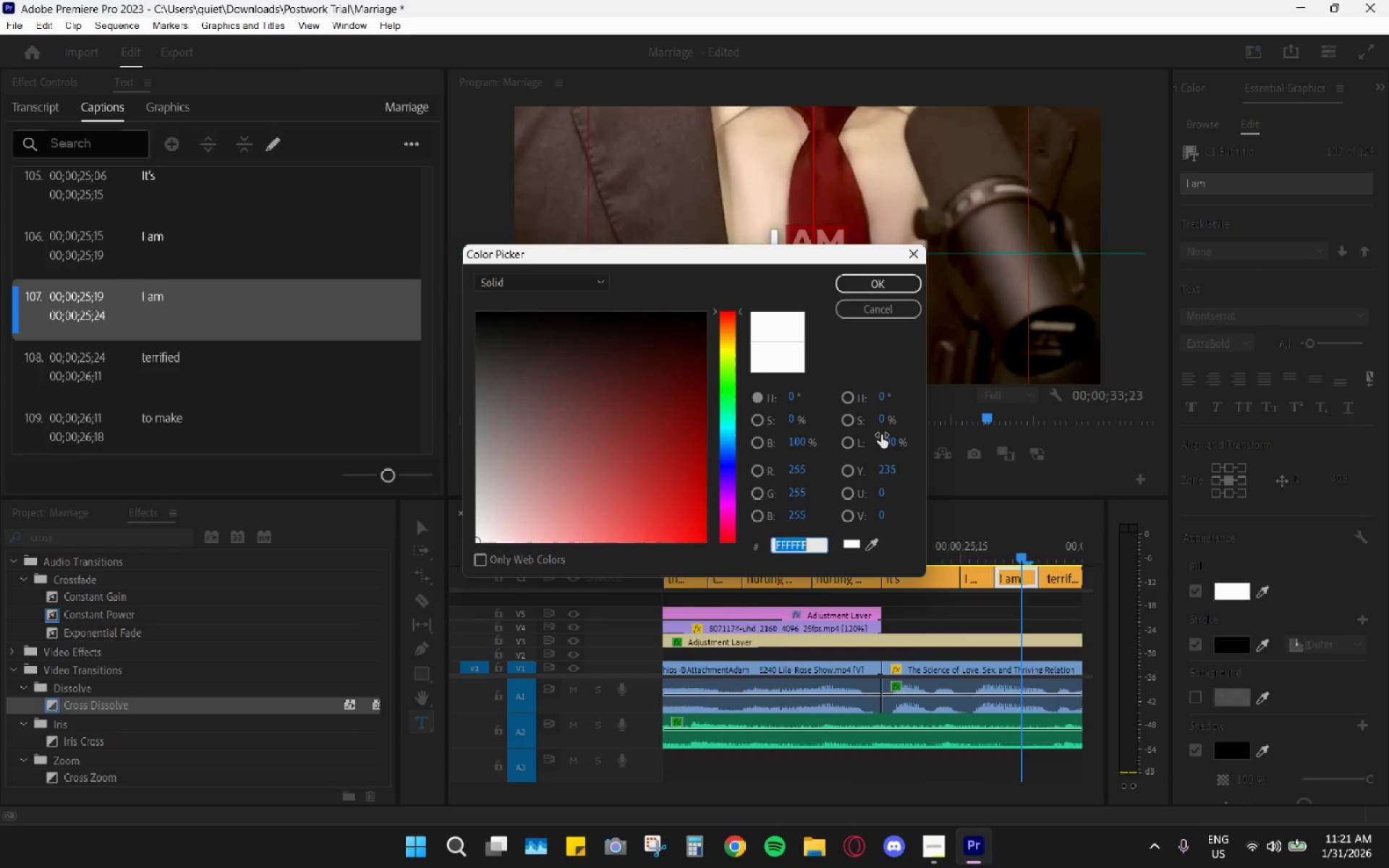 
key(Control+V)
 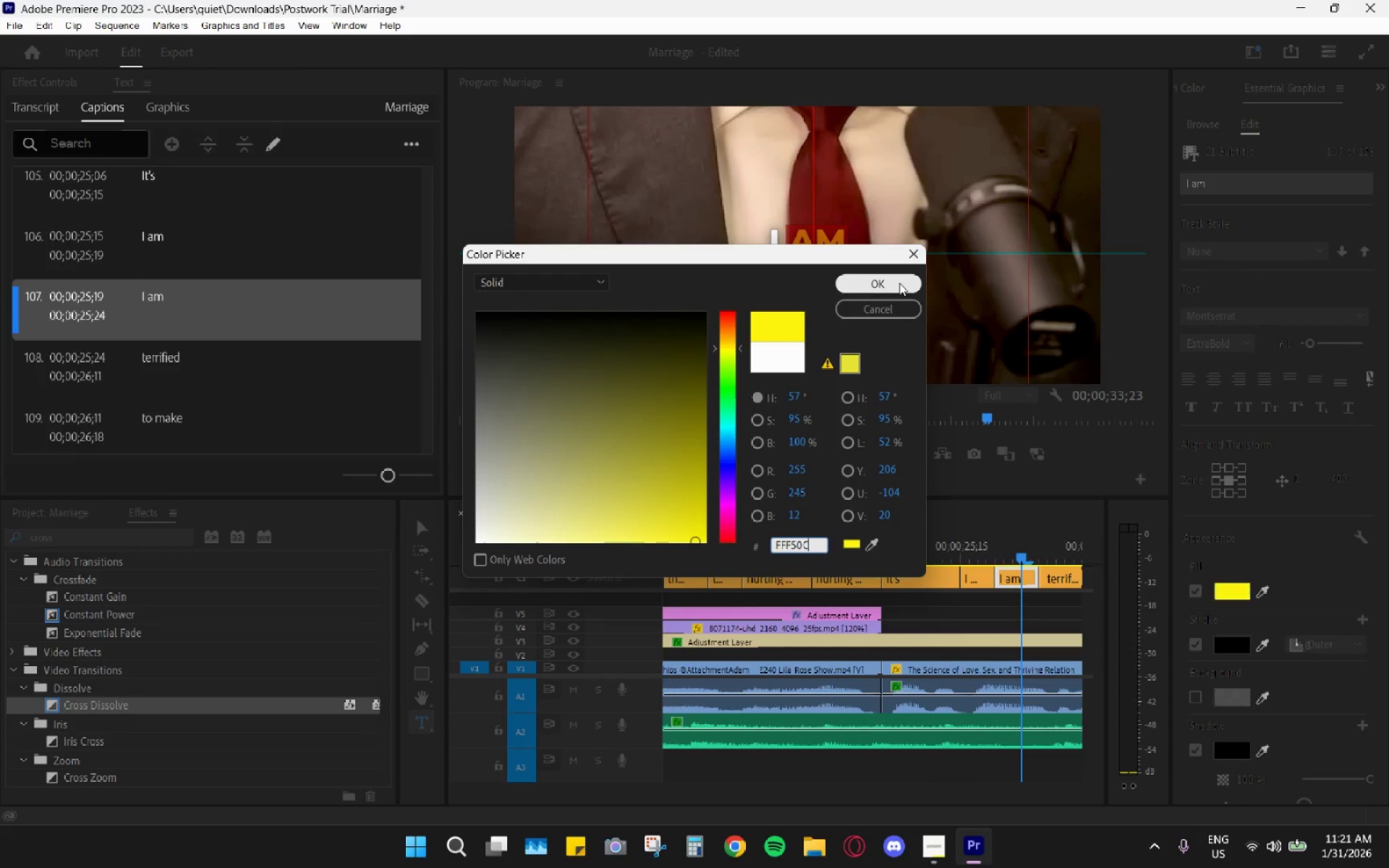 
left_click([899, 282])
 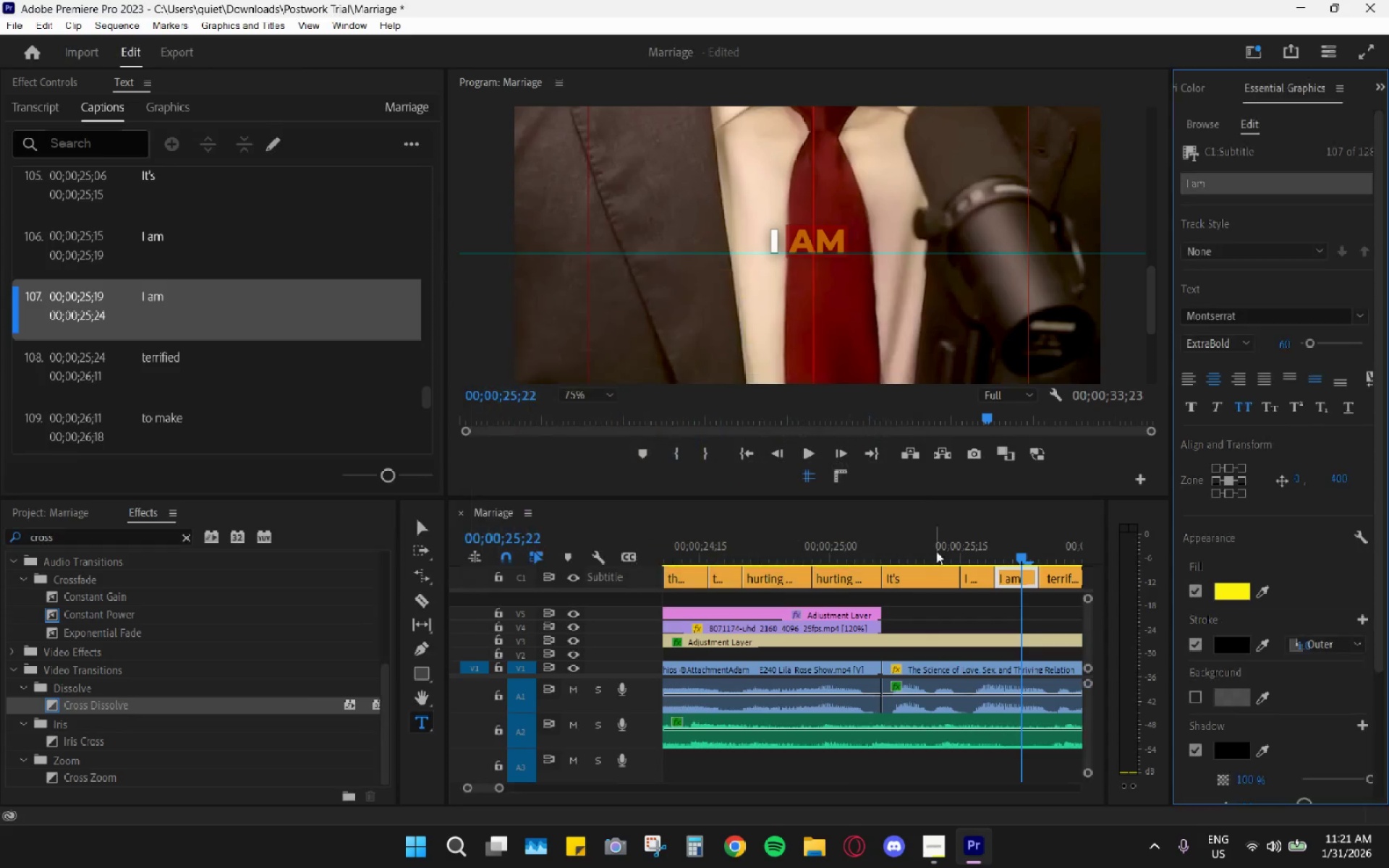 
scroll: coordinate [940, 615], scroll_direction: down, amount: 8.0
 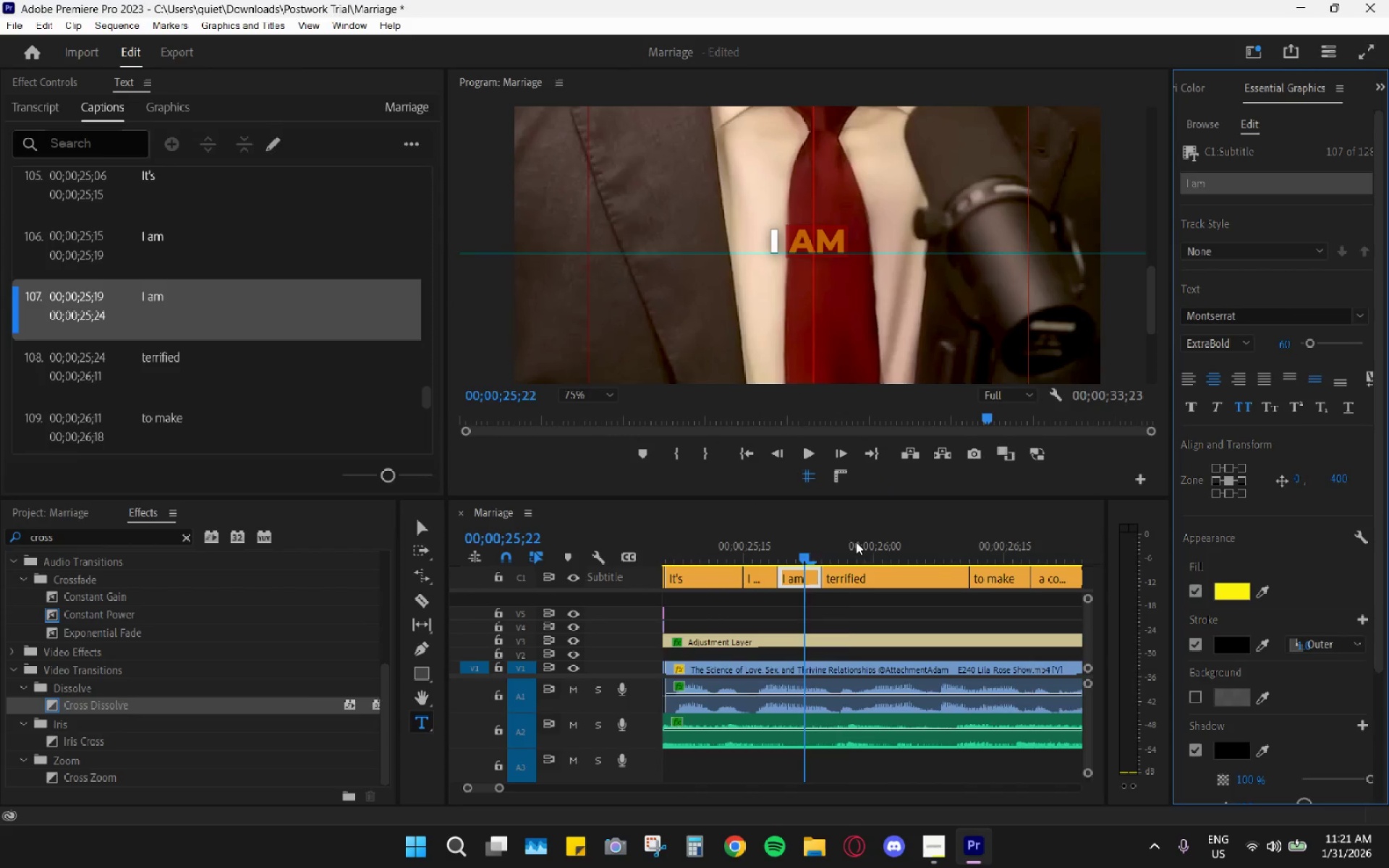 
left_click_drag(start_coordinate=[852, 546], to_coordinate=[864, 546])
 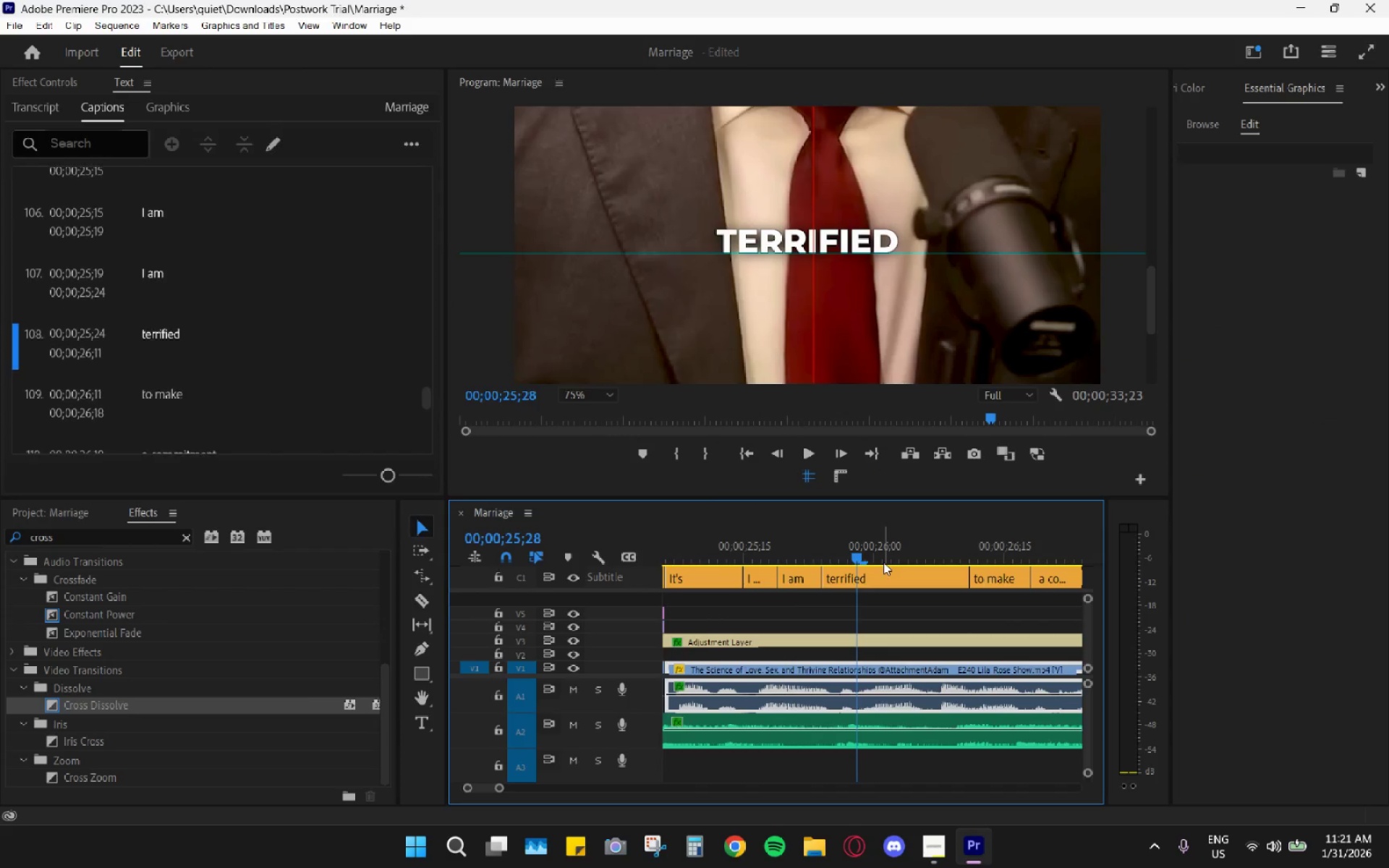 
double_click([883, 562])
 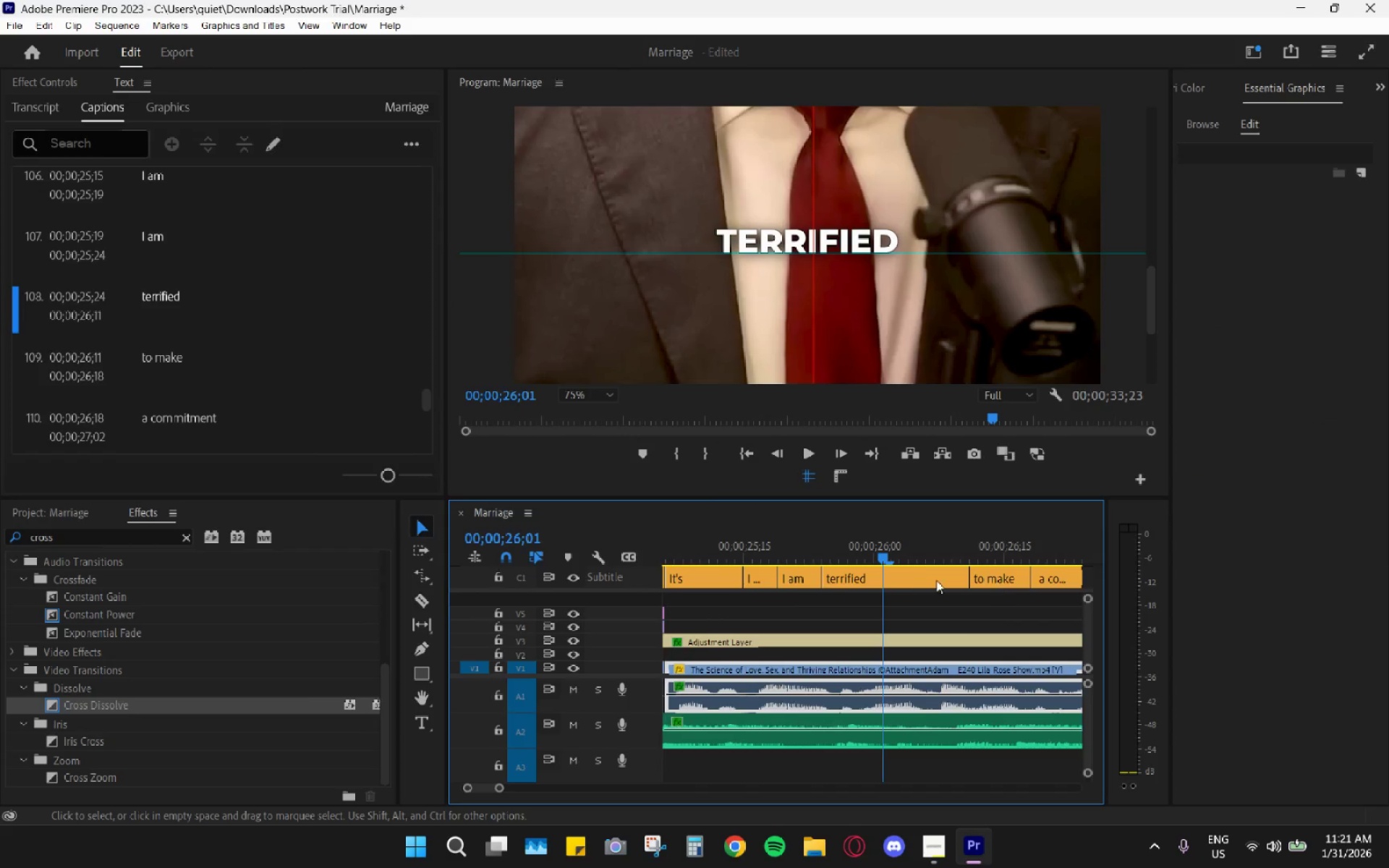 
triple_click([925, 578])
 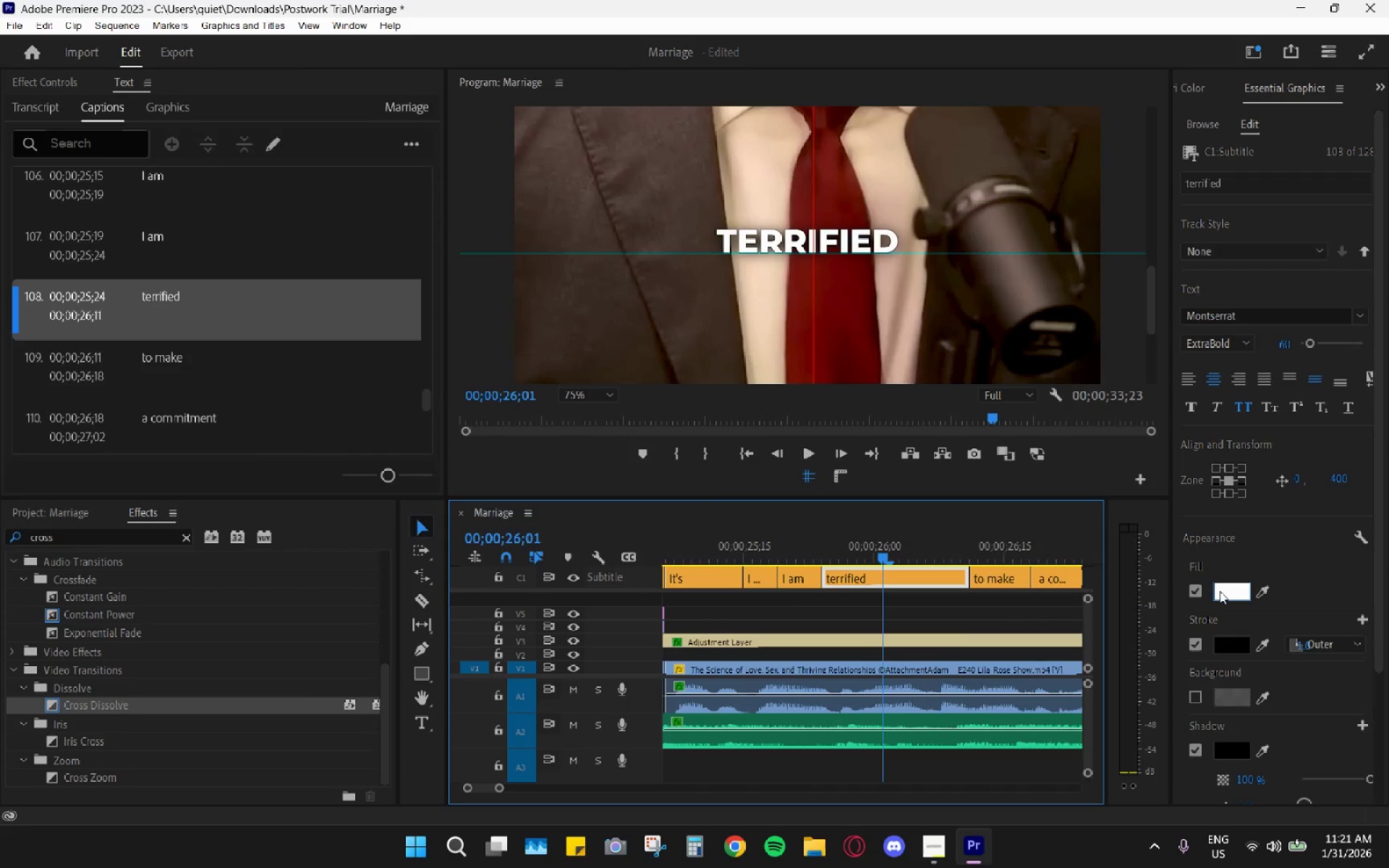 
left_click([1221, 592])
 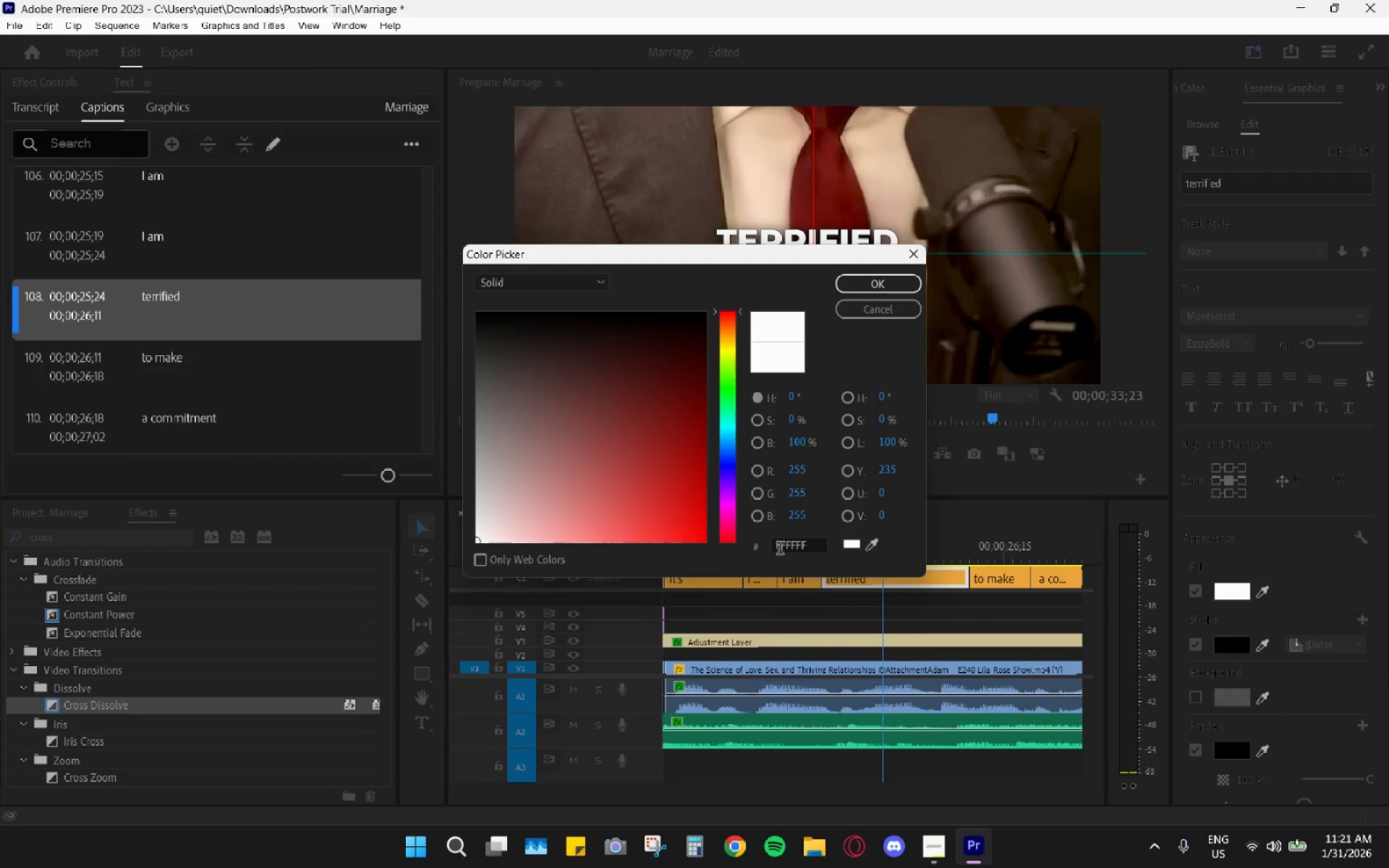 
double_click([780, 548])
 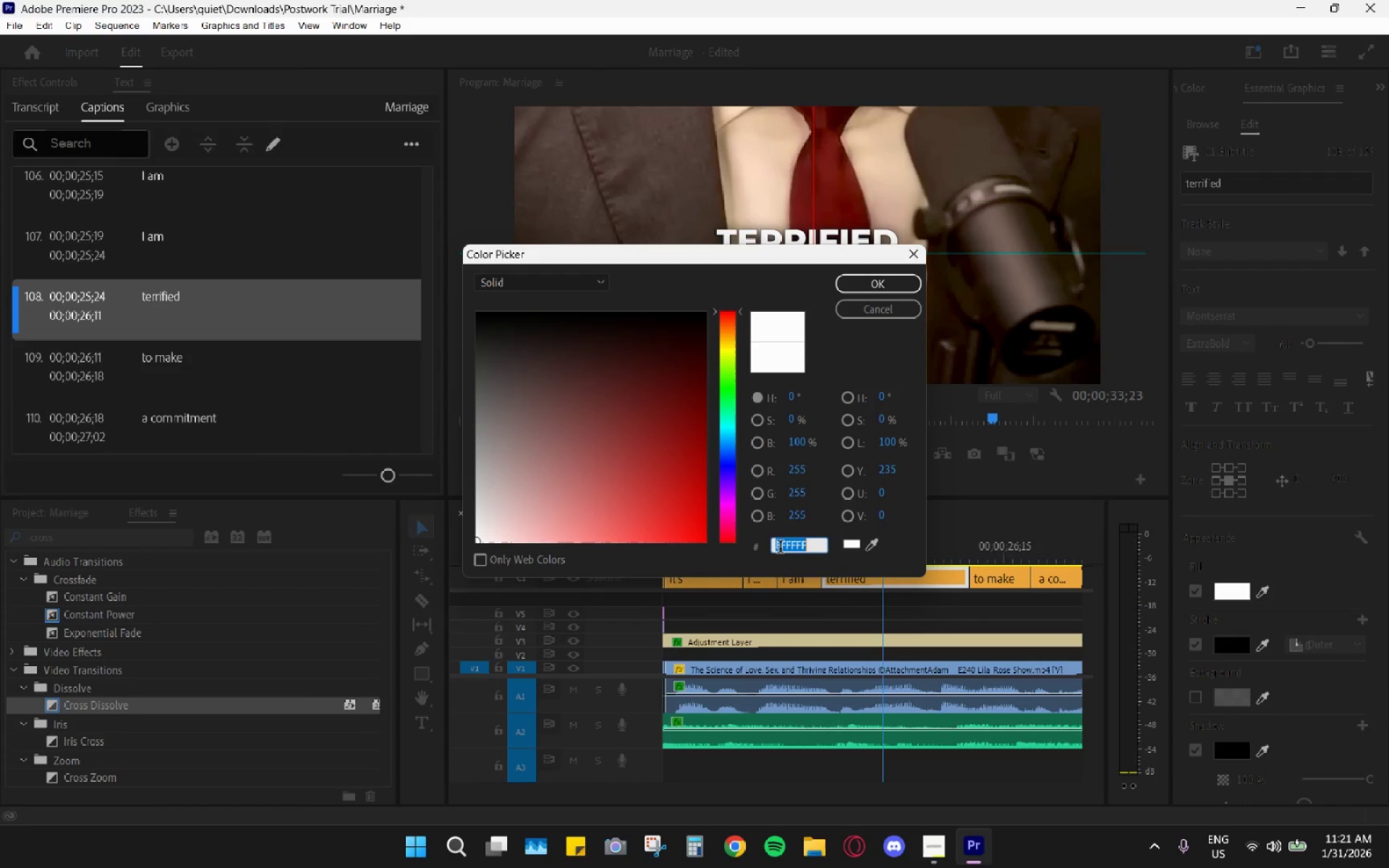 
key(Control+ControlLeft)
 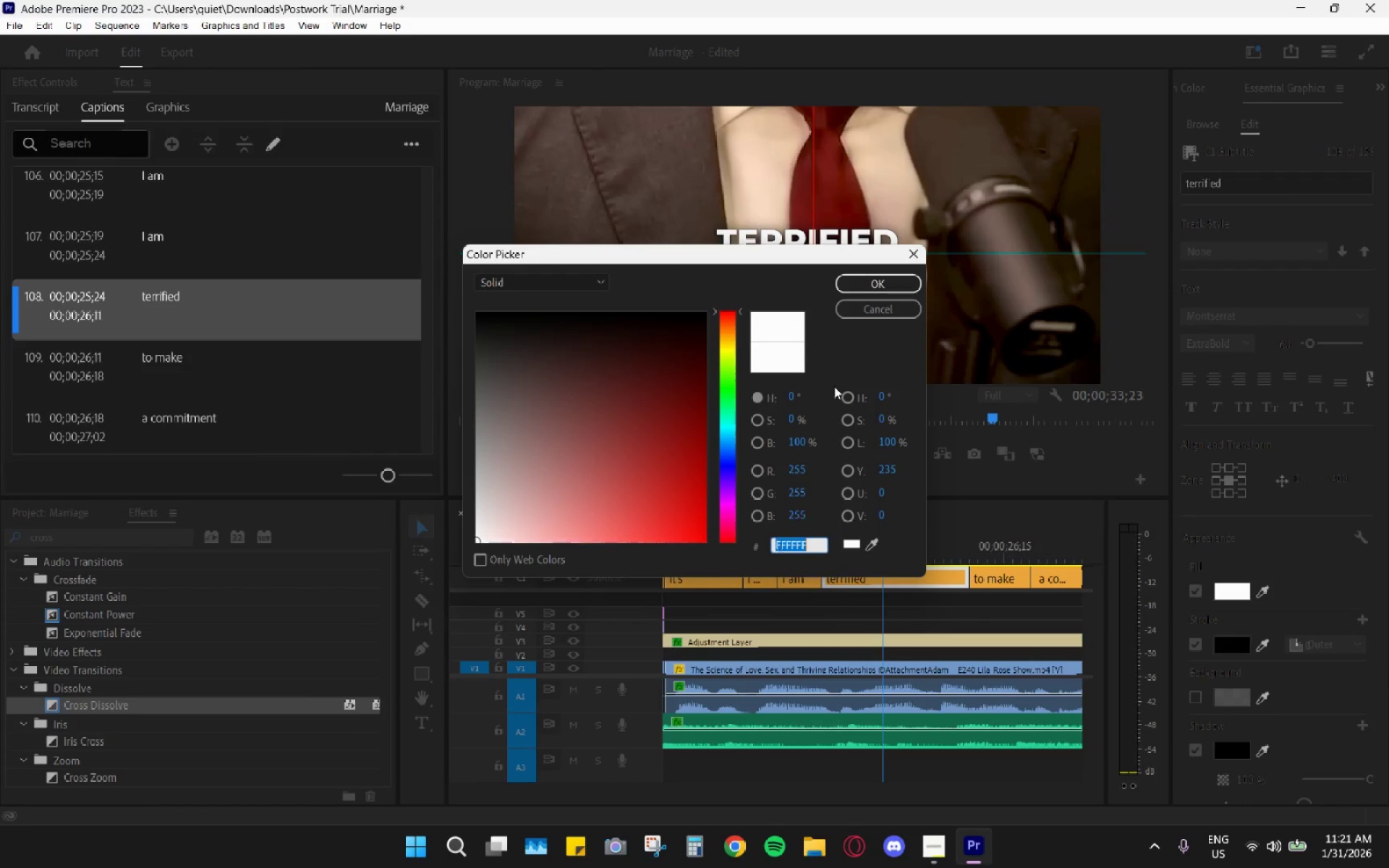 
key(Control+V)
 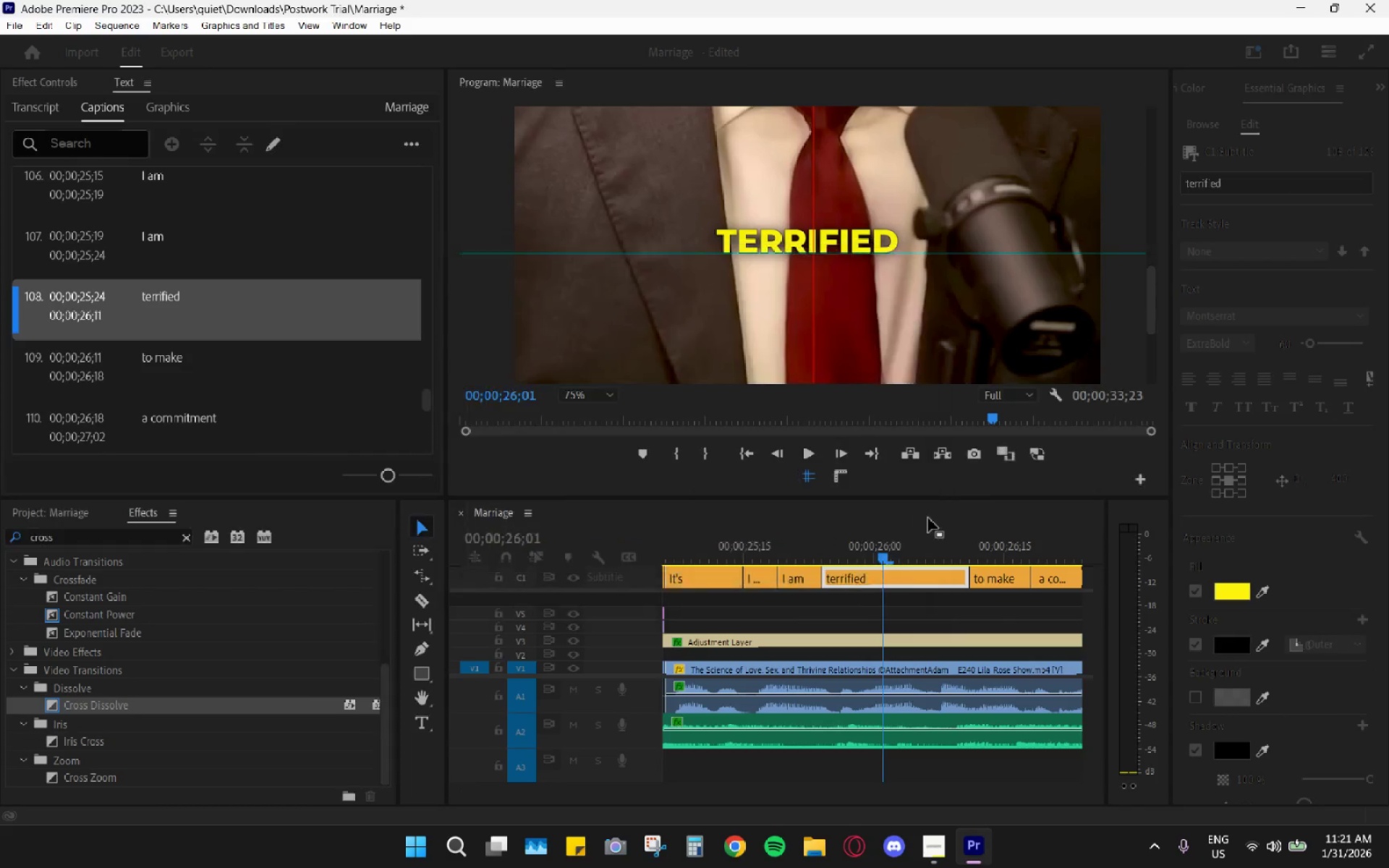 
scroll: coordinate [933, 534], scroll_direction: down, amount: 5.0
 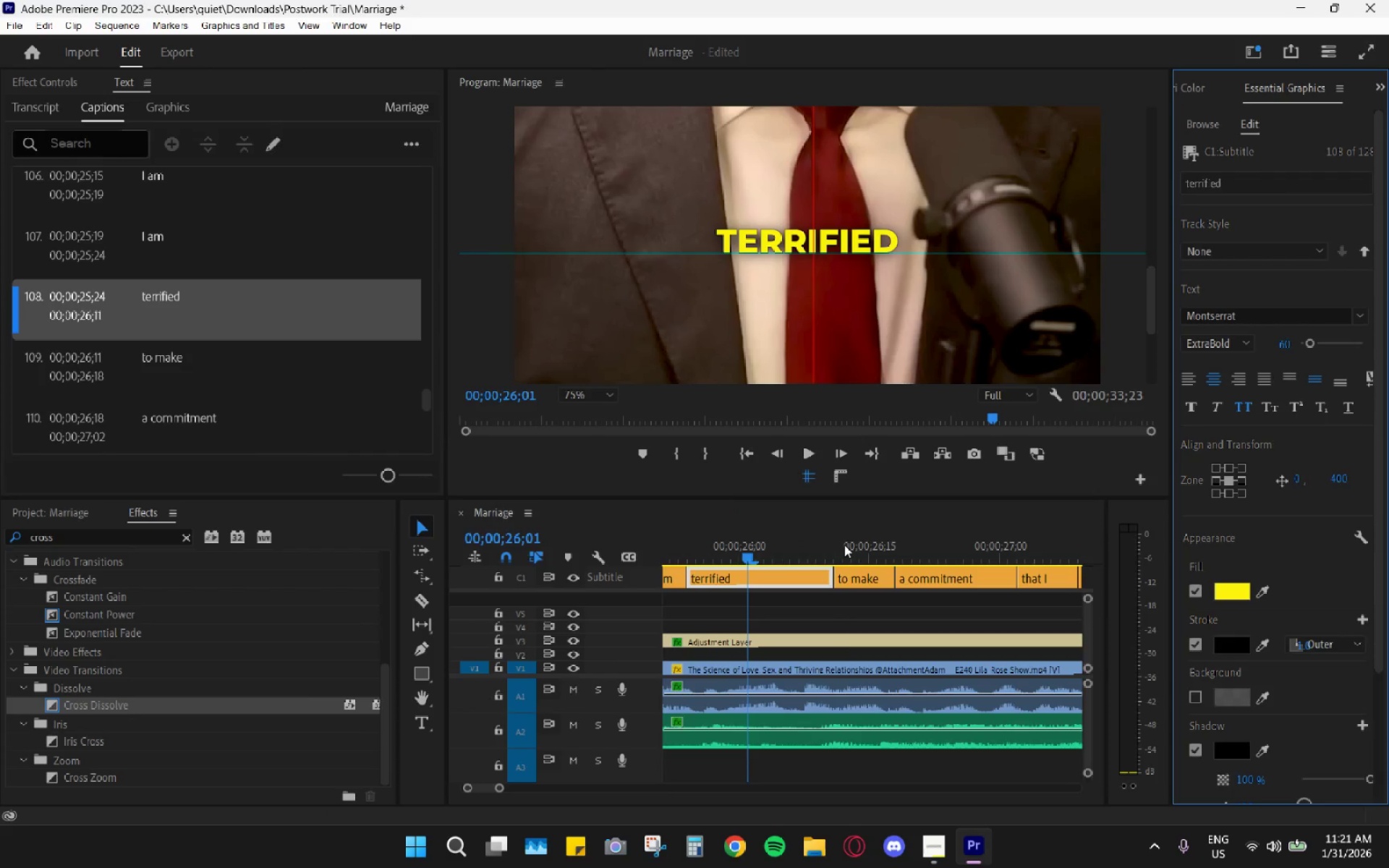 
left_click_drag(start_coordinate=[841, 558], to_coordinate=[804, 561])
 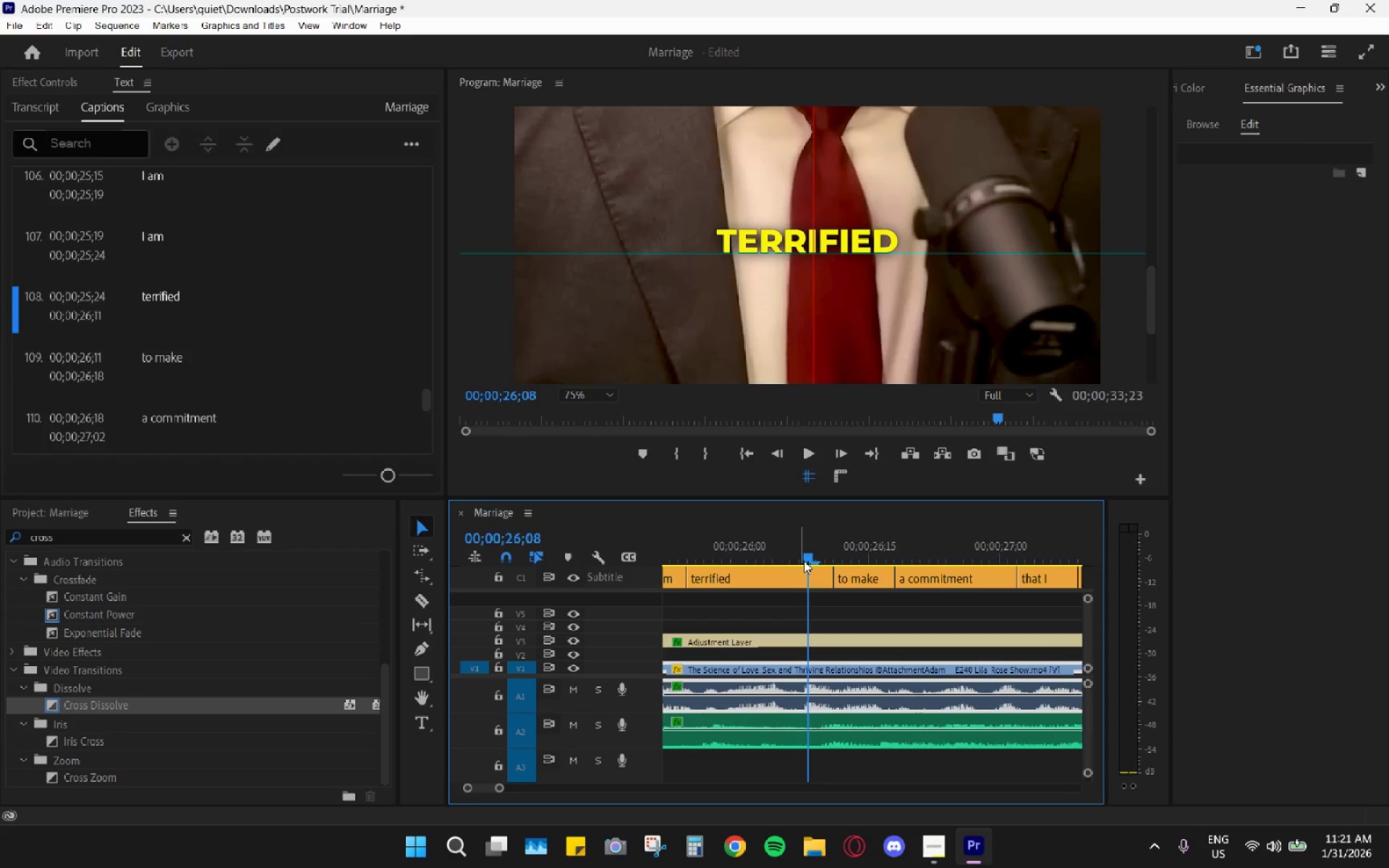 
left_click_drag(start_coordinate=[801, 558], to_coordinate=[794, 554])
 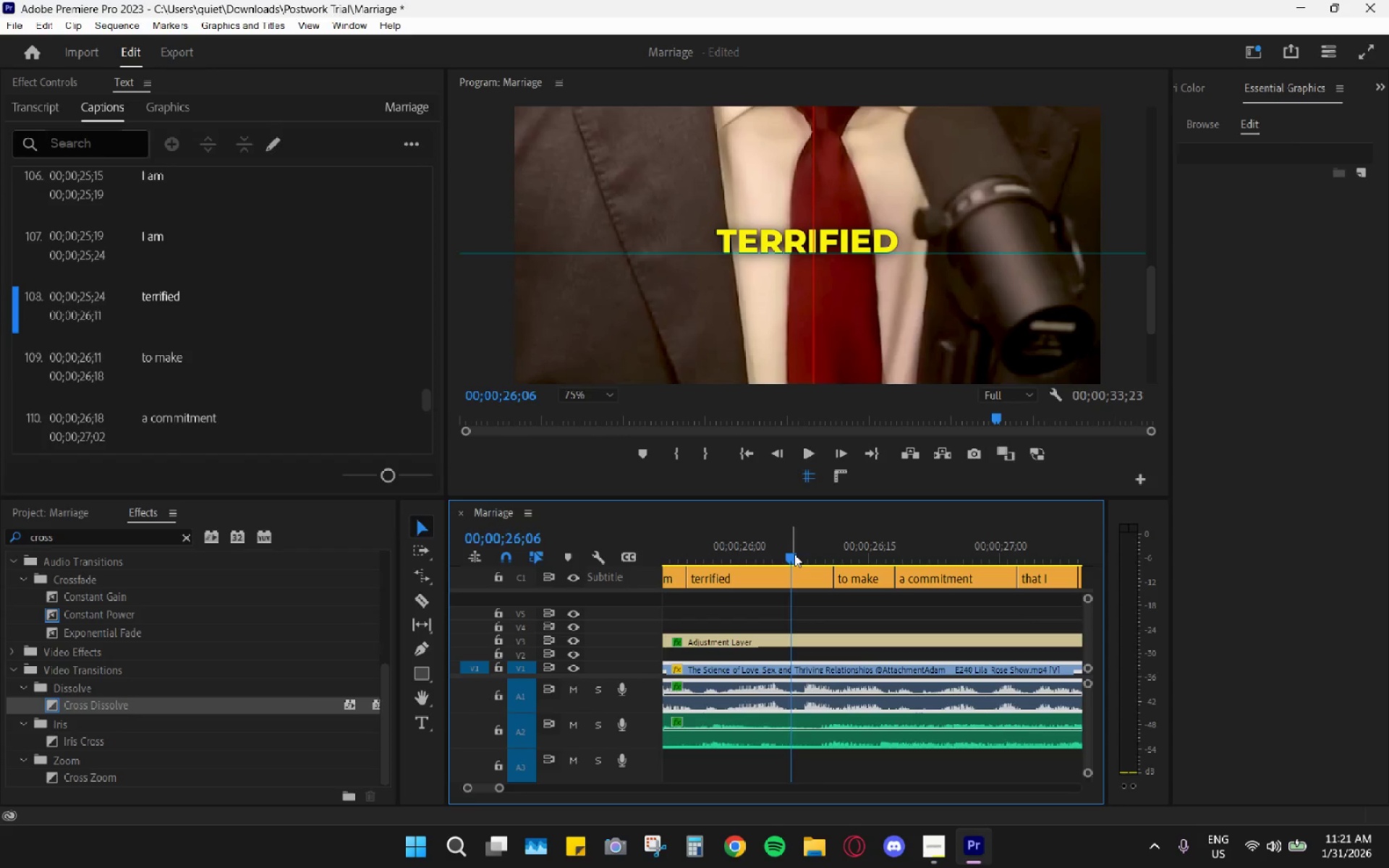 
key(Space)
 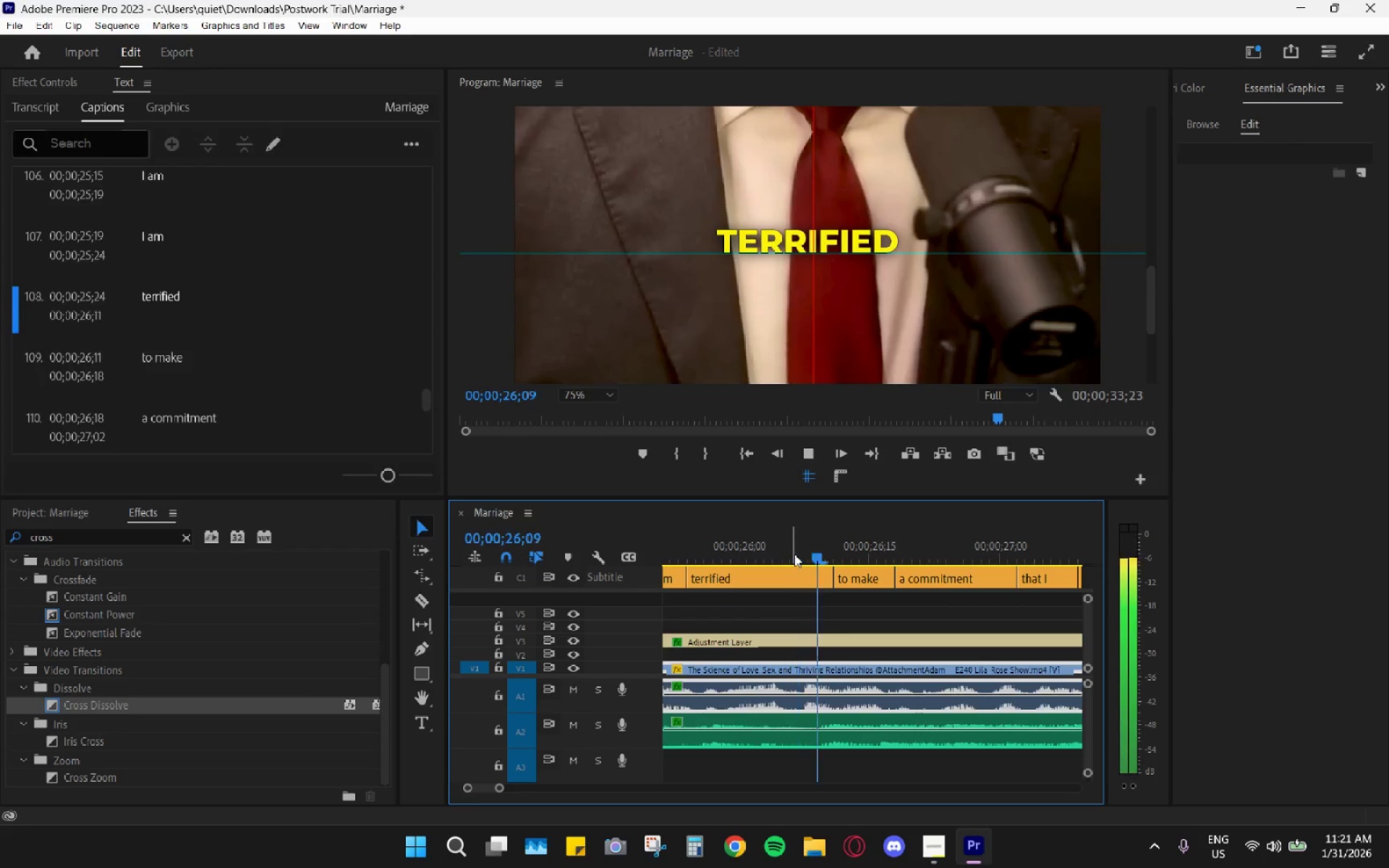 
key(Space)
 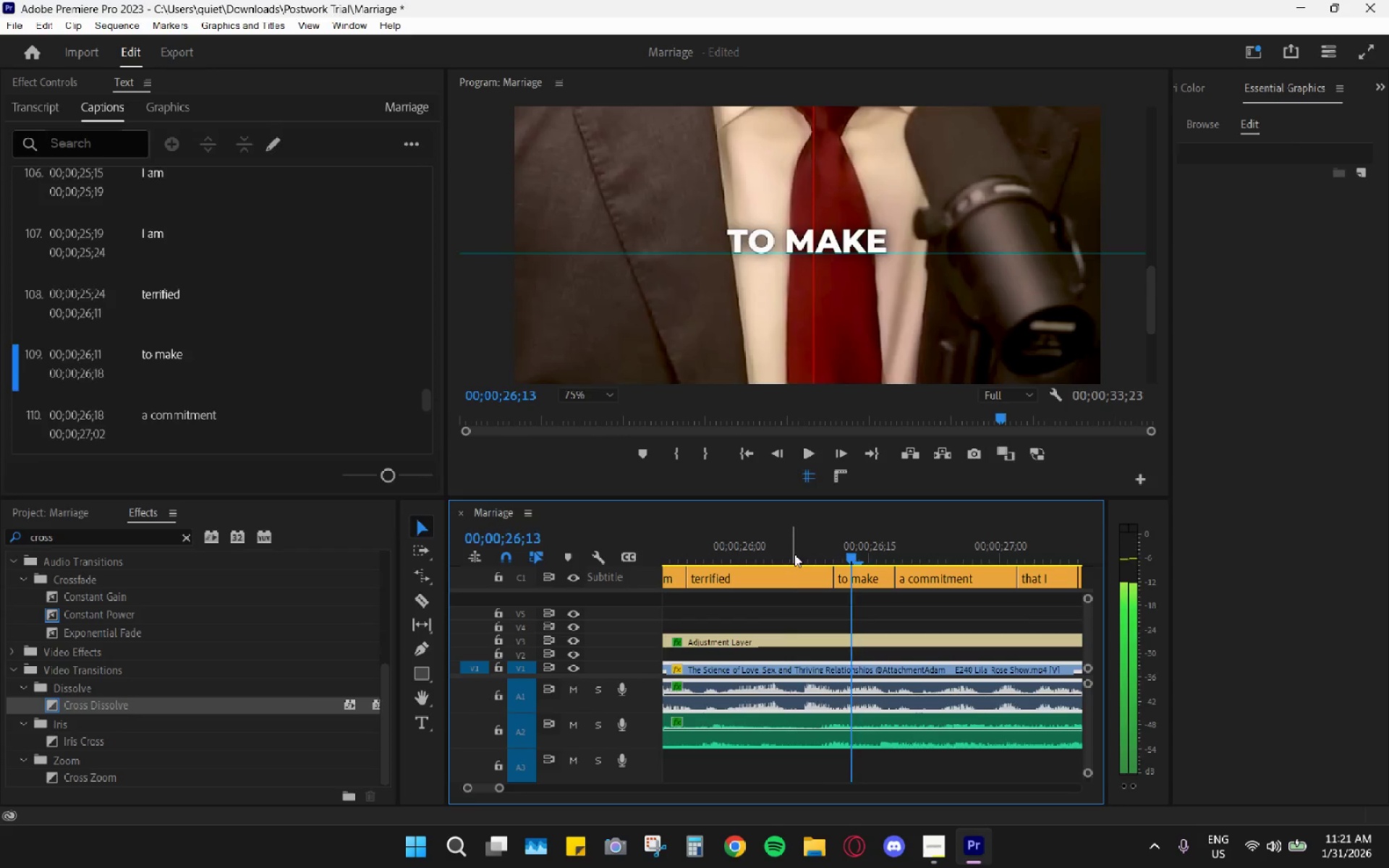 
left_click_drag(start_coordinate=[794, 554], to_coordinate=[838, 559])
 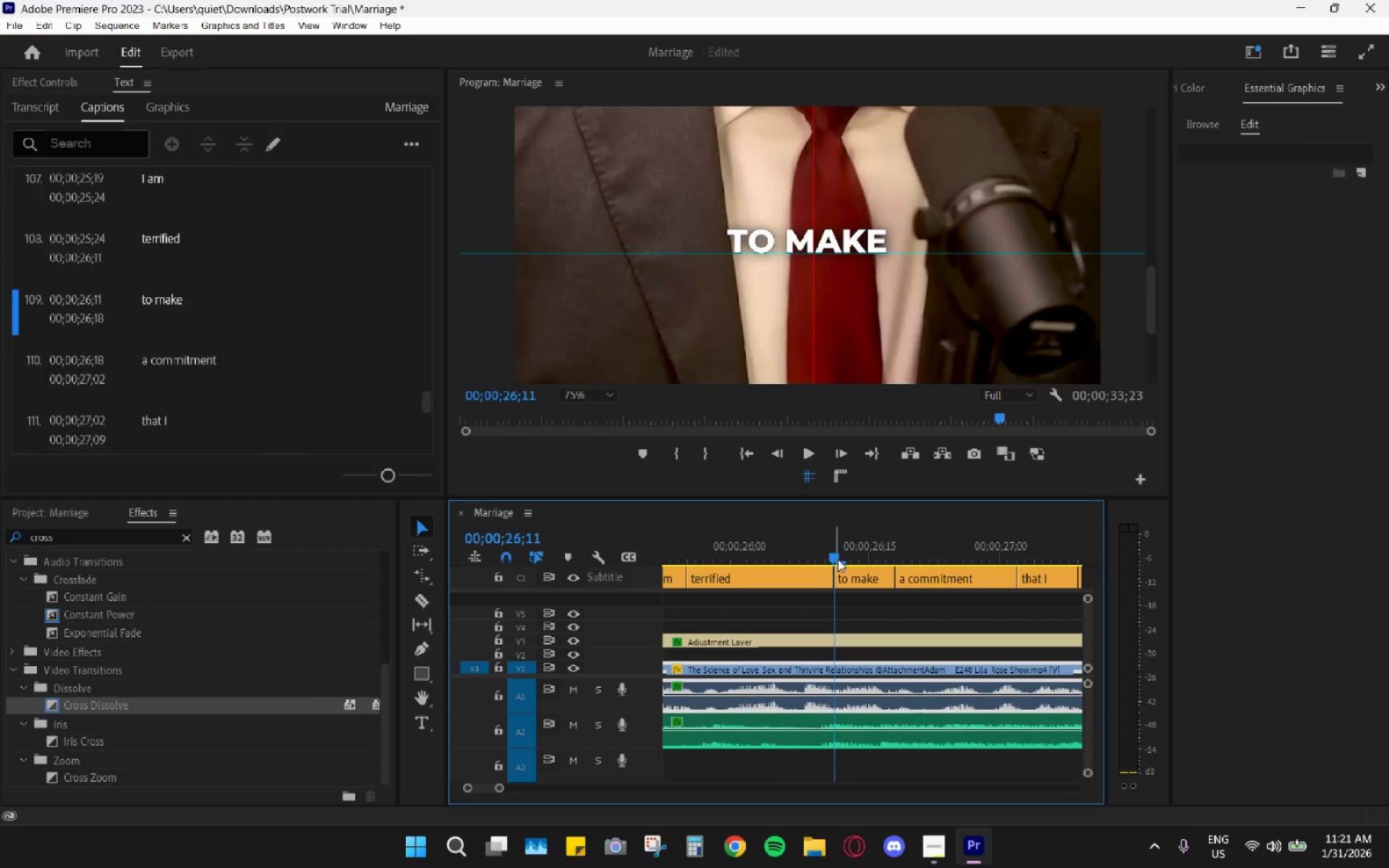 
key(Space)
 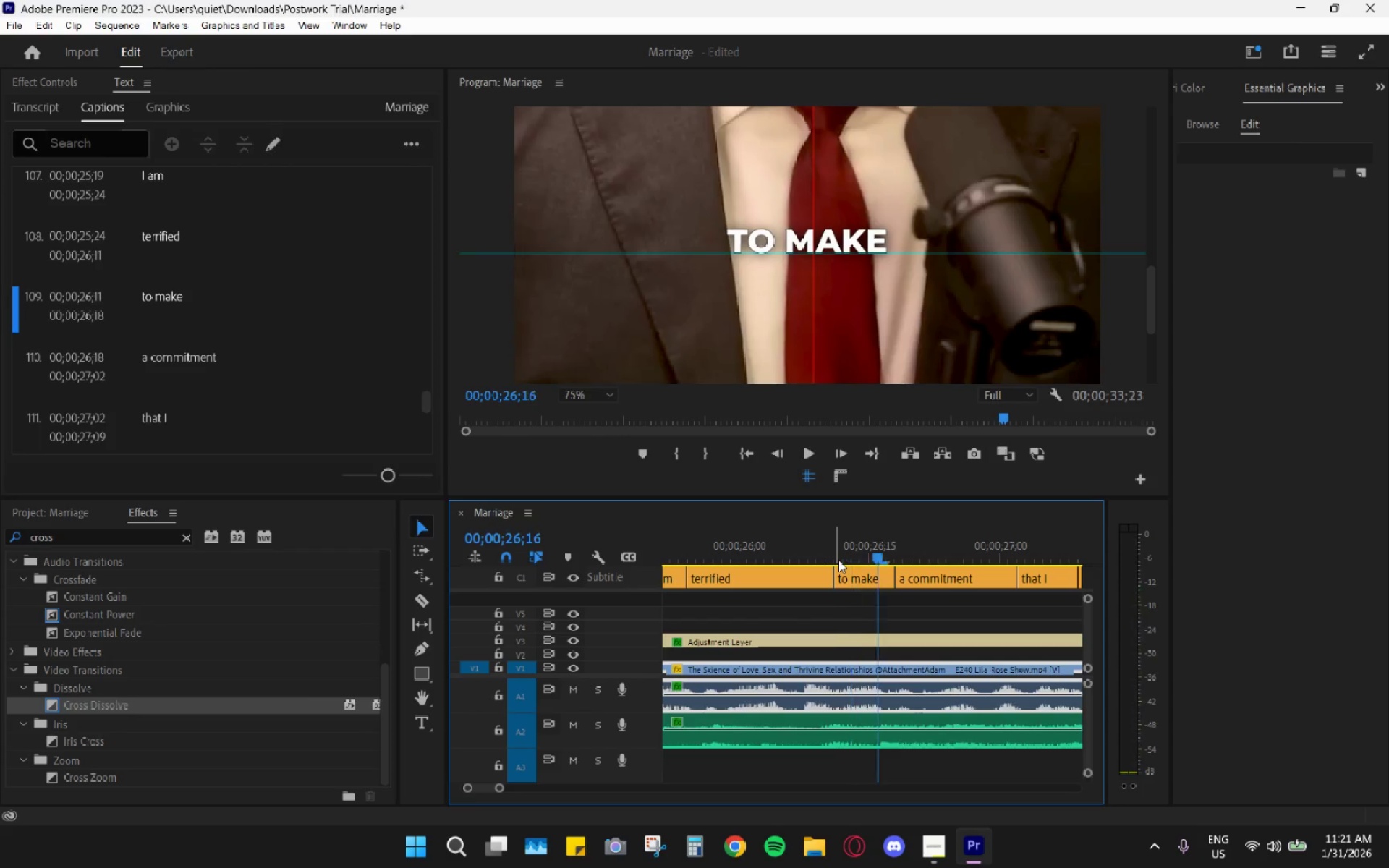 
key(Space)
 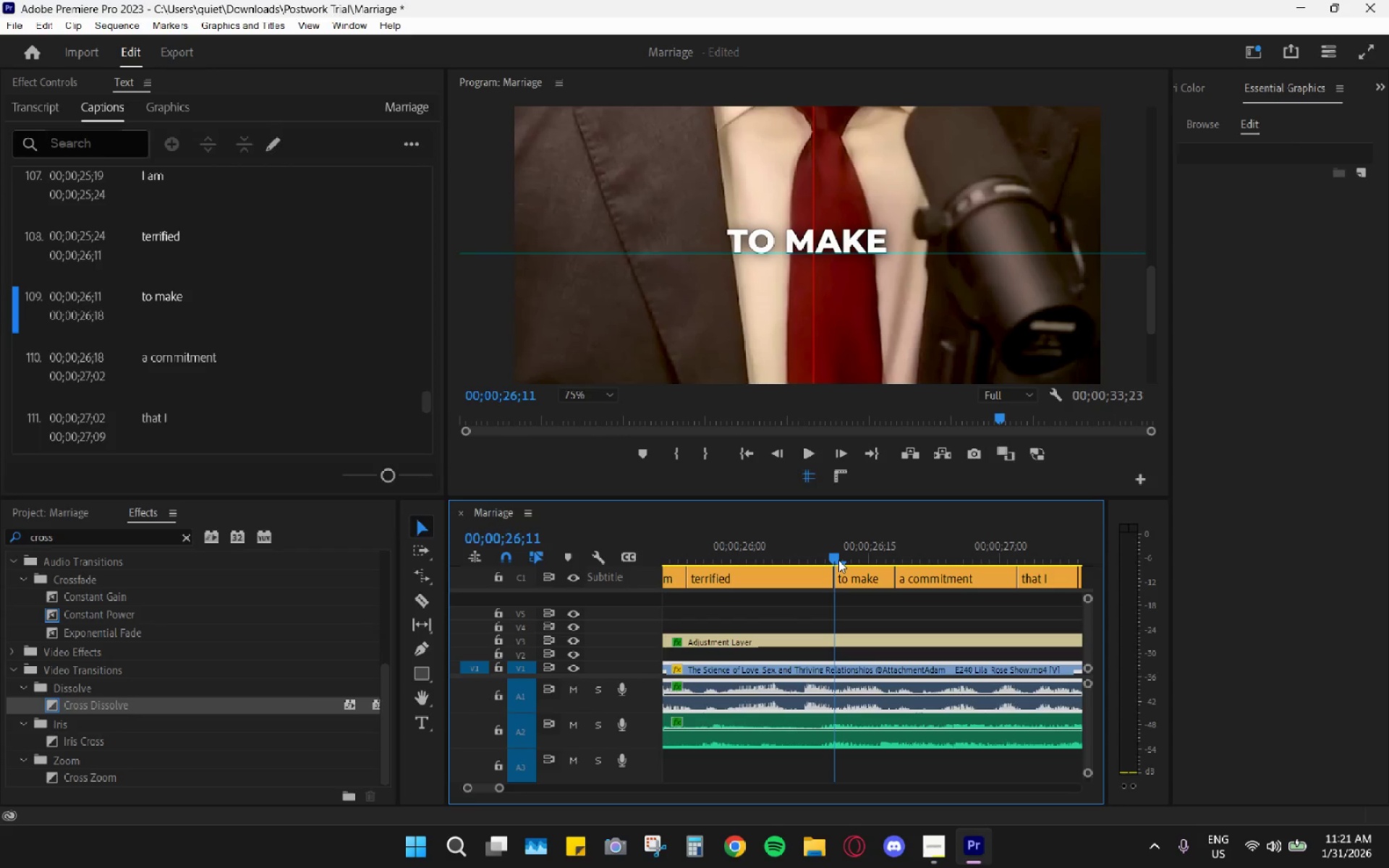 
left_click_drag(start_coordinate=[838, 560], to_coordinate=[859, 571])
 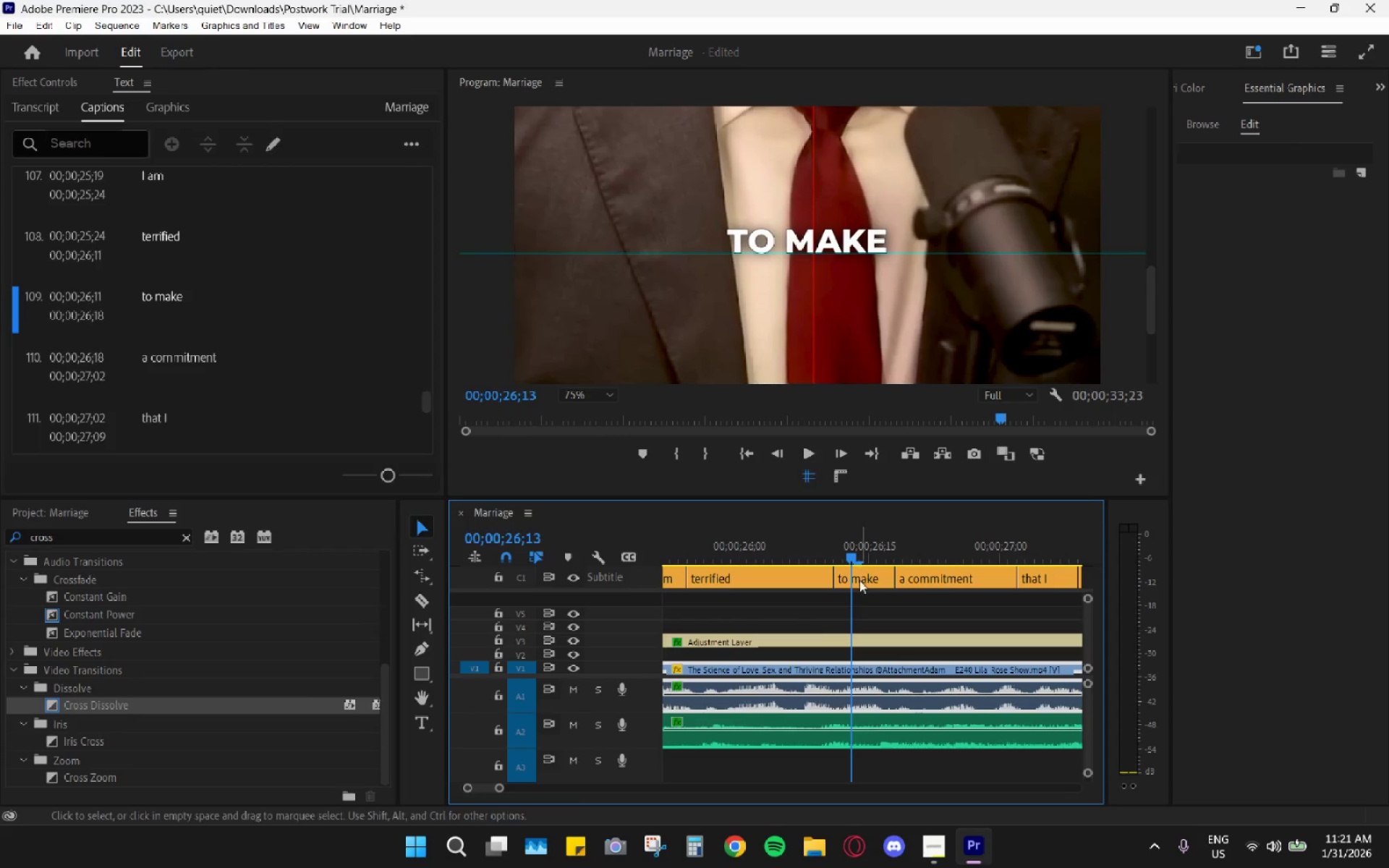 
type(cvc)
 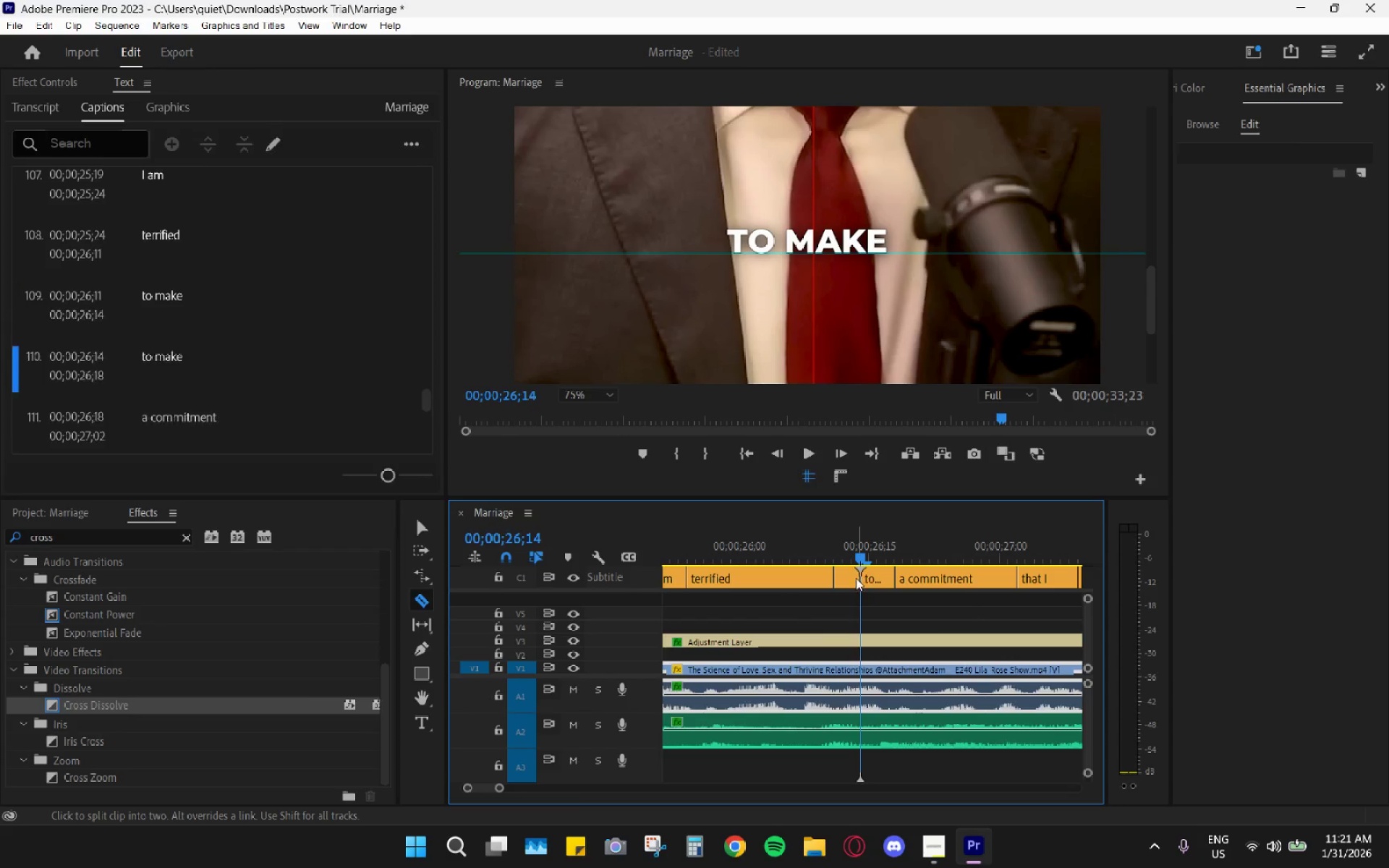 
left_click_drag(start_coordinate=[849, 560], to_coordinate=[856, 560])
 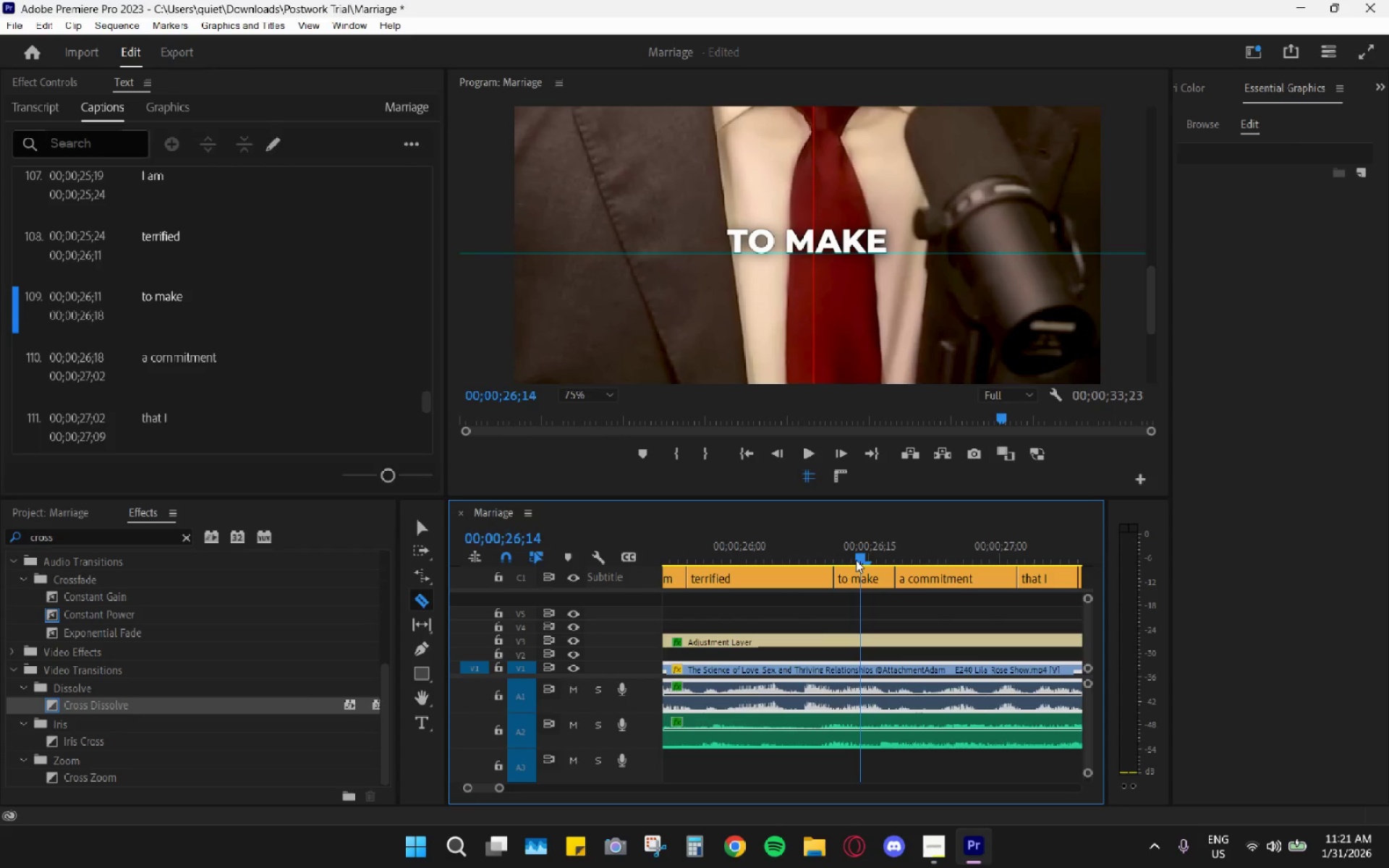 
left_click_drag(start_coordinate=[856, 560], to_coordinate=[856, 564])
 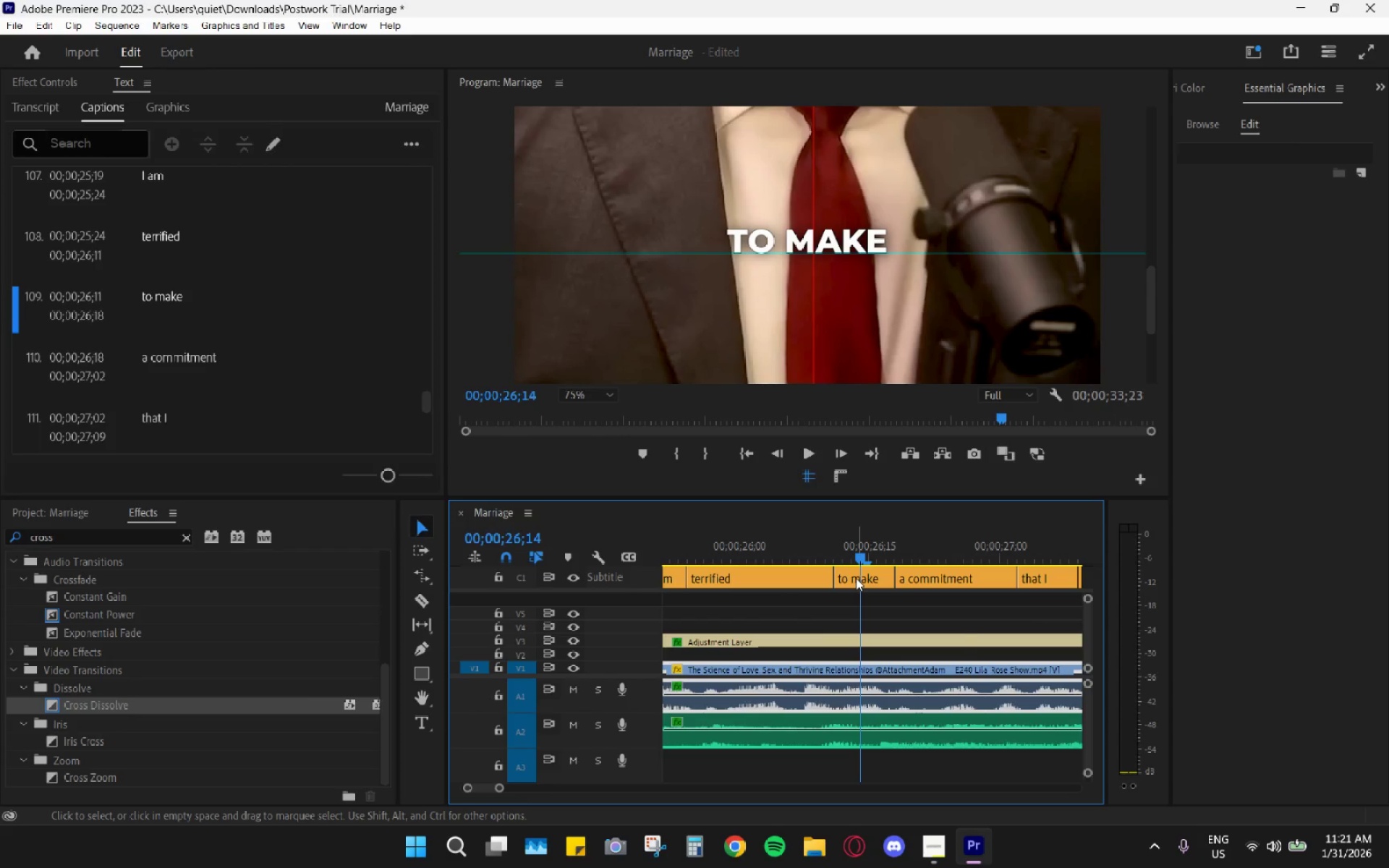 
left_click([856, 578])
 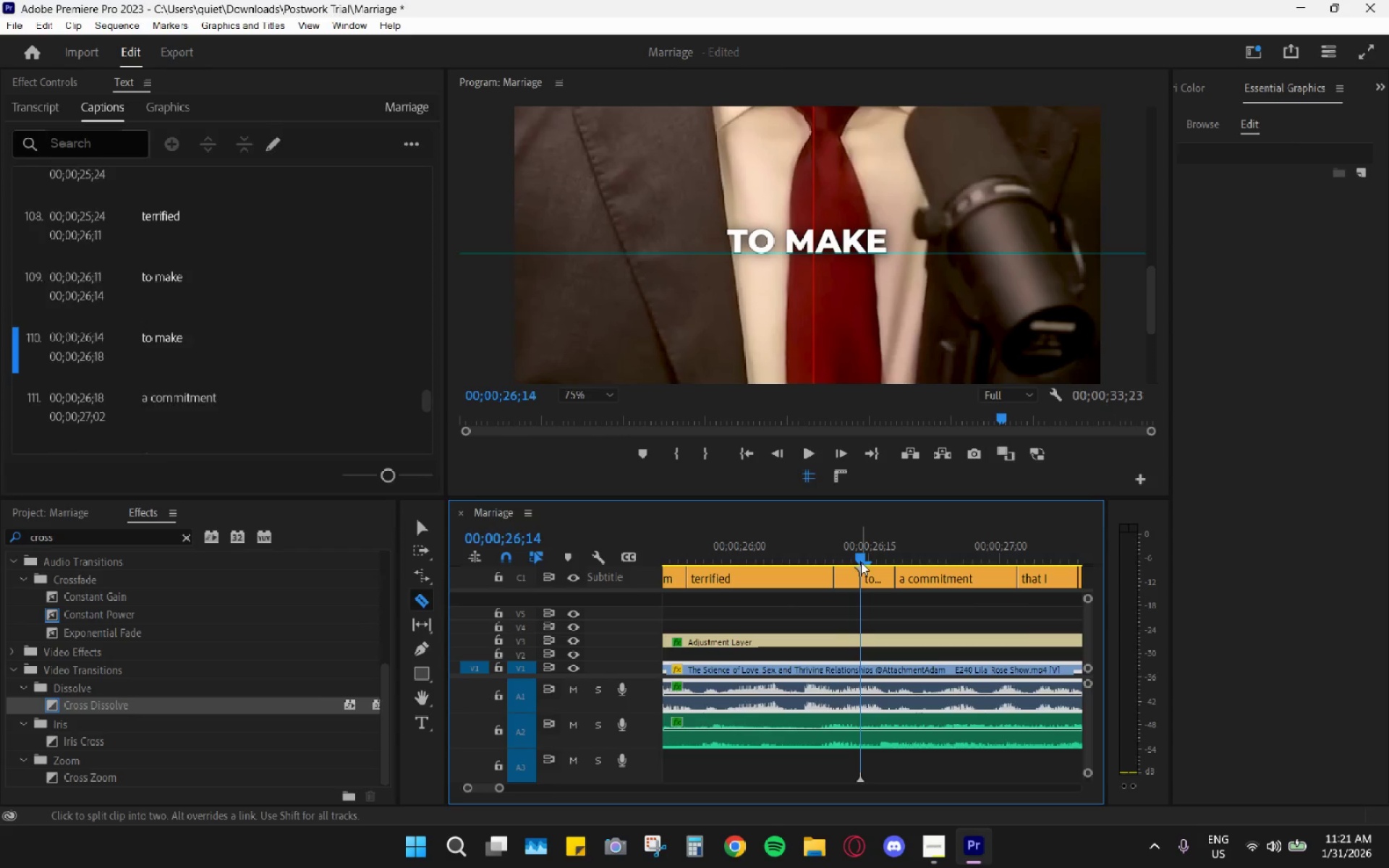 
left_click_drag(start_coordinate=[861, 558], to_coordinate=[849, 555])
 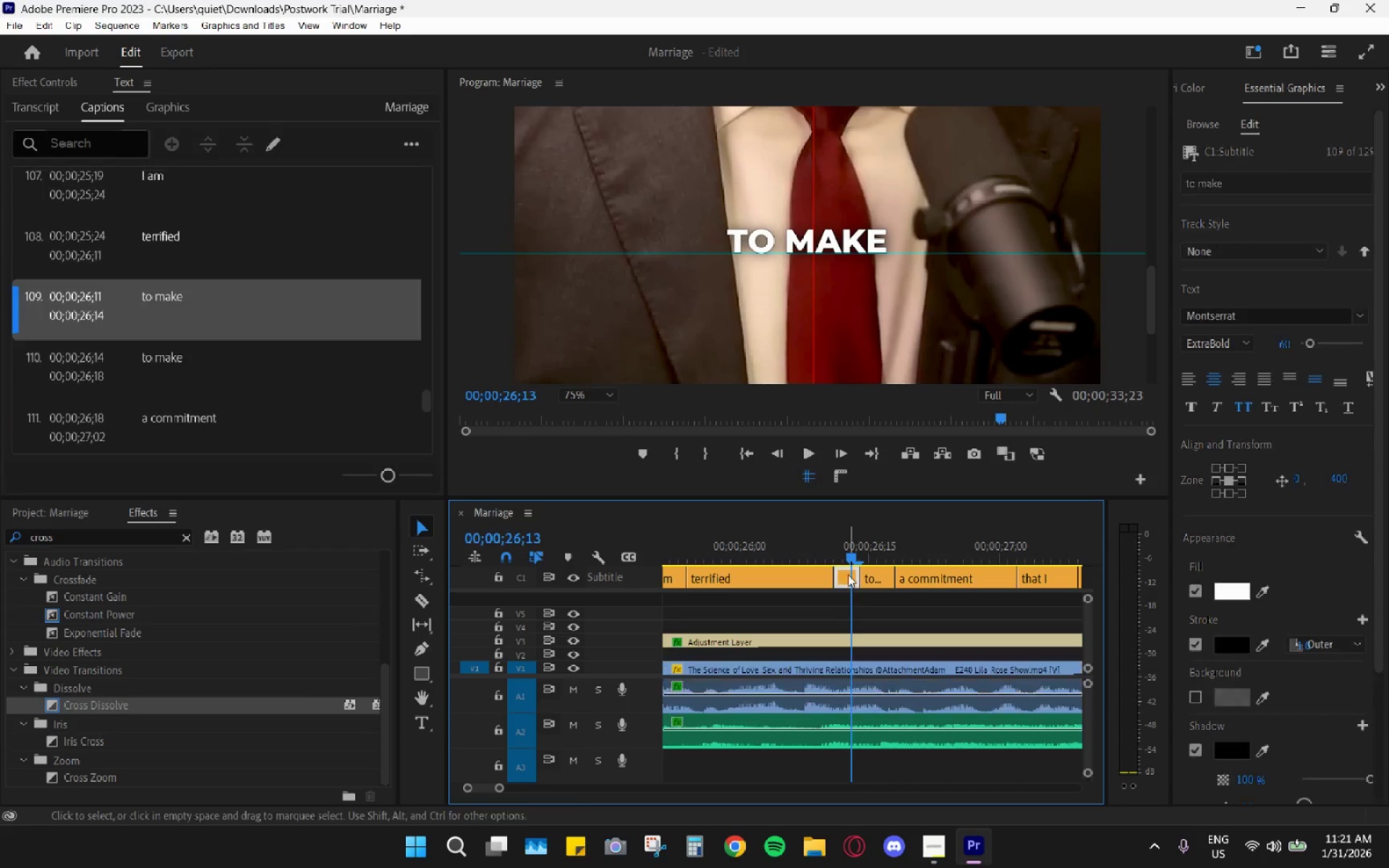 
key(V)
 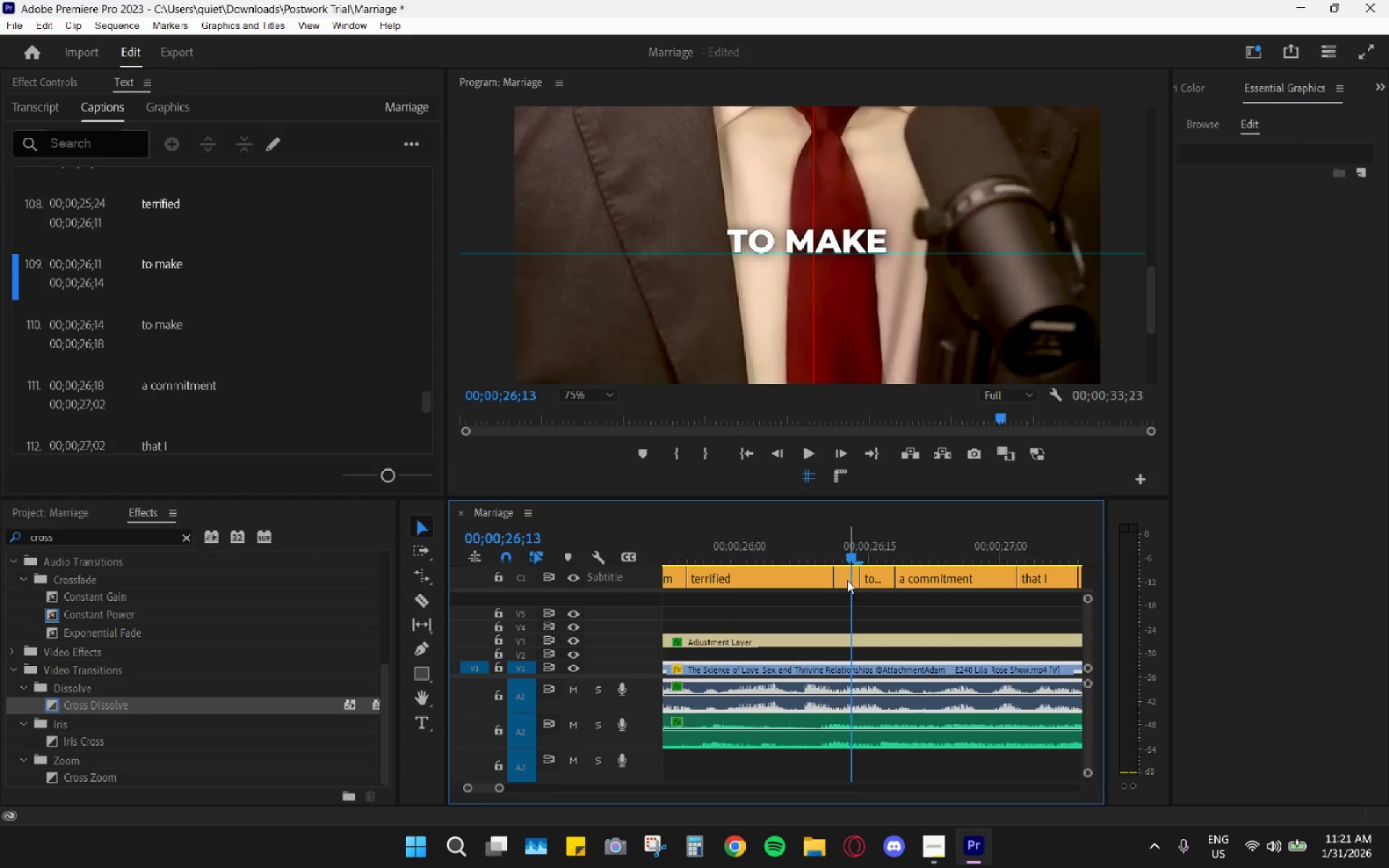 
left_click([846, 585])
 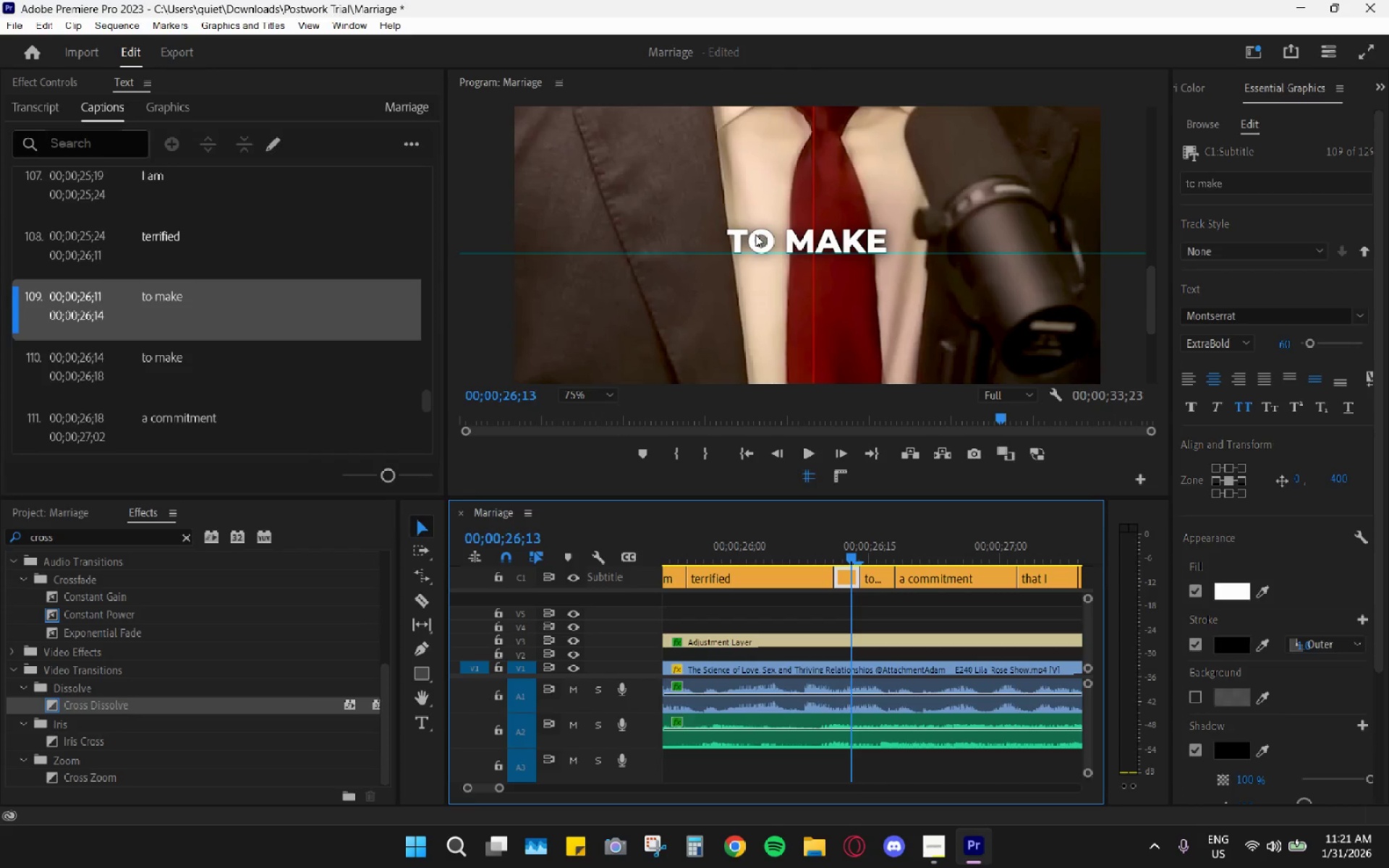 
double_click([751, 237])
 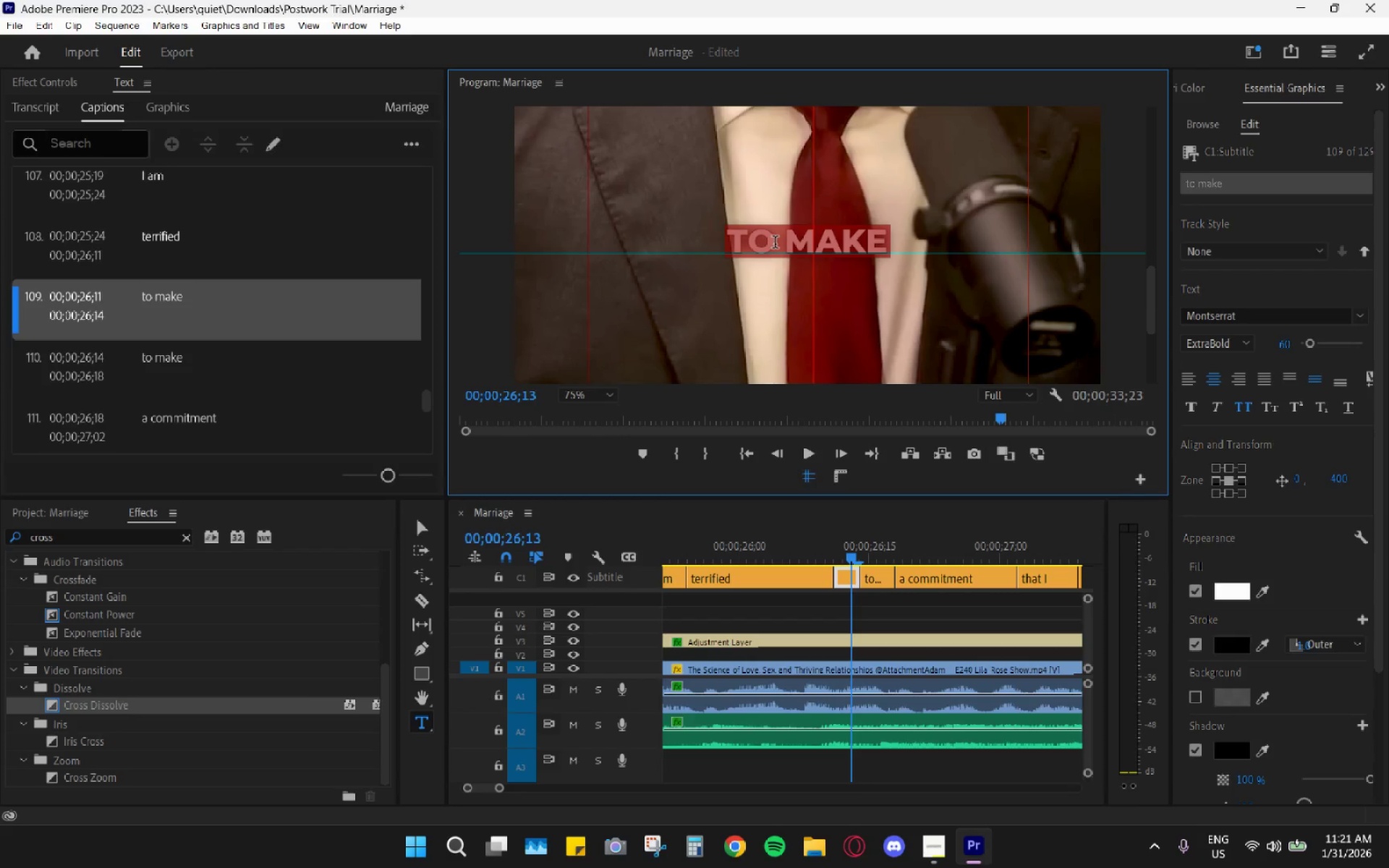 
triple_click([775, 244])
 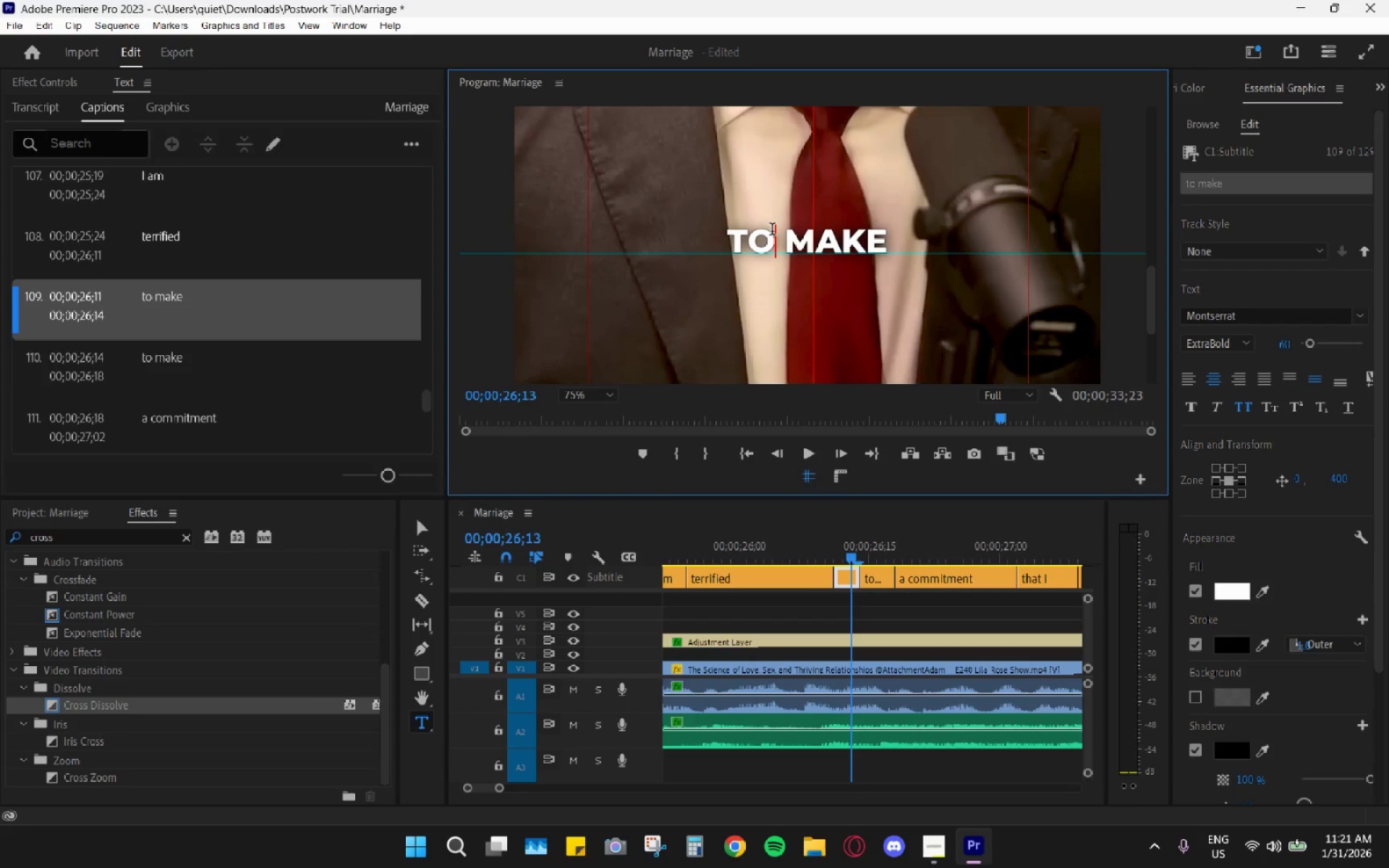 
left_click_drag(start_coordinate=[775, 240], to_coordinate=[656, 242])
 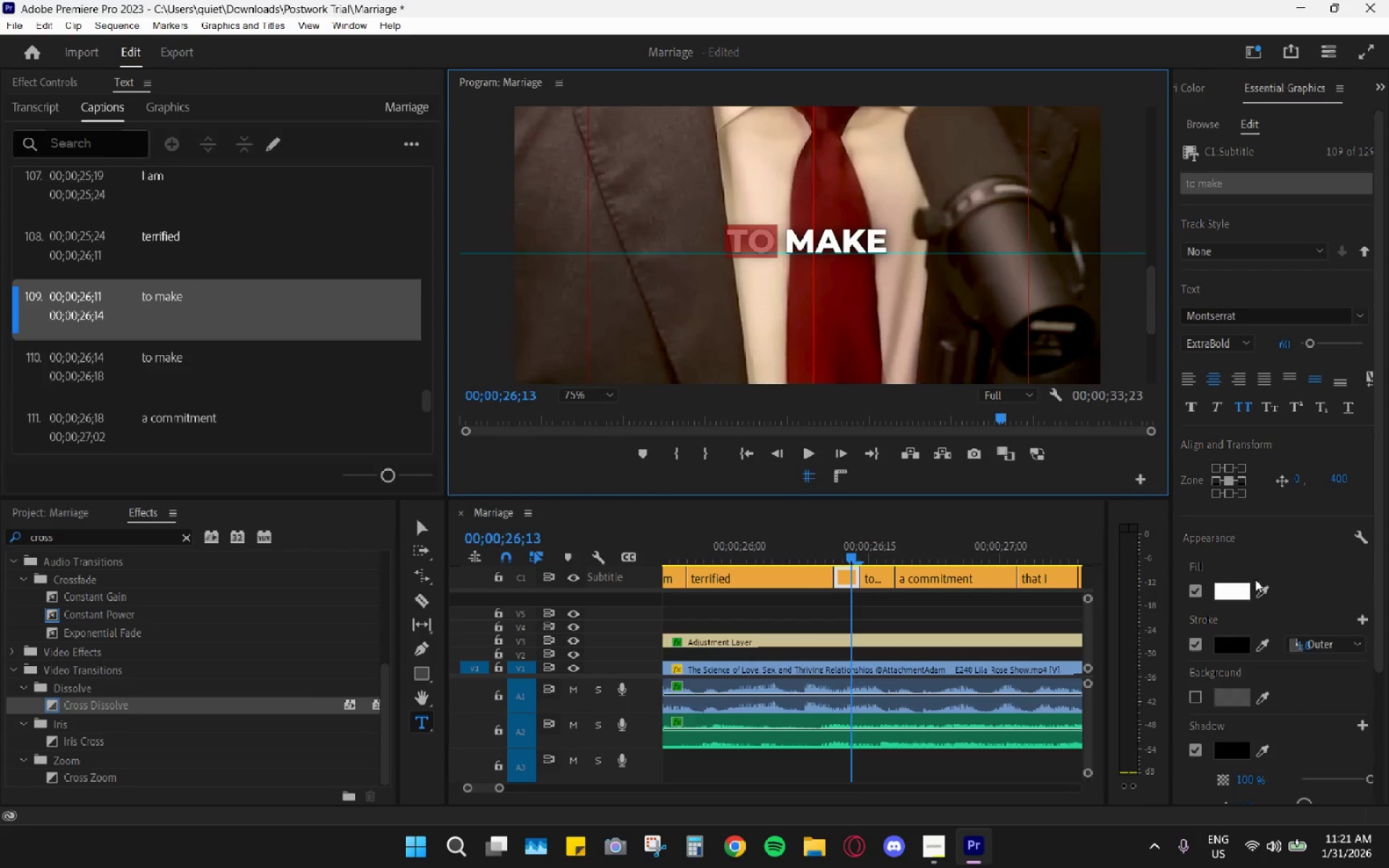 
left_click([1241, 588])
 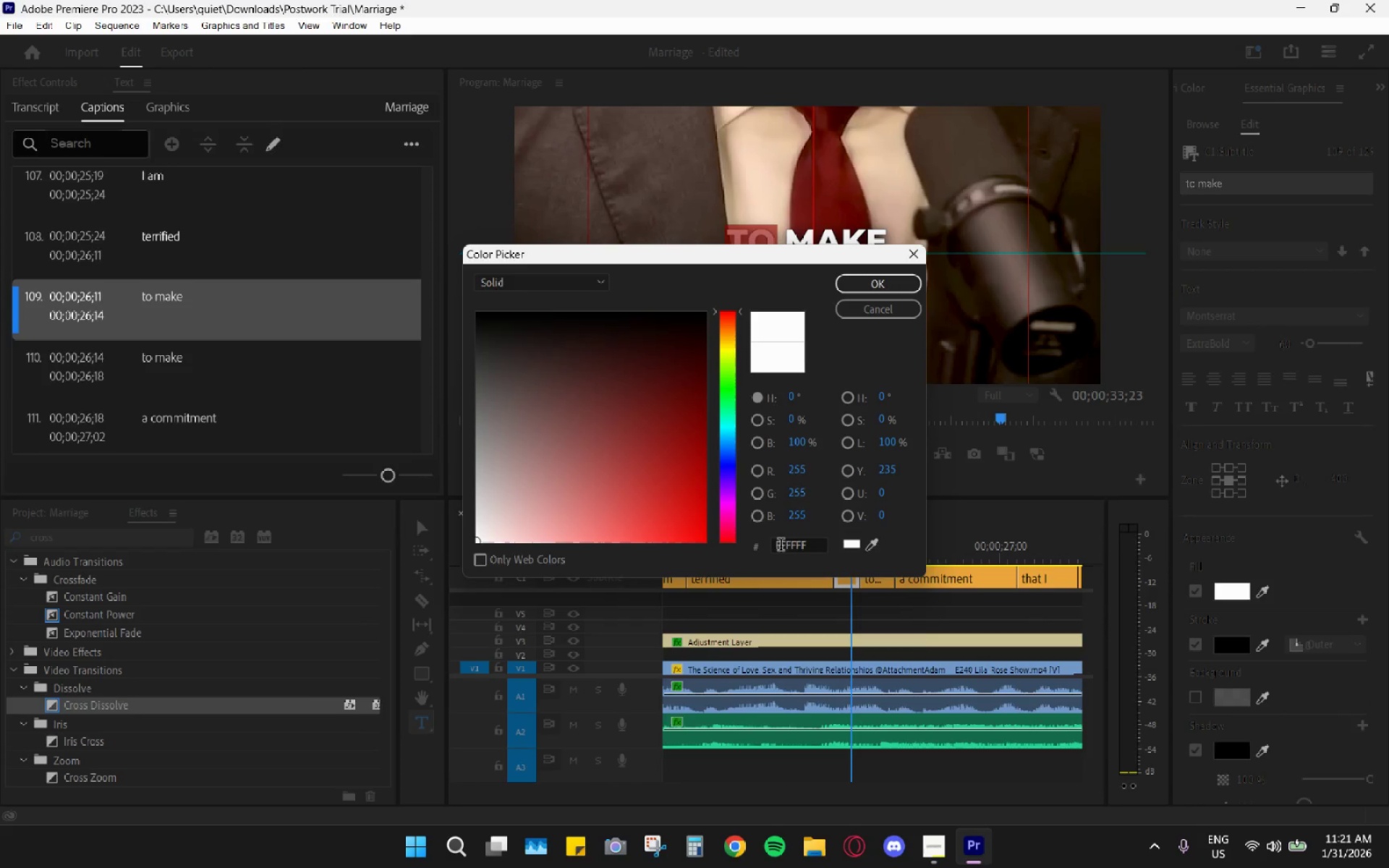 
double_click([789, 536])
 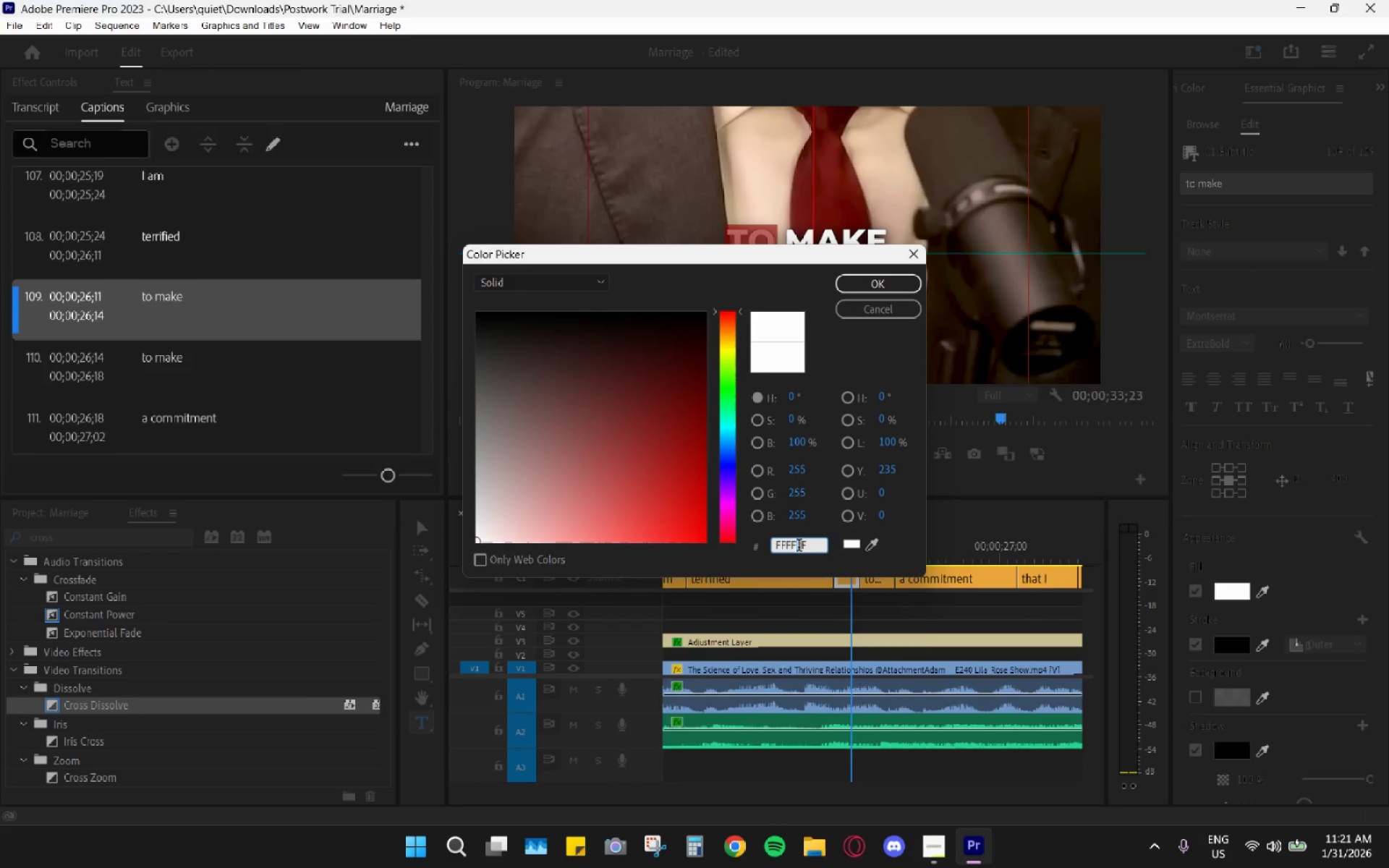 
triple_click([799, 547])
 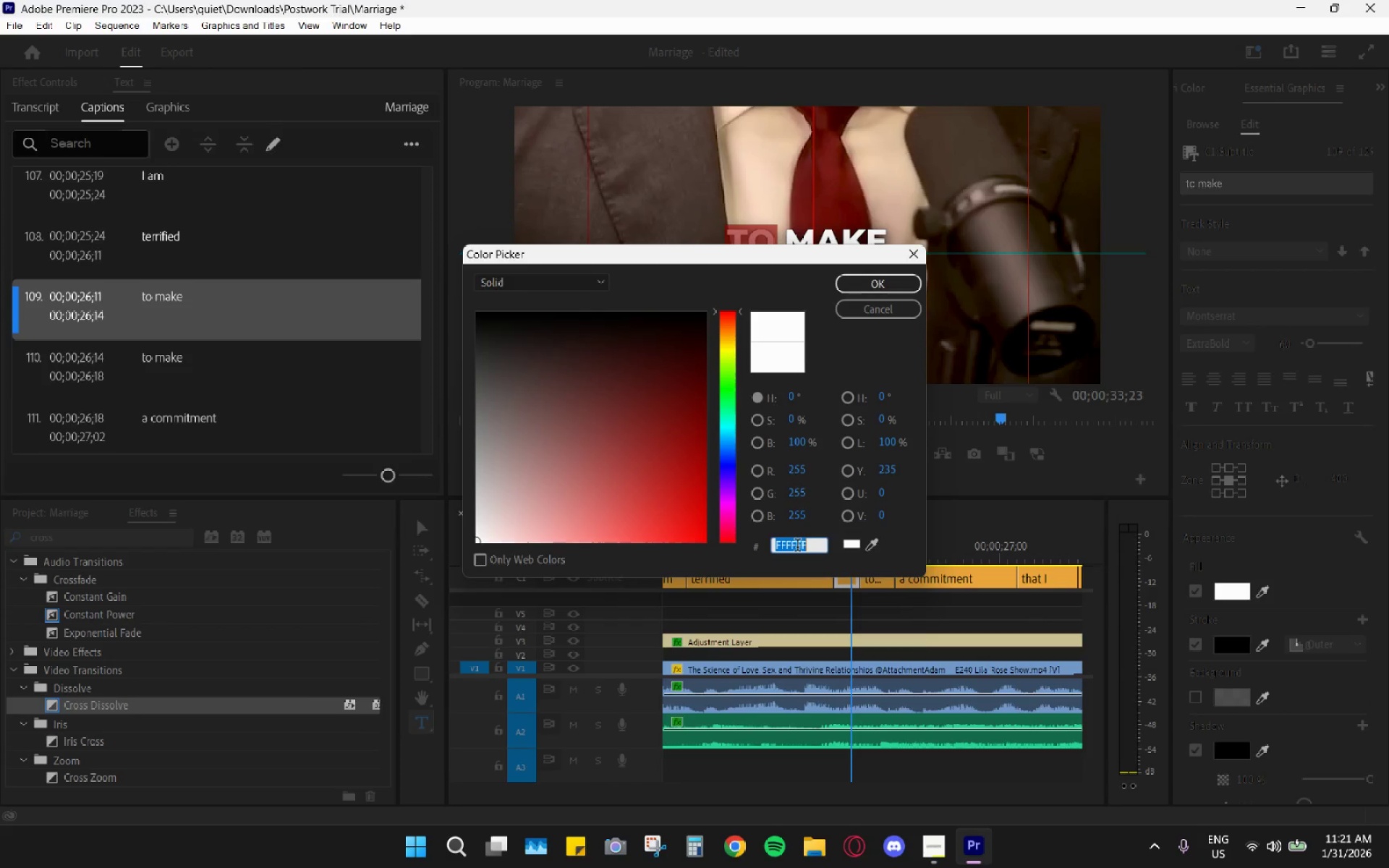 
key(Control+ControlLeft)
 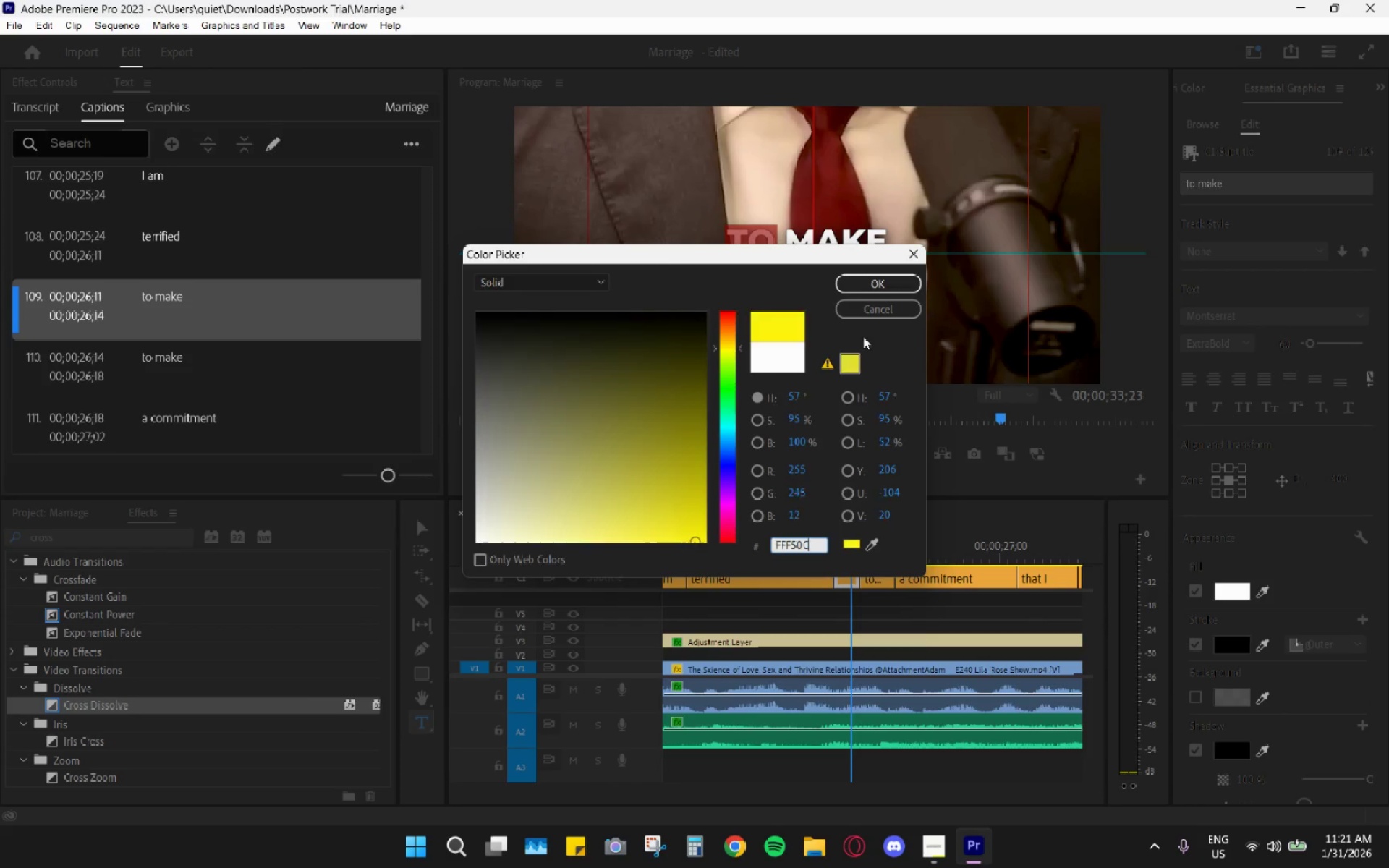 
key(Control+V)
 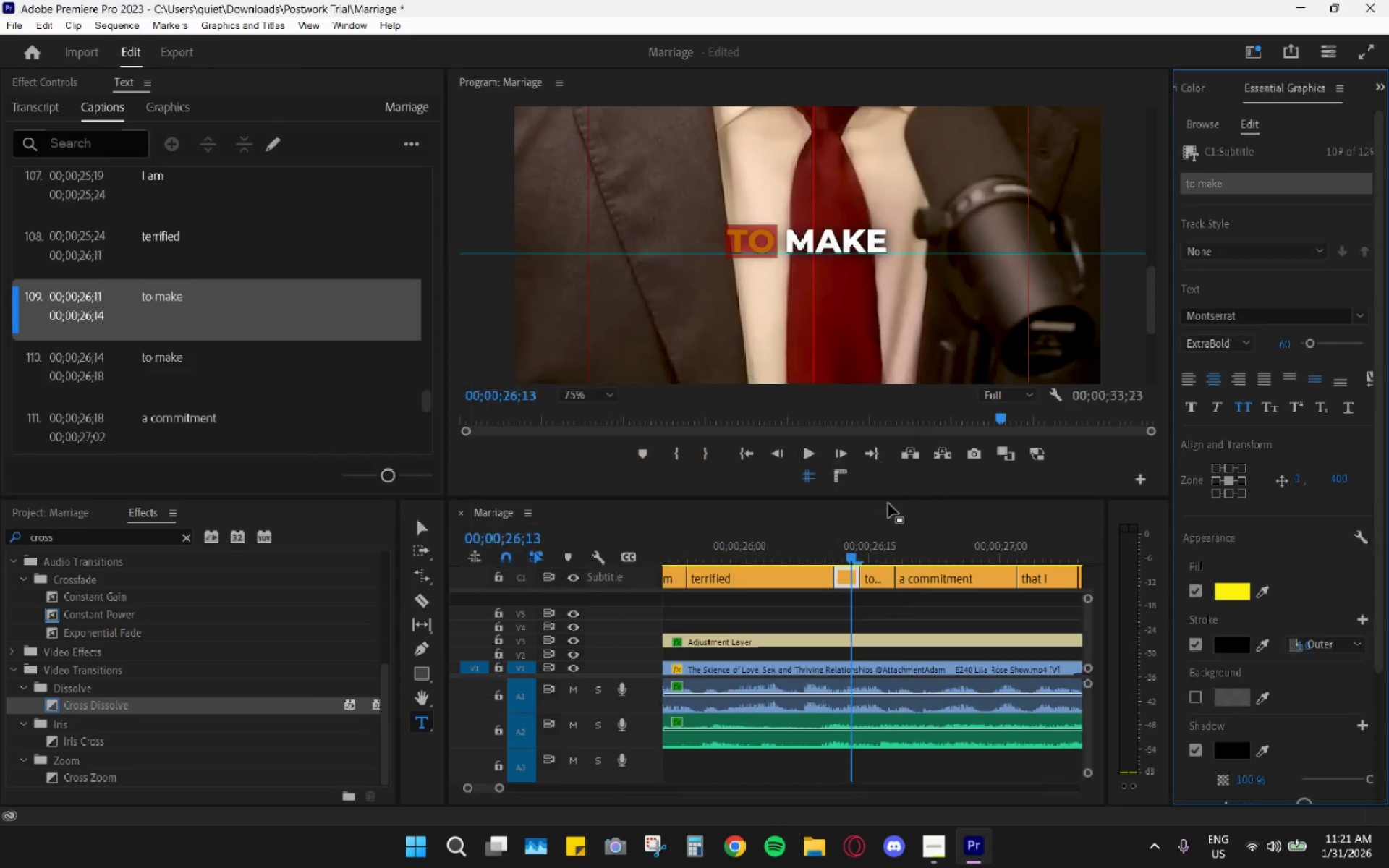 
left_click([872, 553])
 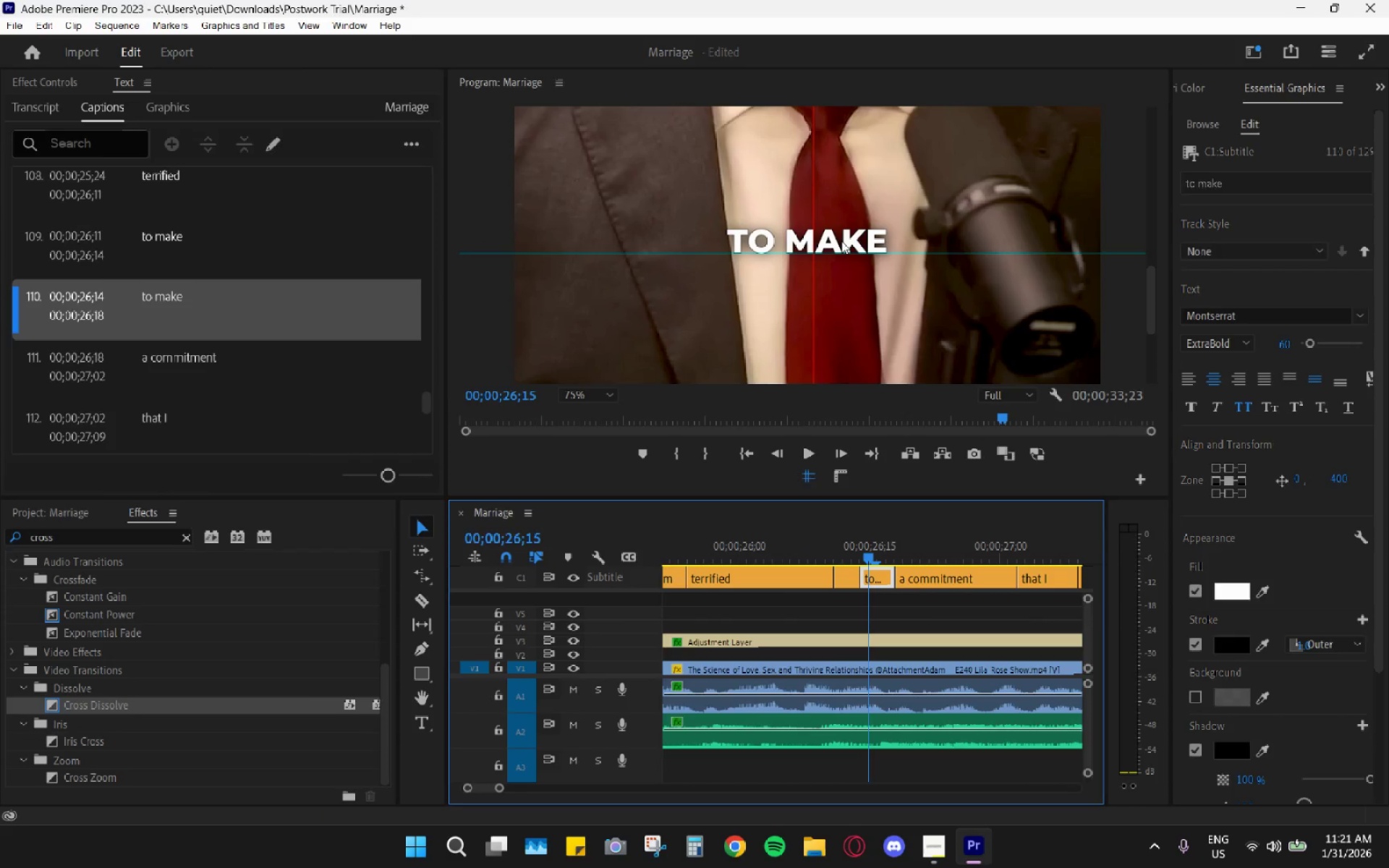 
double_click([841, 241])
 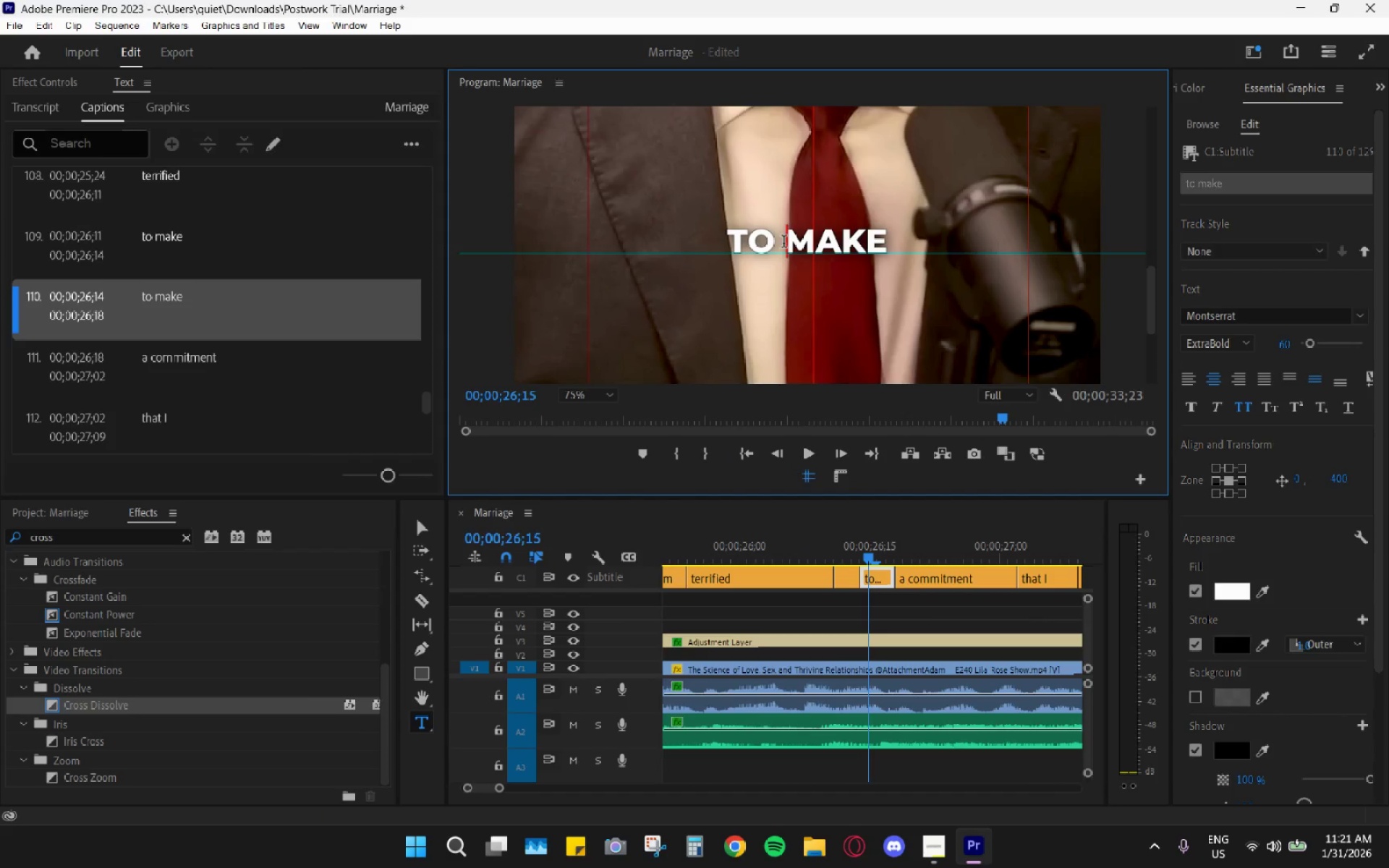 
left_click_drag(start_coordinate=[788, 241], to_coordinate=[879, 238])
 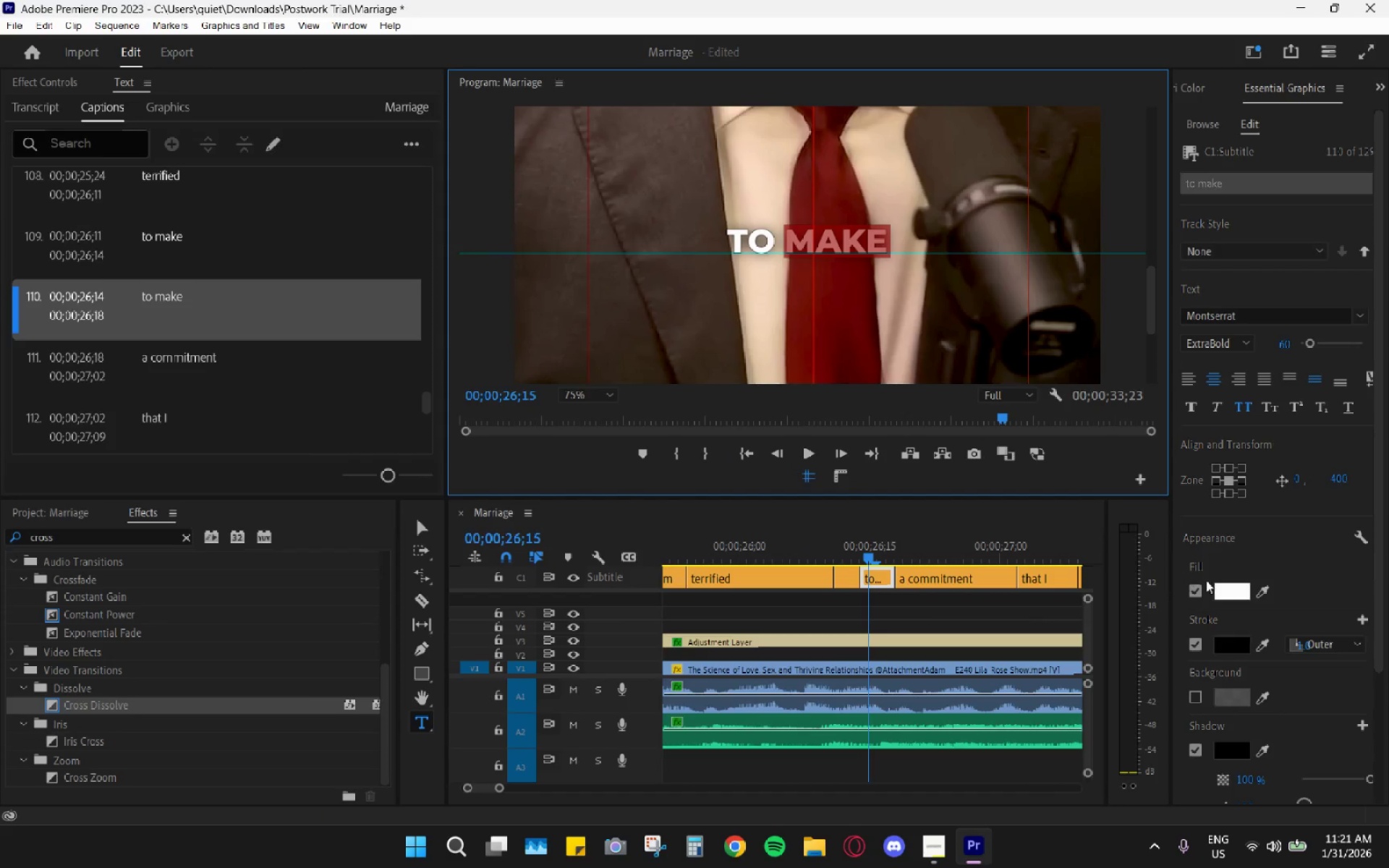 
left_click([1235, 589])
 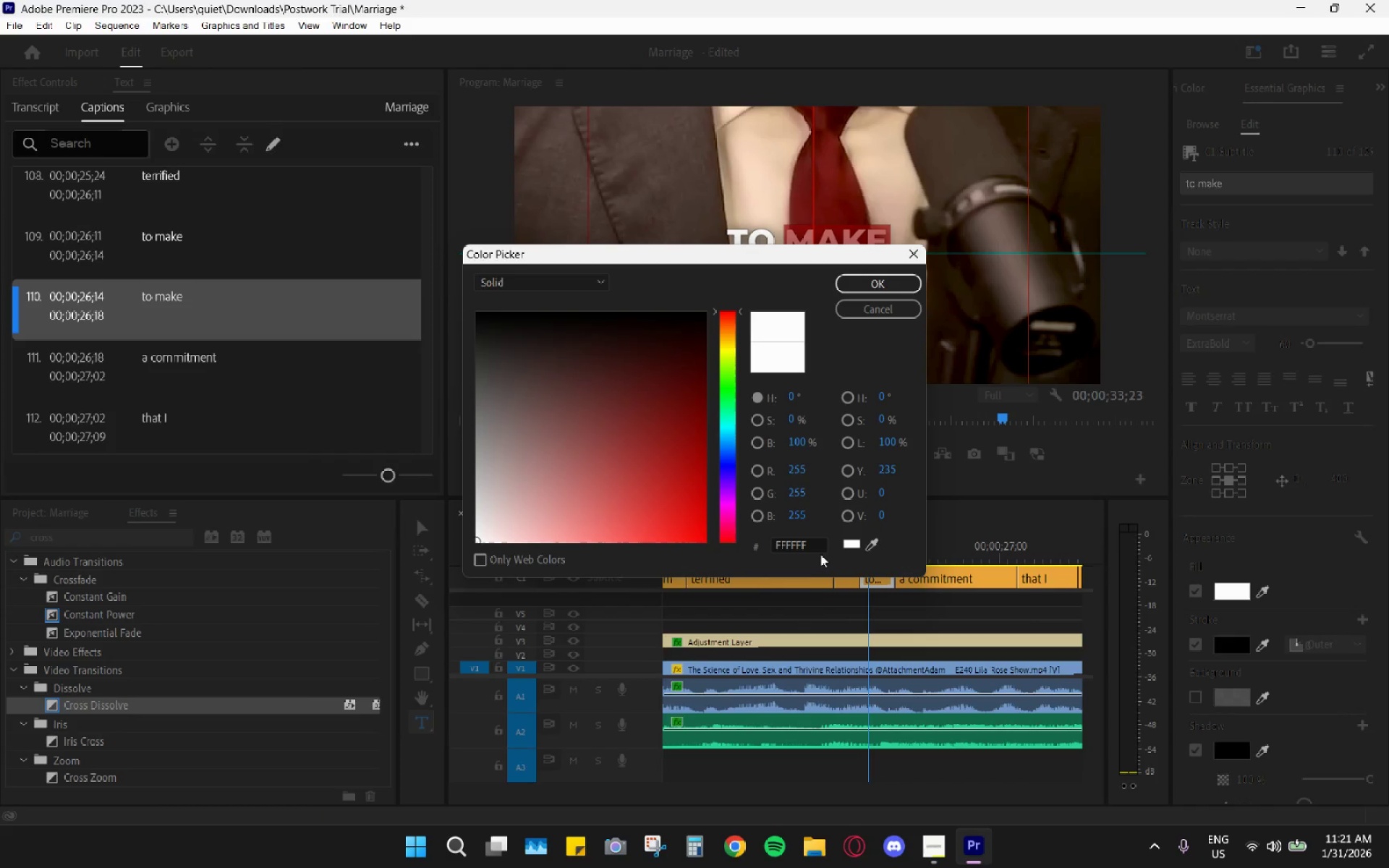 
left_click([810, 551])
 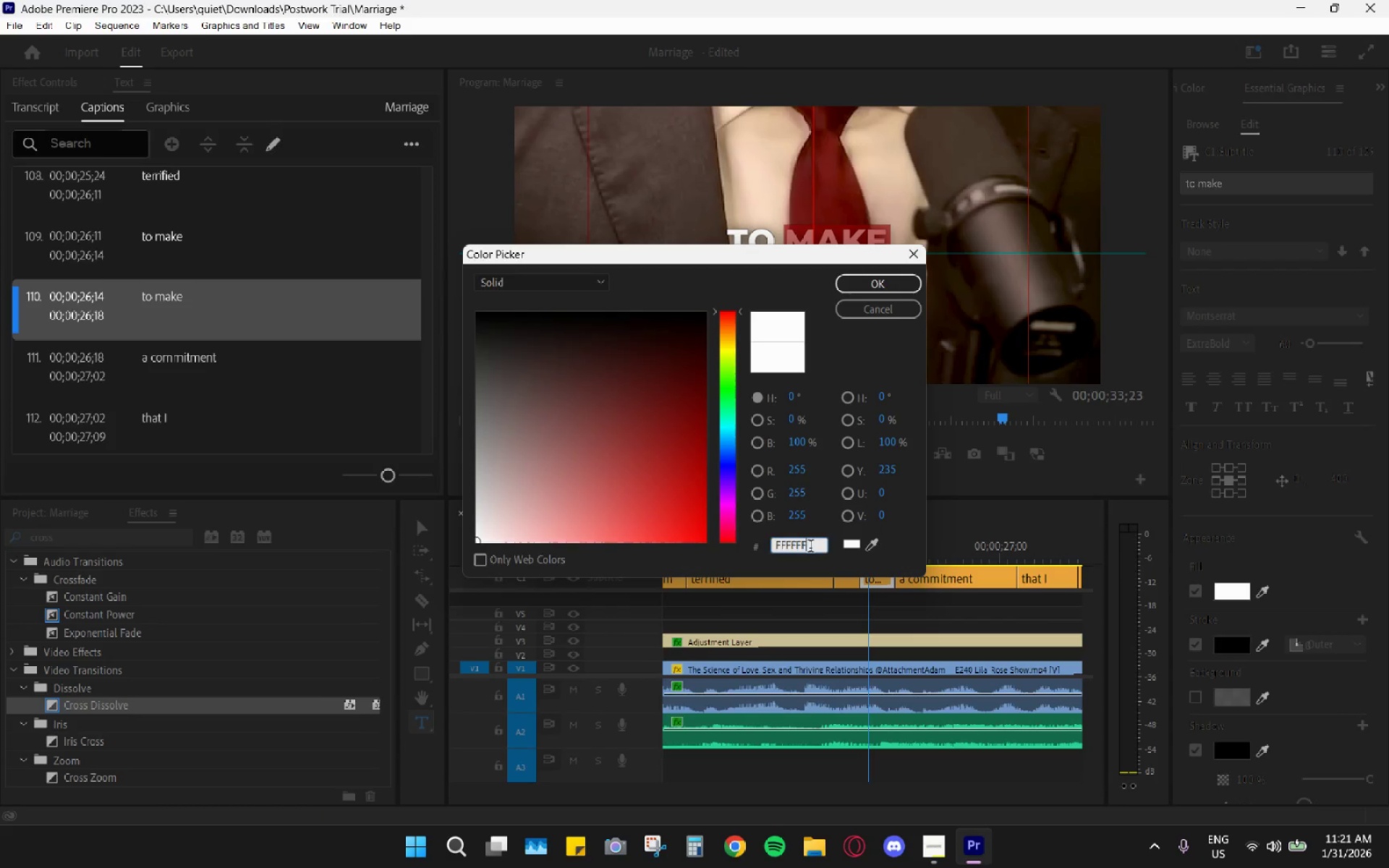 
triple_click([810, 548])
 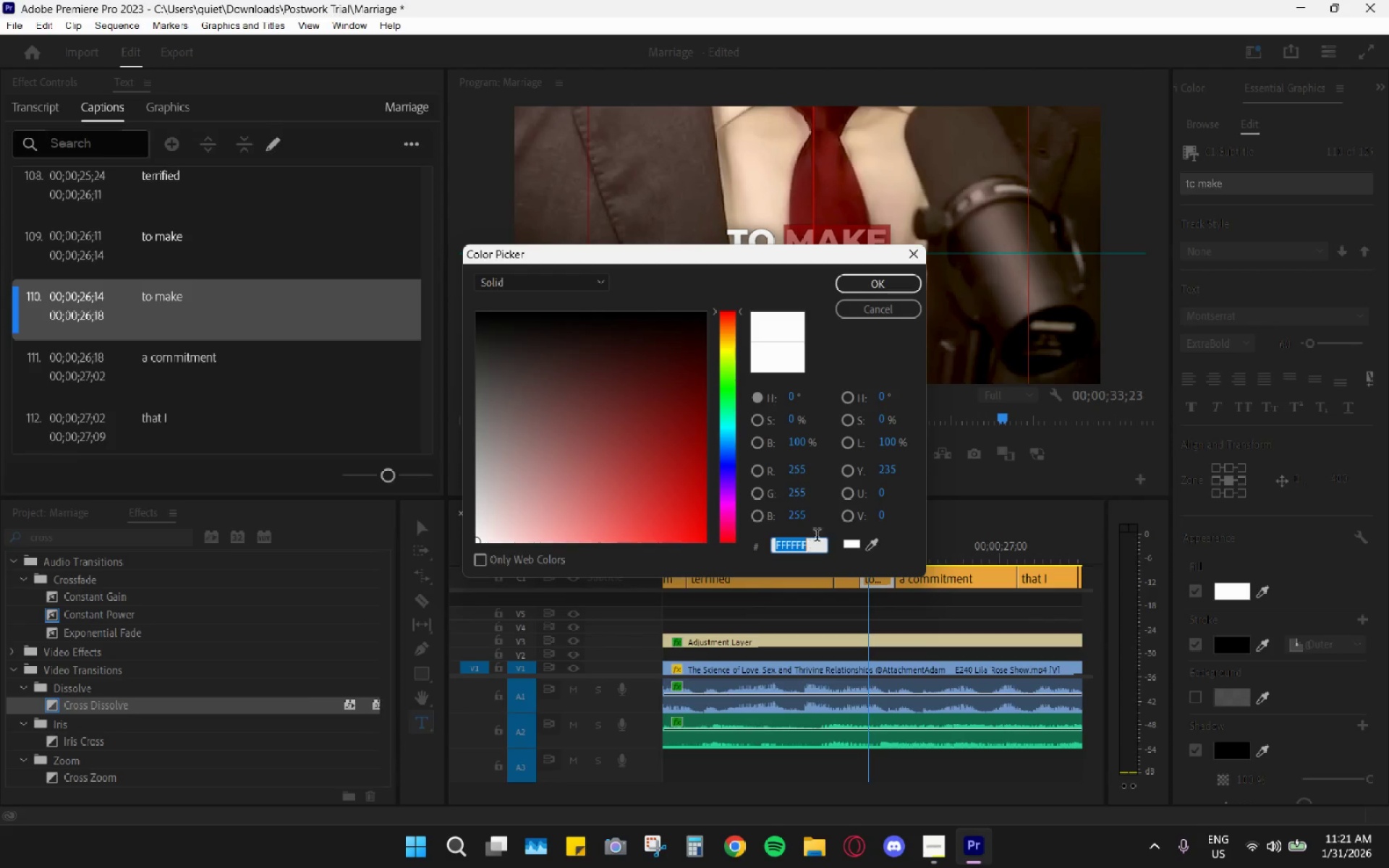 
key(Control+V)
 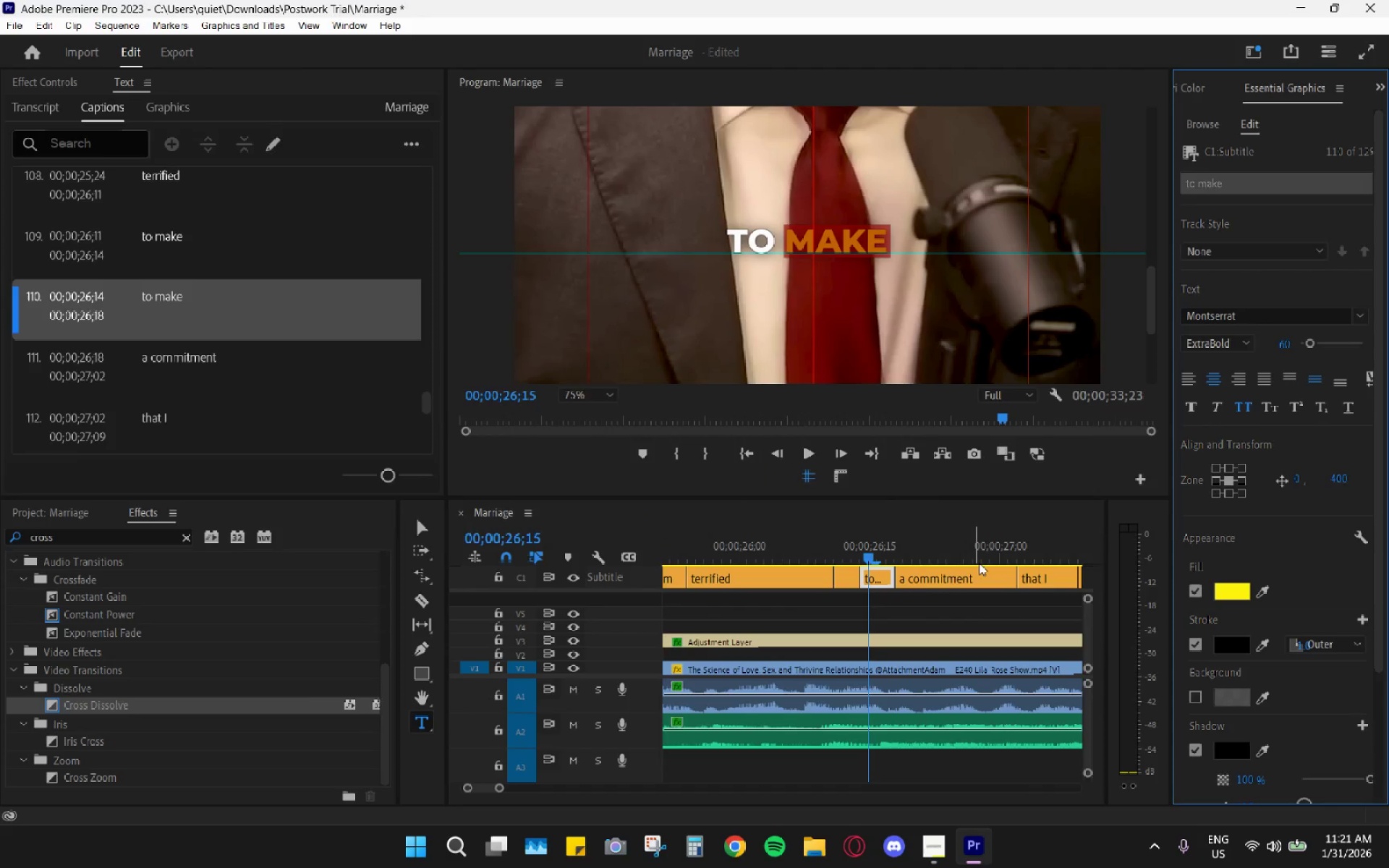 
left_click_drag(start_coordinate=[925, 548], to_coordinate=[934, 553])
 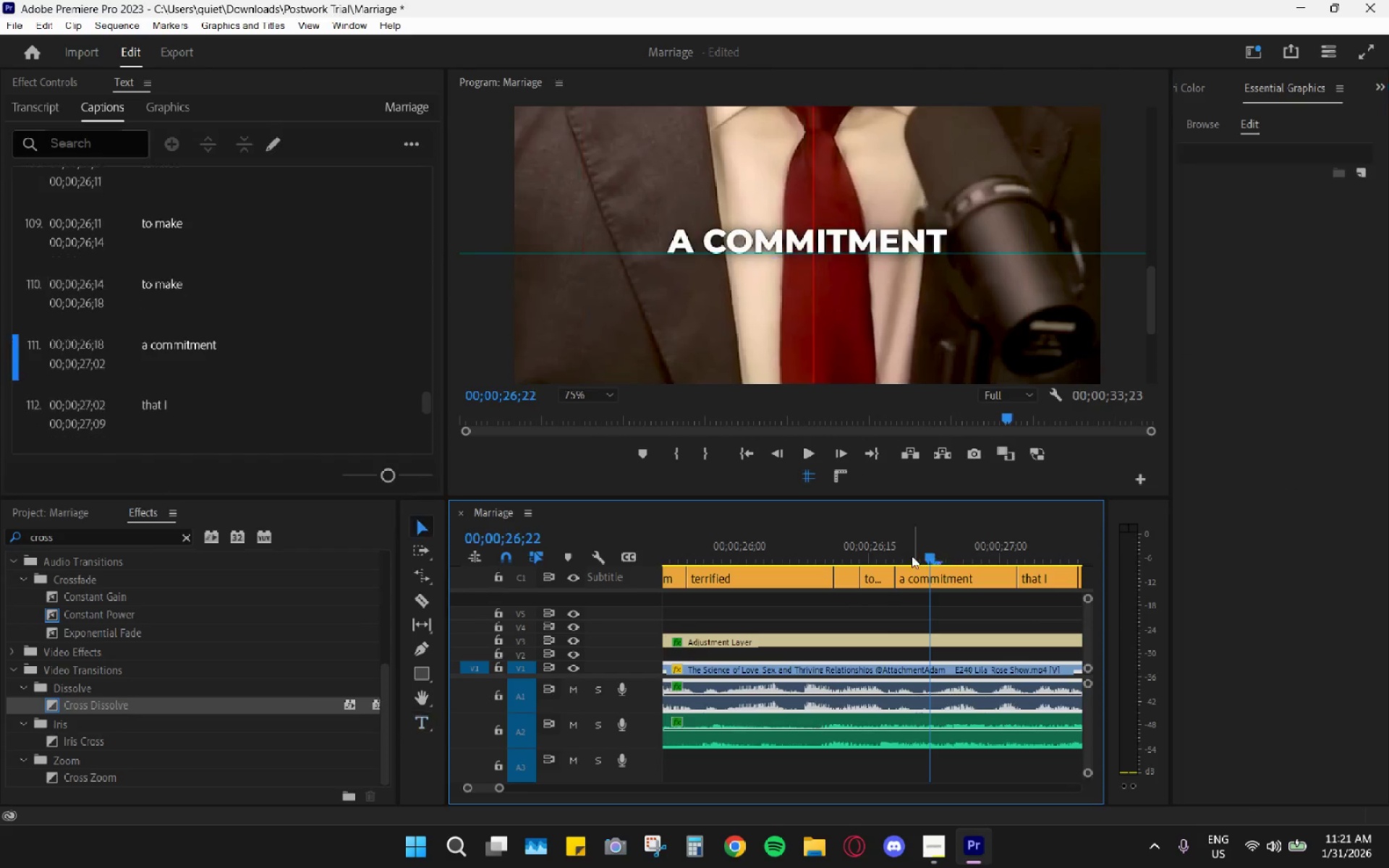 
left_click_drag(start_coordinate=[912, 556], to_coordinate=[938, 571])
 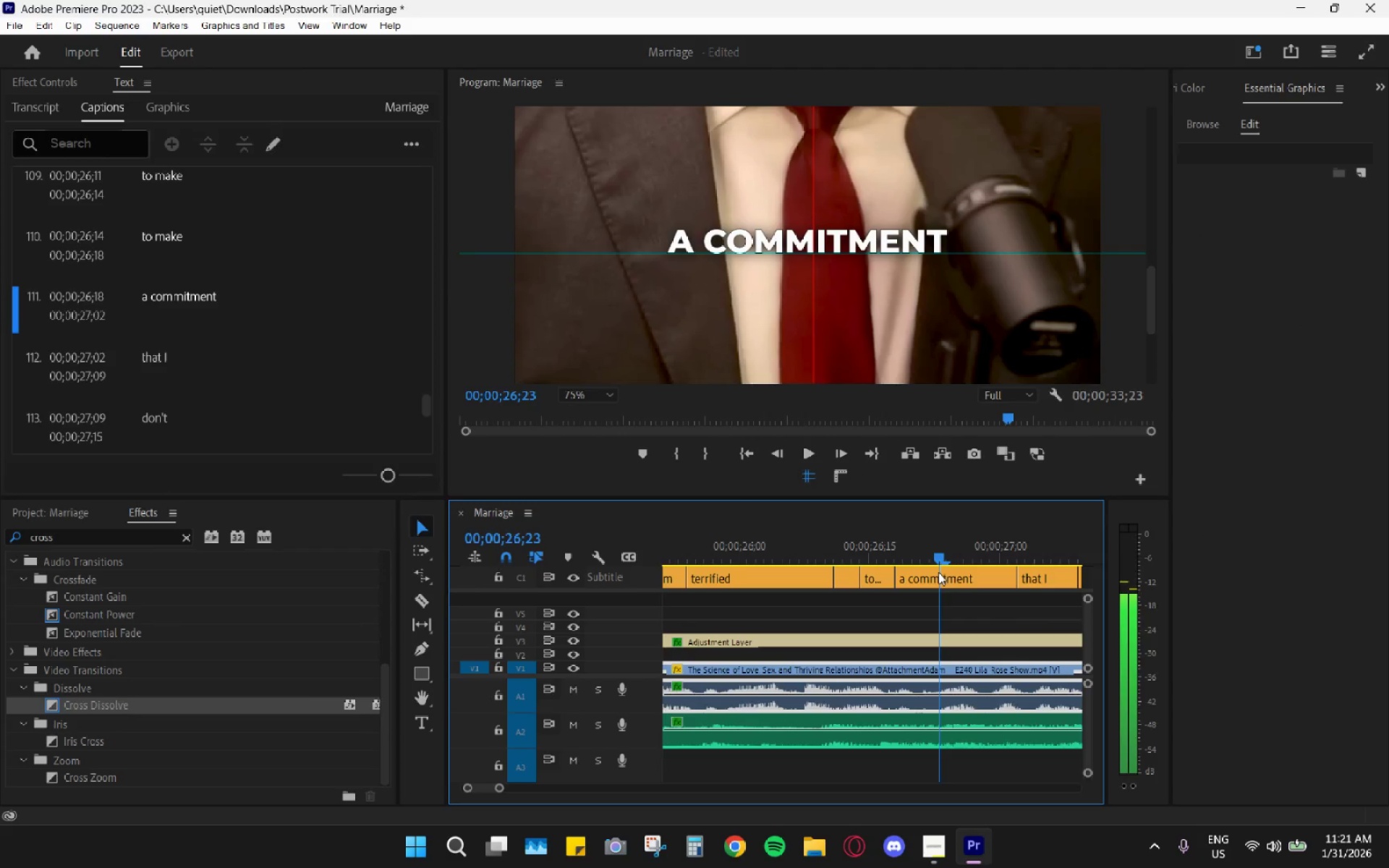 
key(C)
 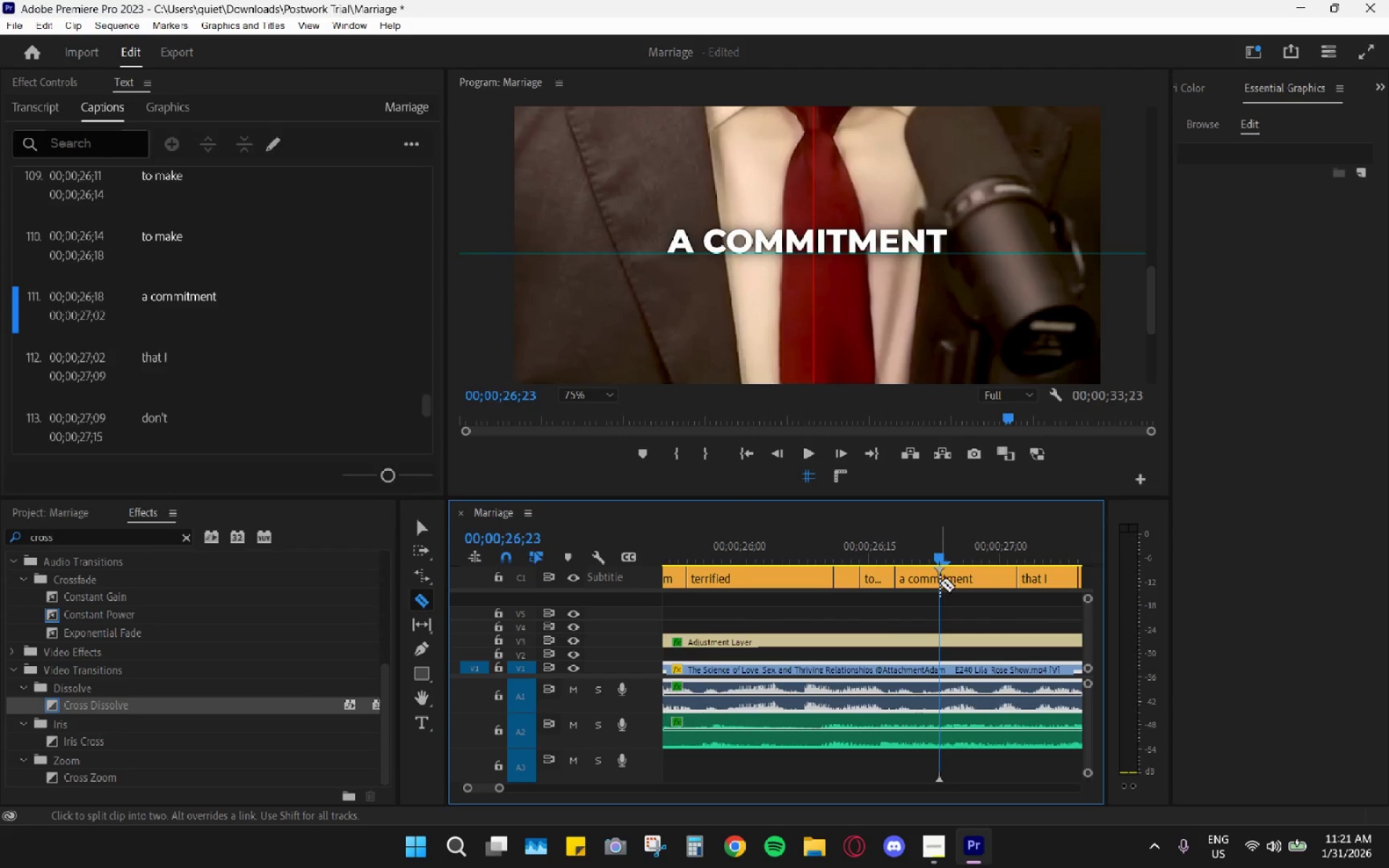 
left_click([940, 584])
 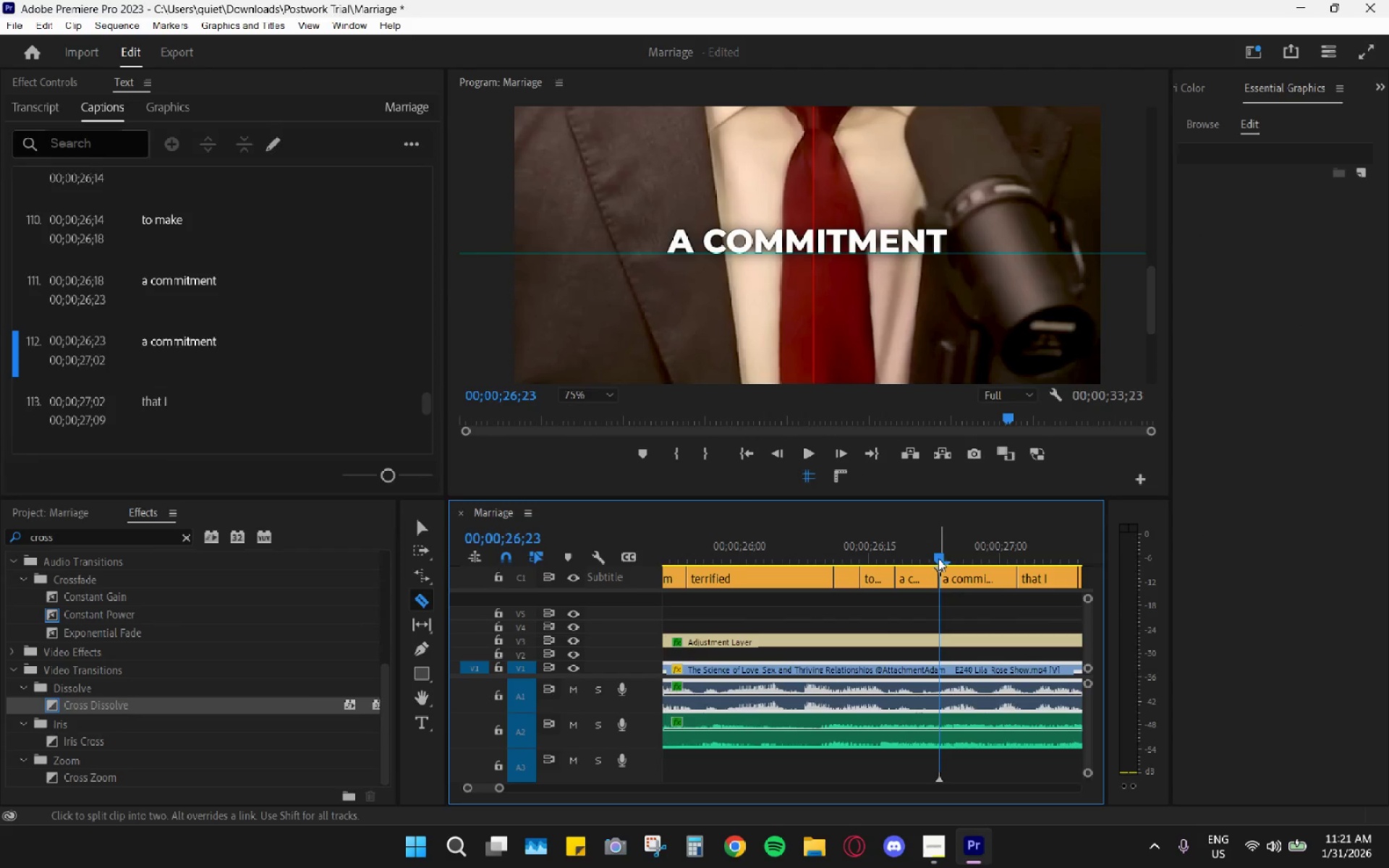 
left_click_drag(start_coordinate=[938, 545], to_coordinate=[921, 545])
 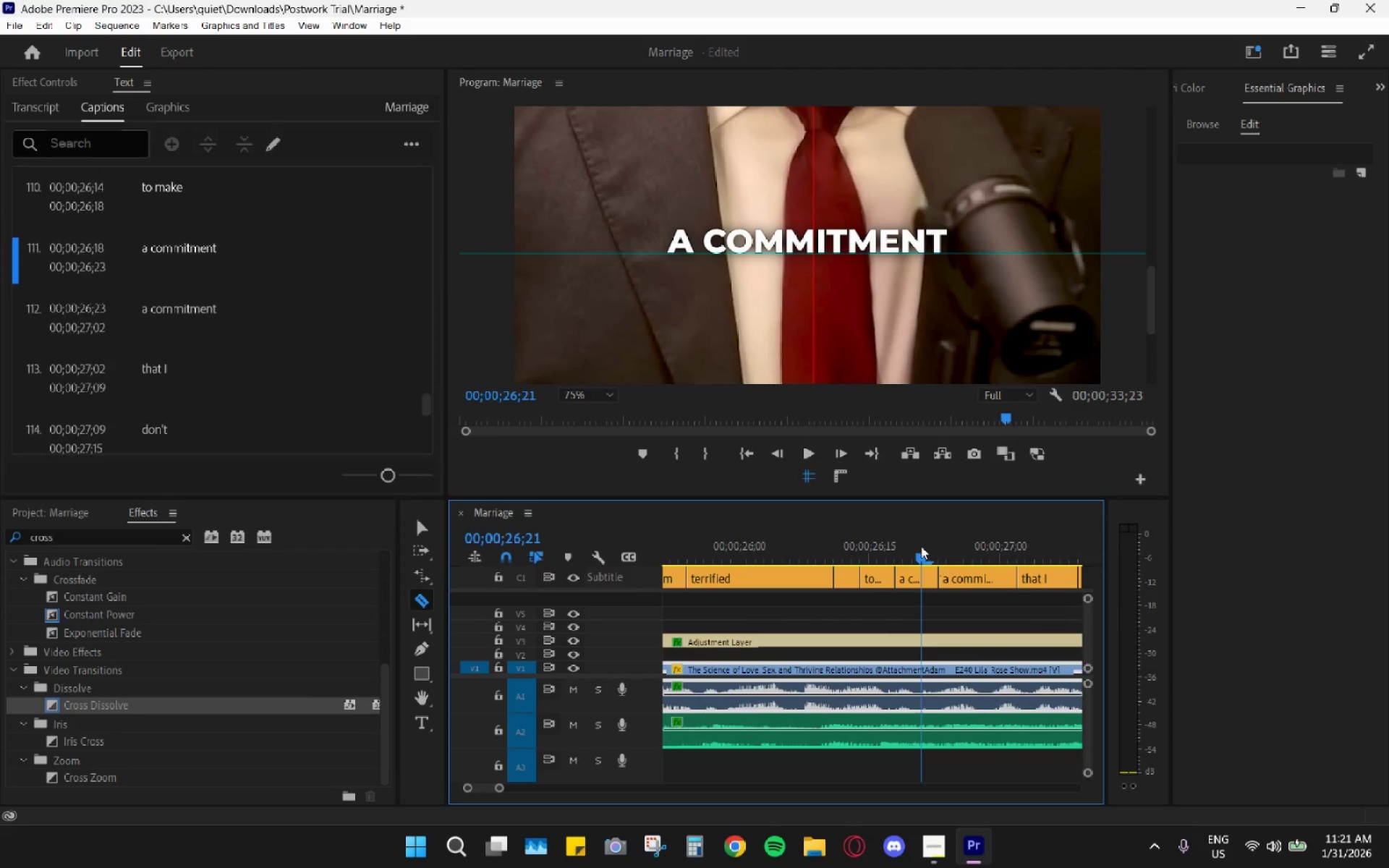 
key(V)
 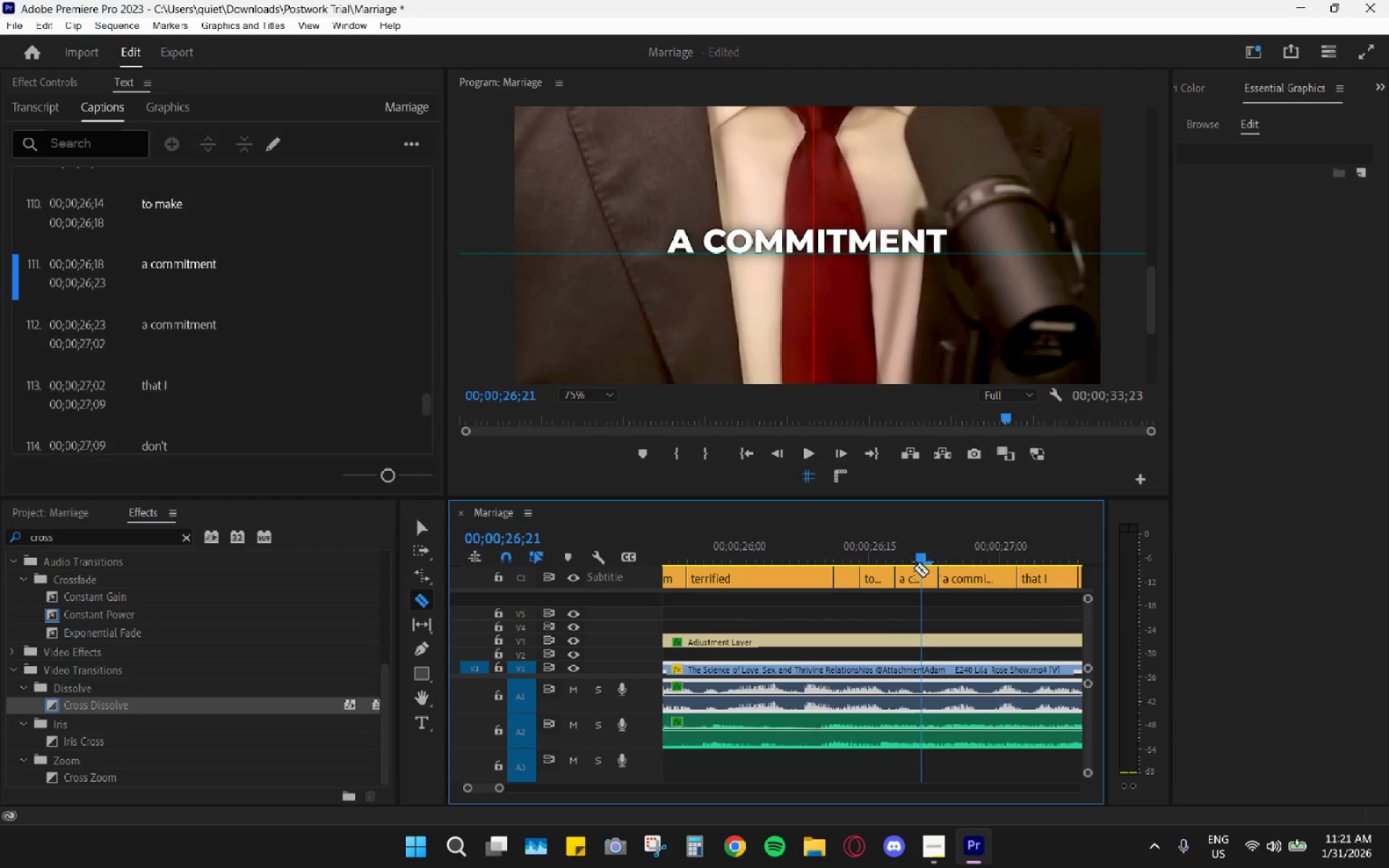 
left_click([909, 579])
 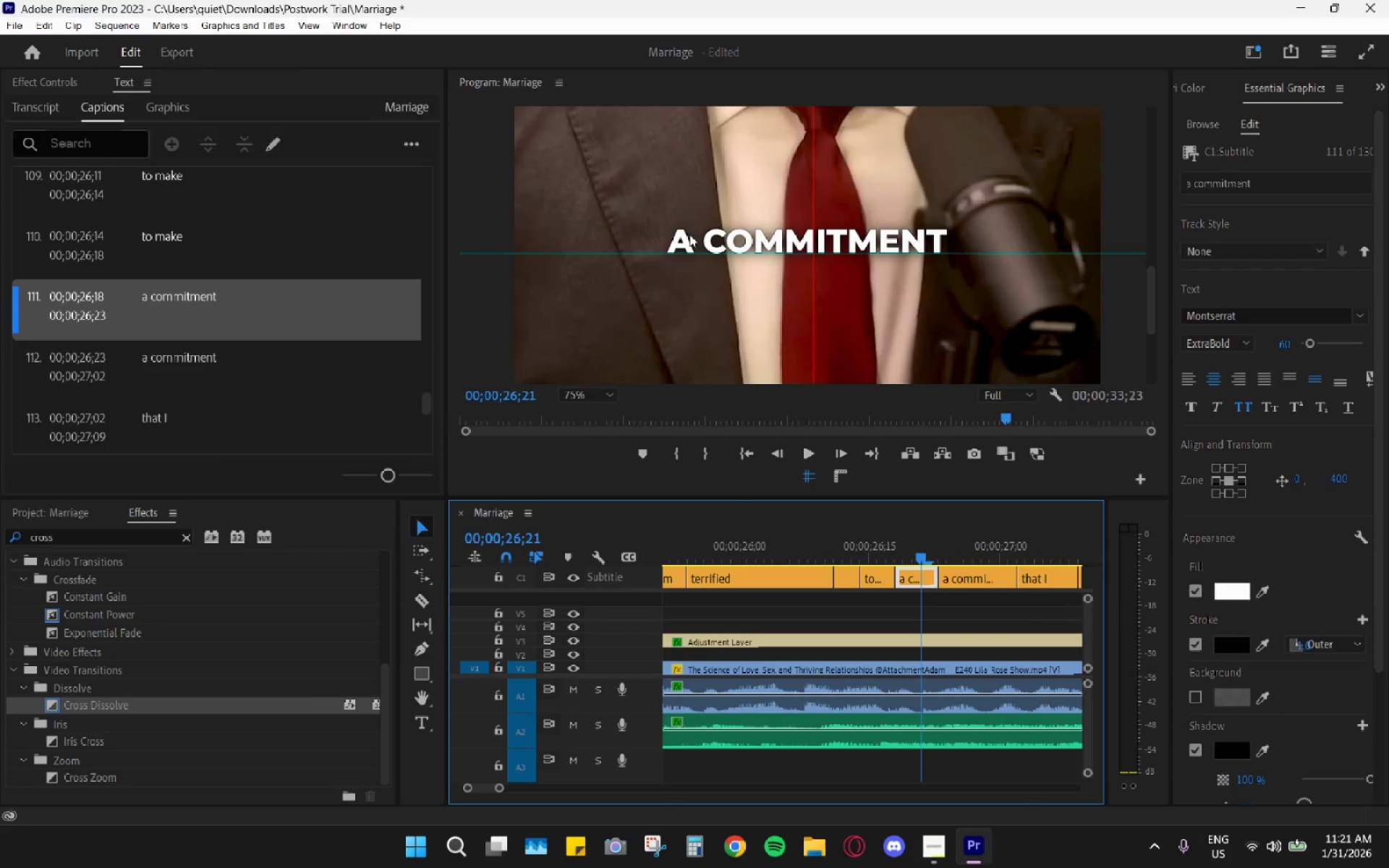 
double_click([668, 232])
 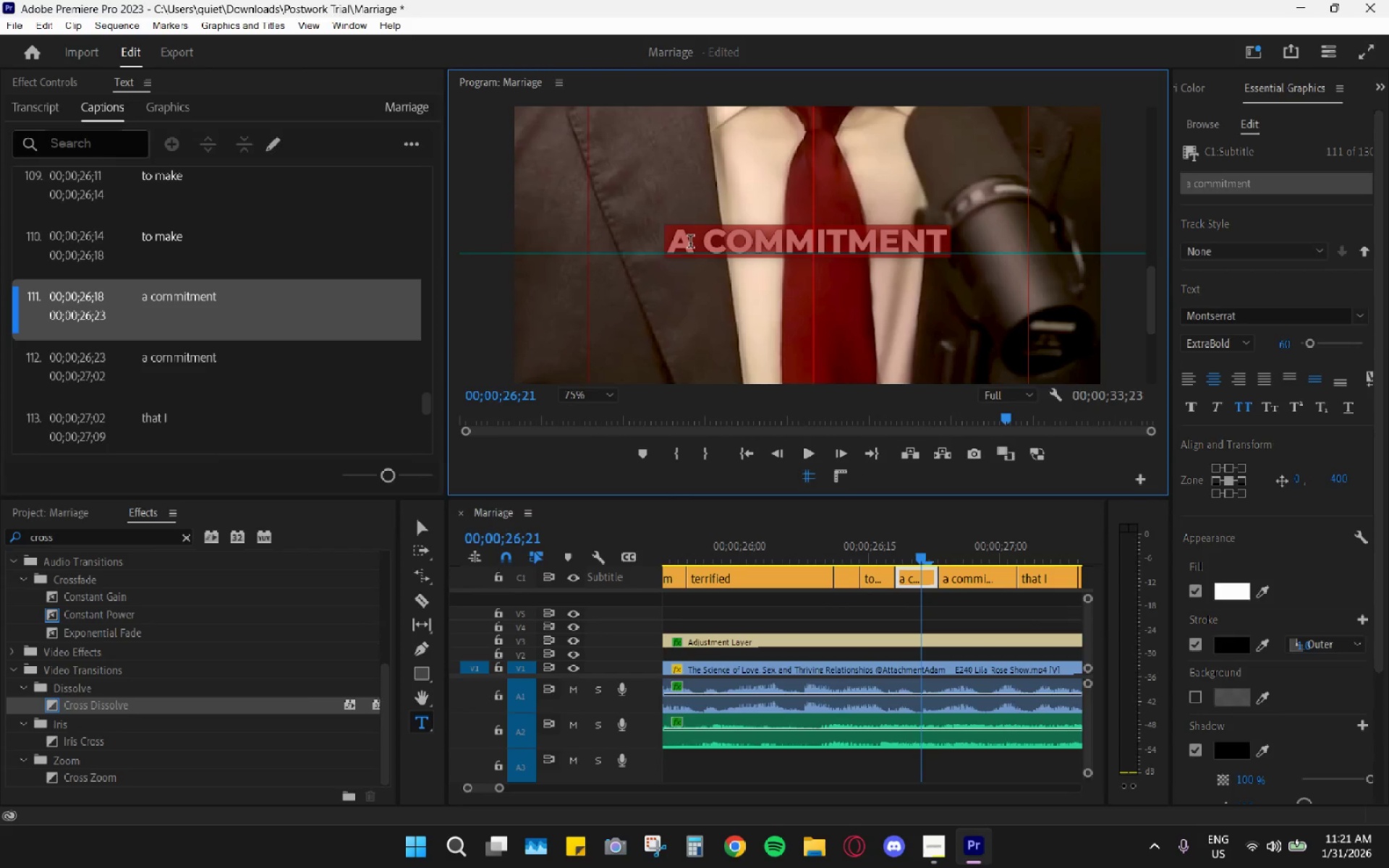 
triple_click([690, 244])
 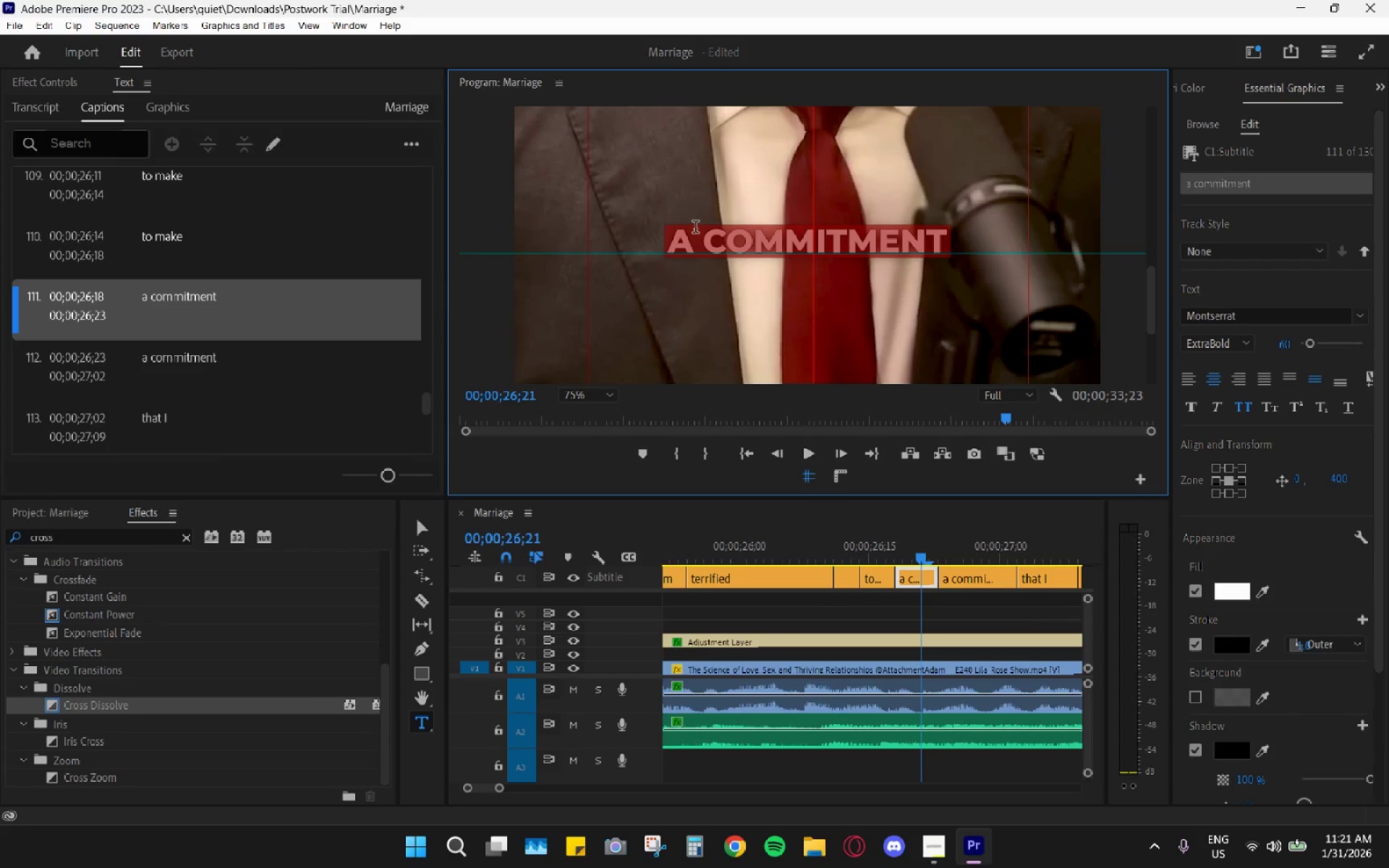 
triple_click([695, 228])
 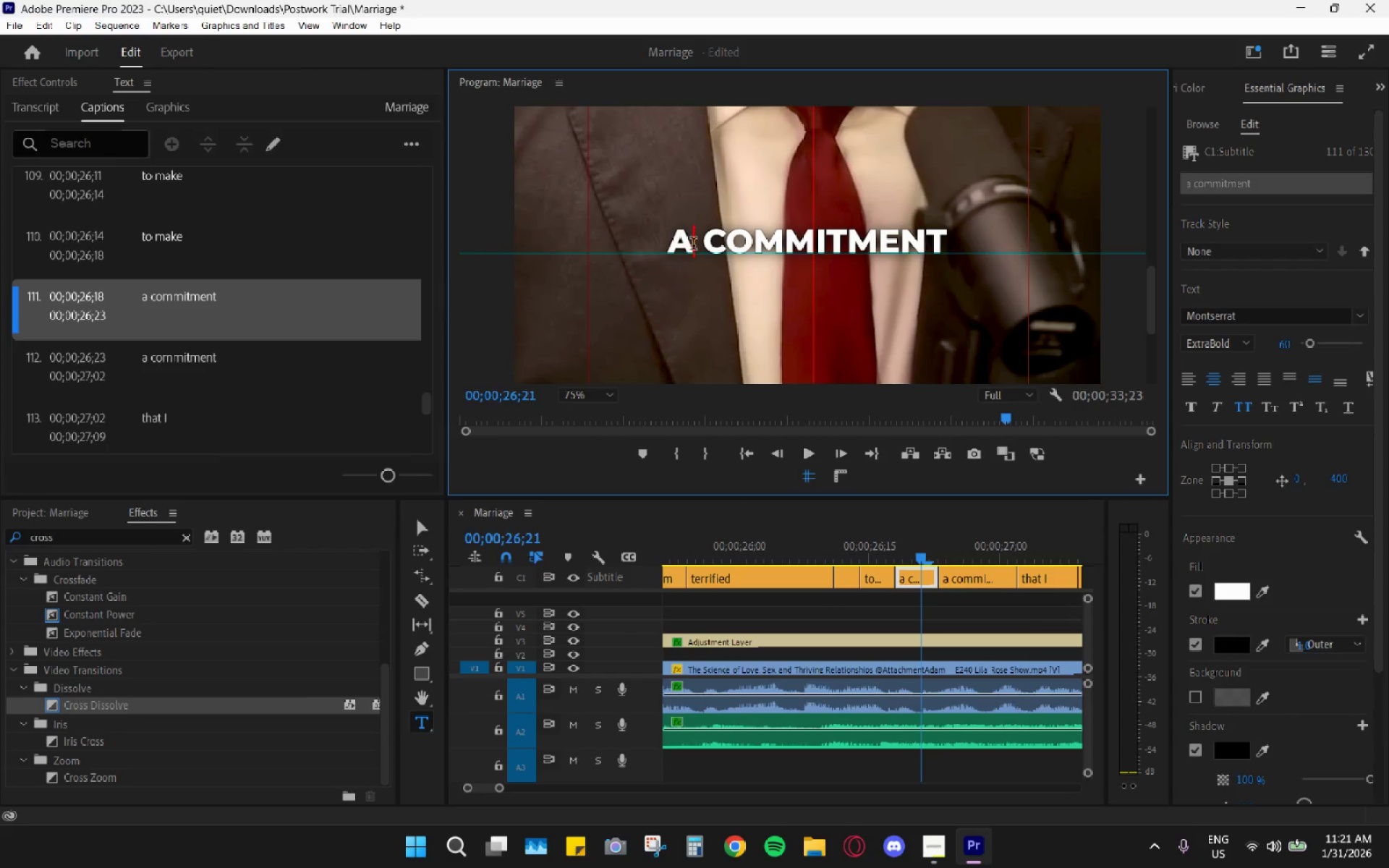 
left_click_drag(start_coordinate=[695, 247], to_coordinate=[666, 249])
 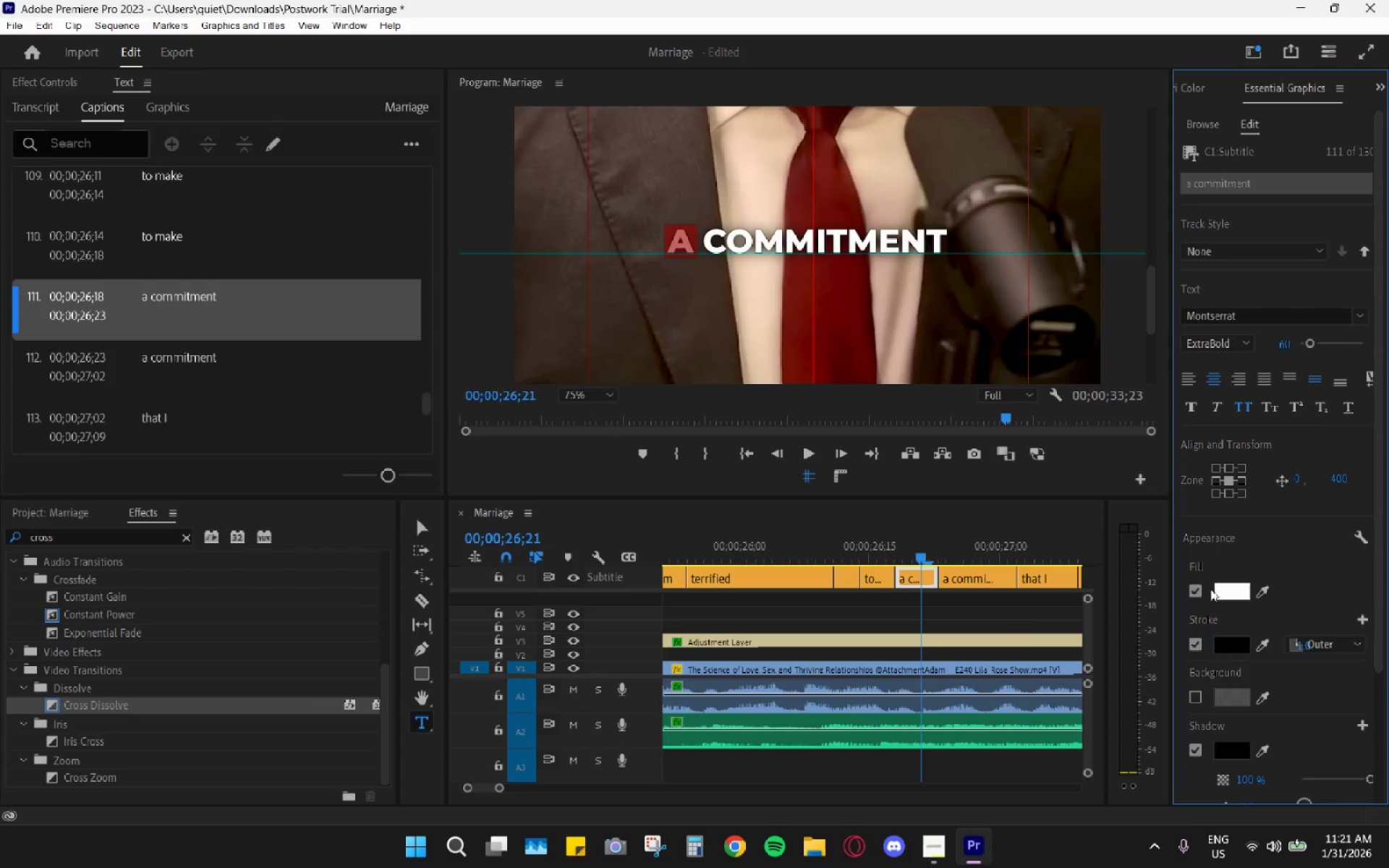 
double_click([1221, 591])
 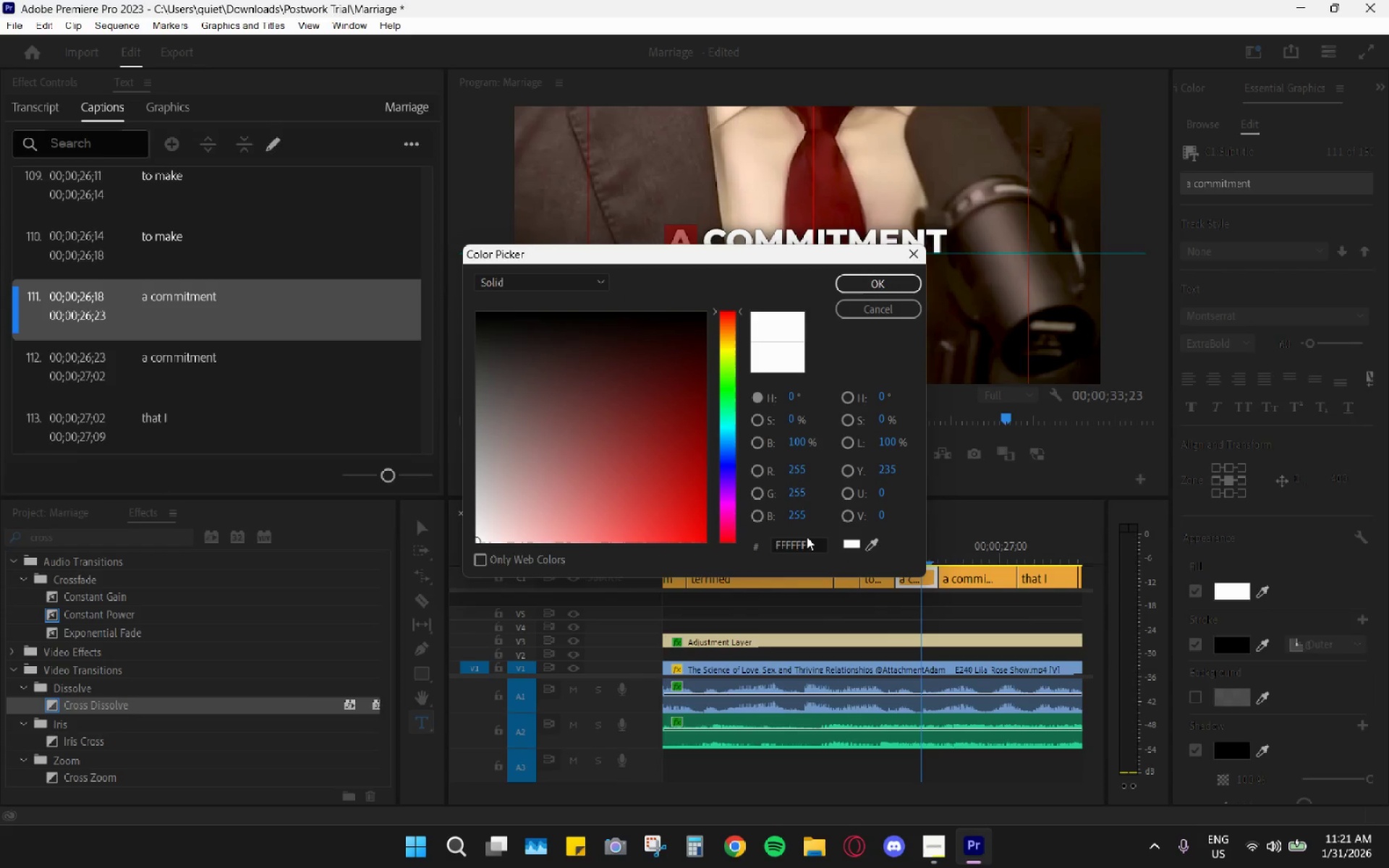 
double_click([799, 544])
 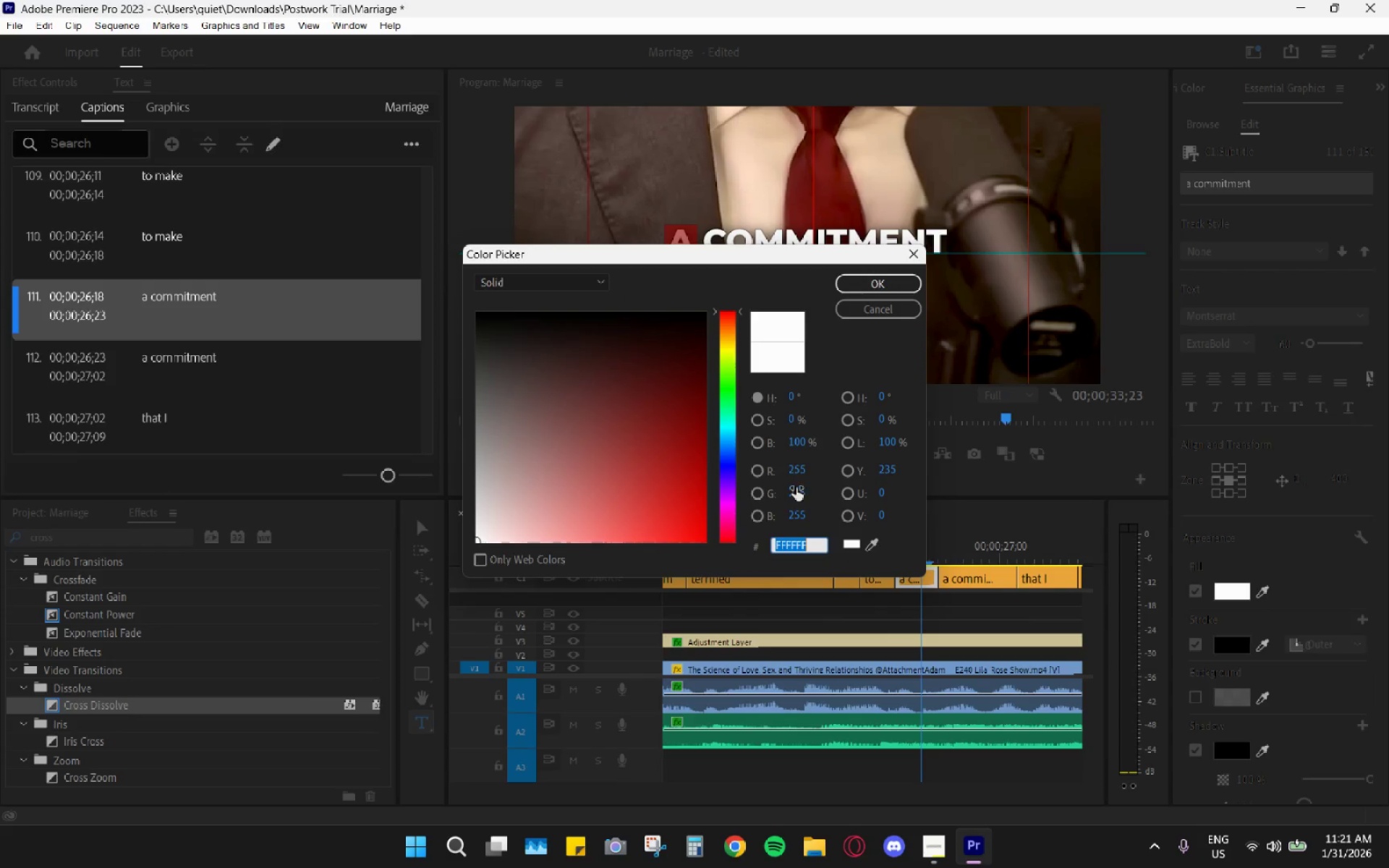 
key(Control+V)
 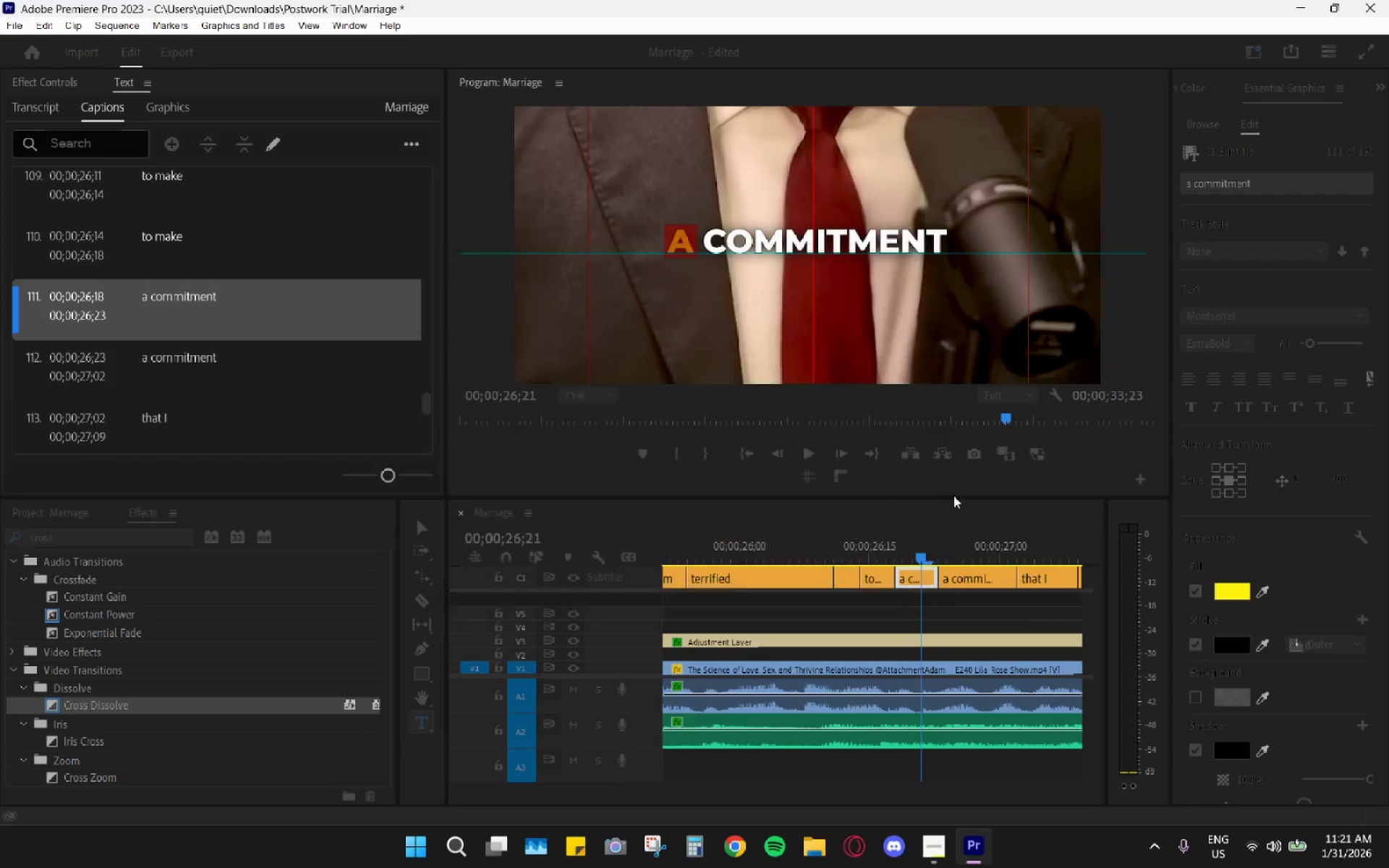 
left_click_drag(start_coordinate=[960, 536], to_coordinate=[970, 547])
 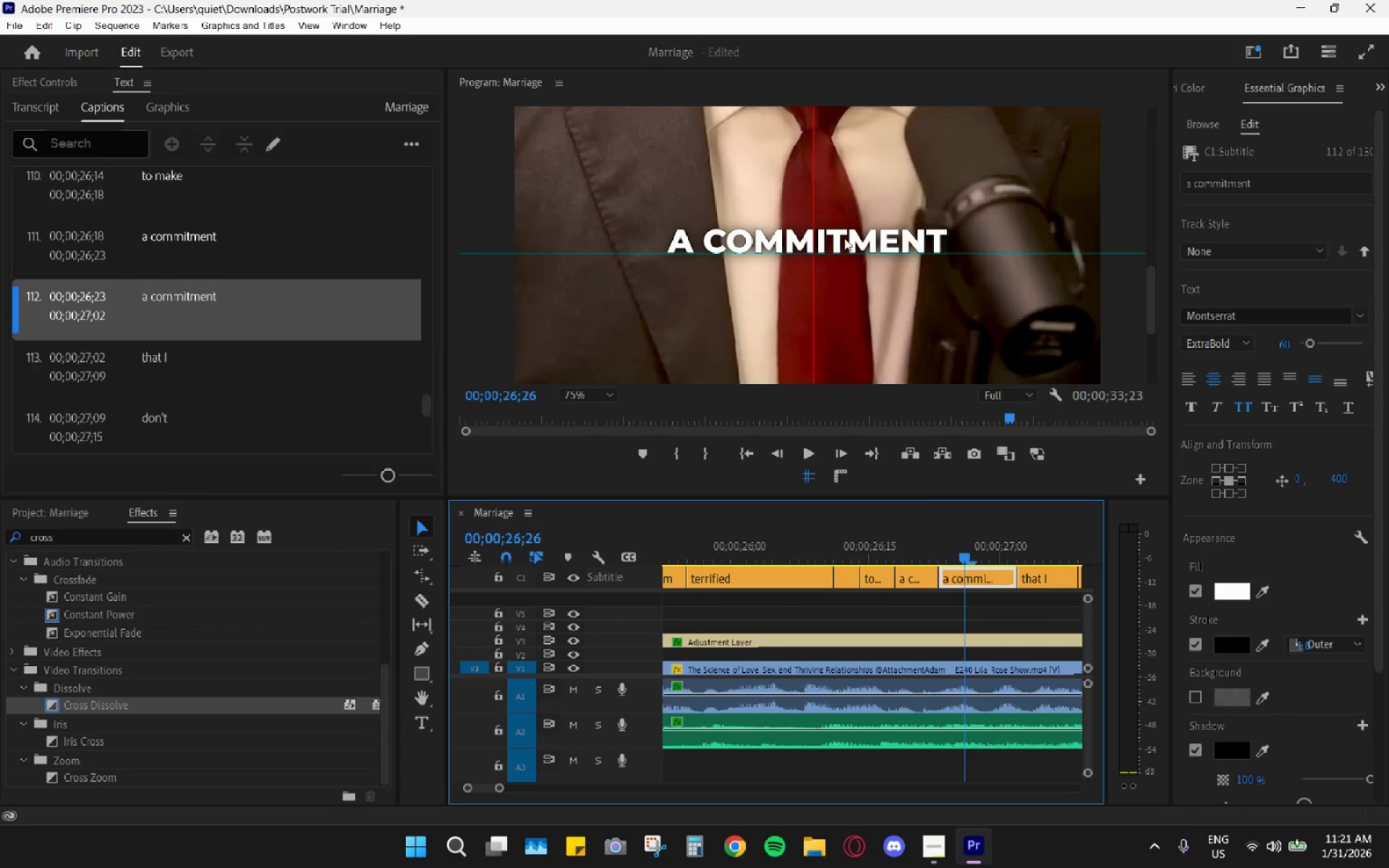 
double_click([849, 229])
 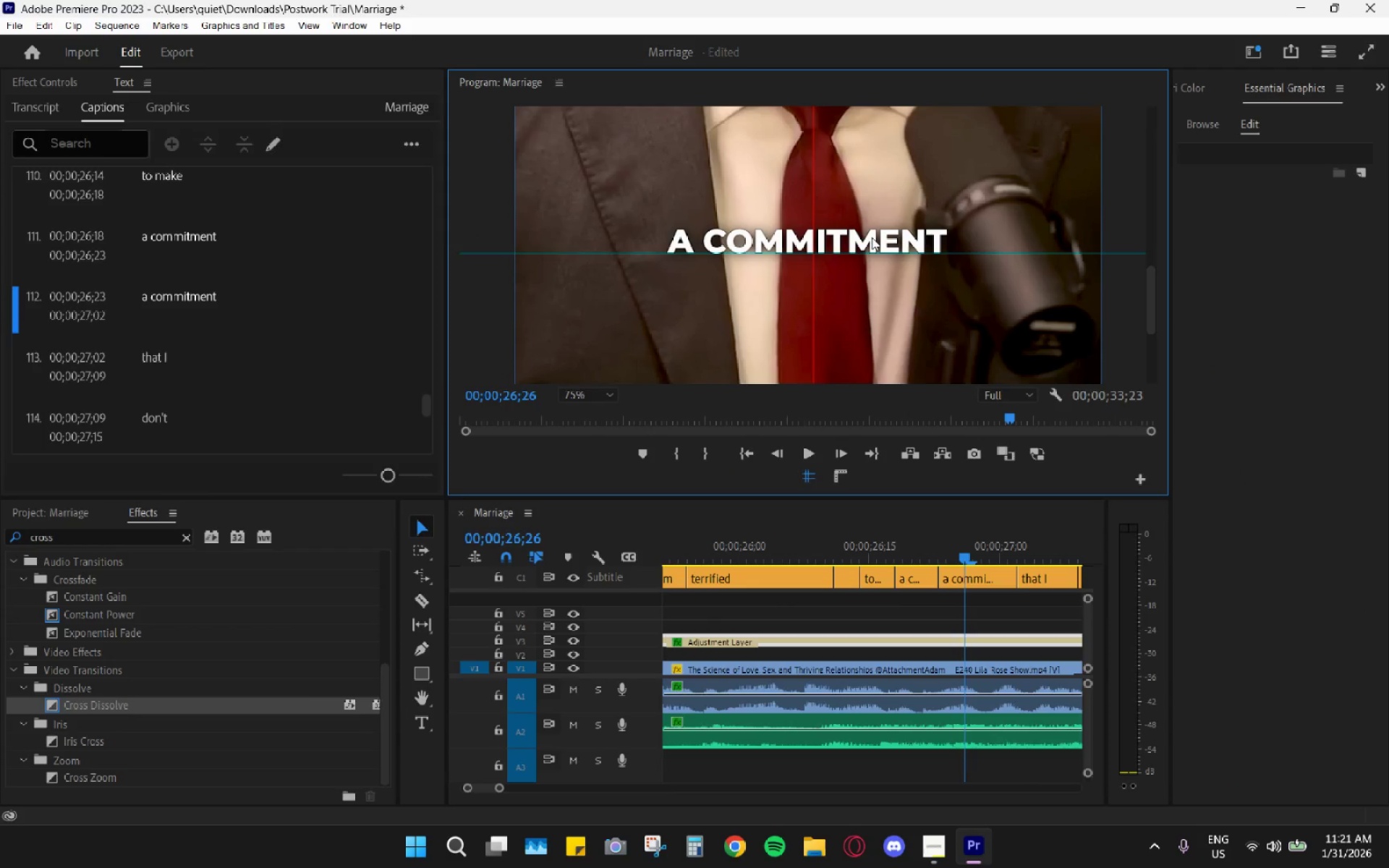 
double_click([872, 237])
 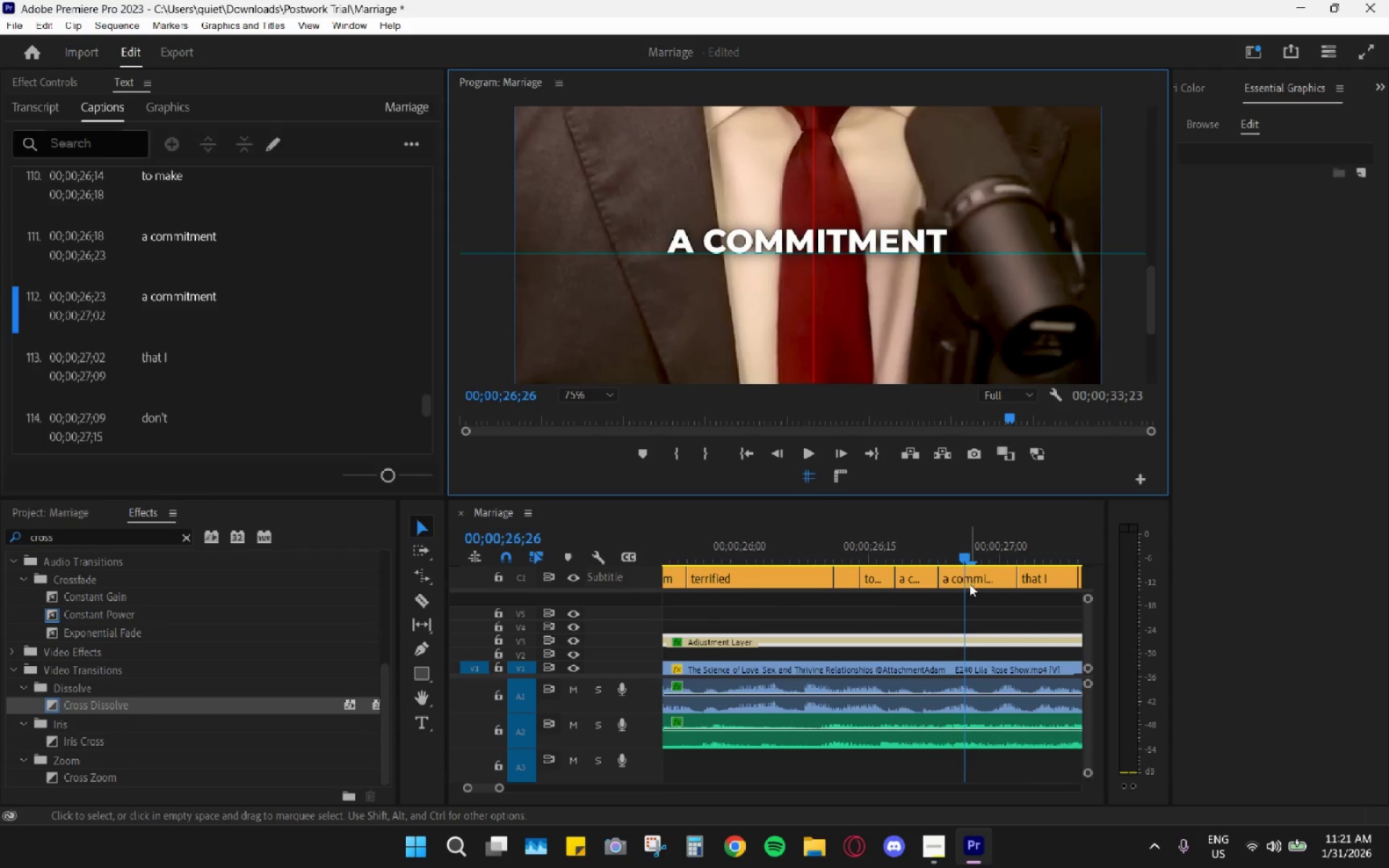 
left_click([982, 574])
 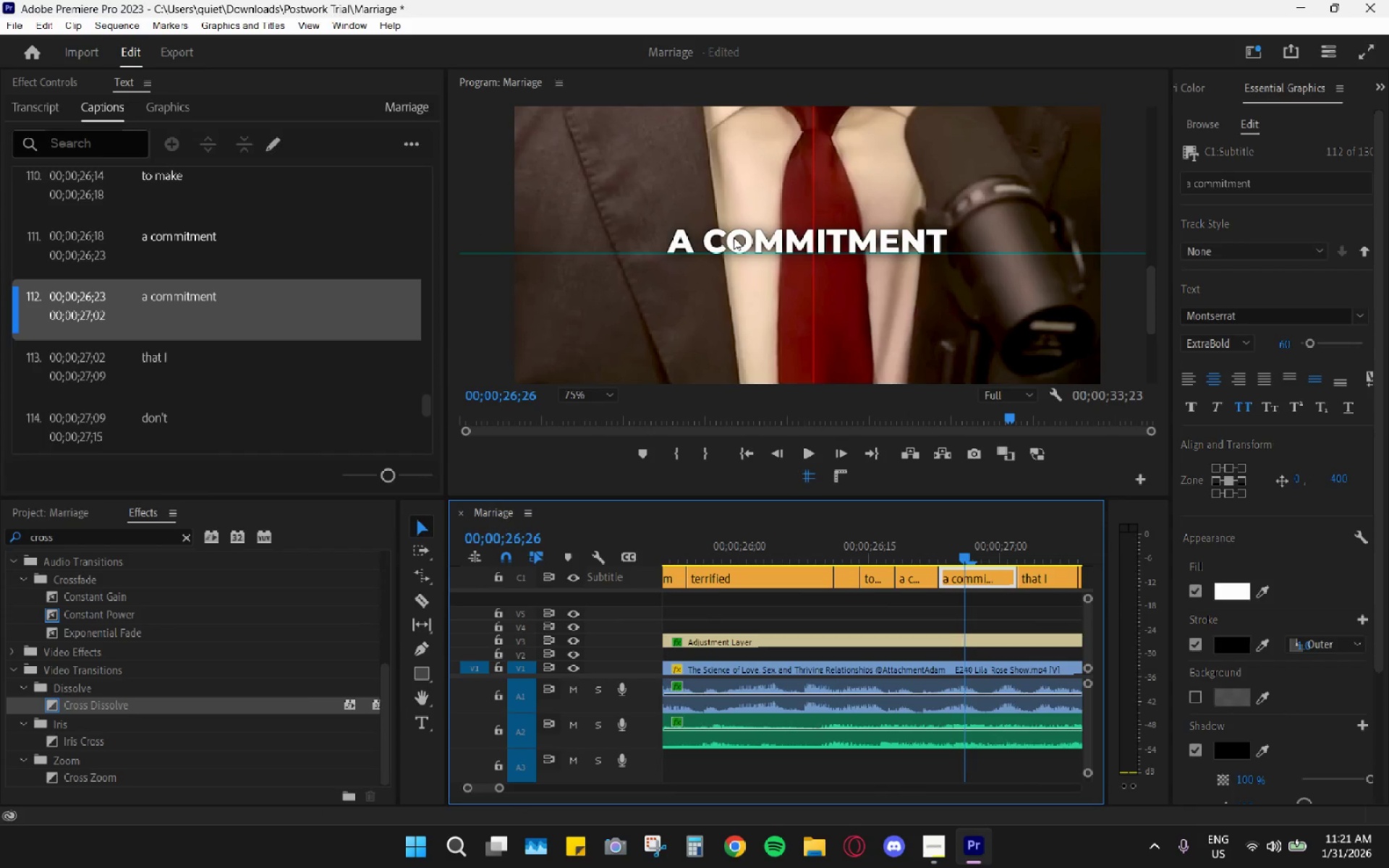 
double_click([734, 237])
 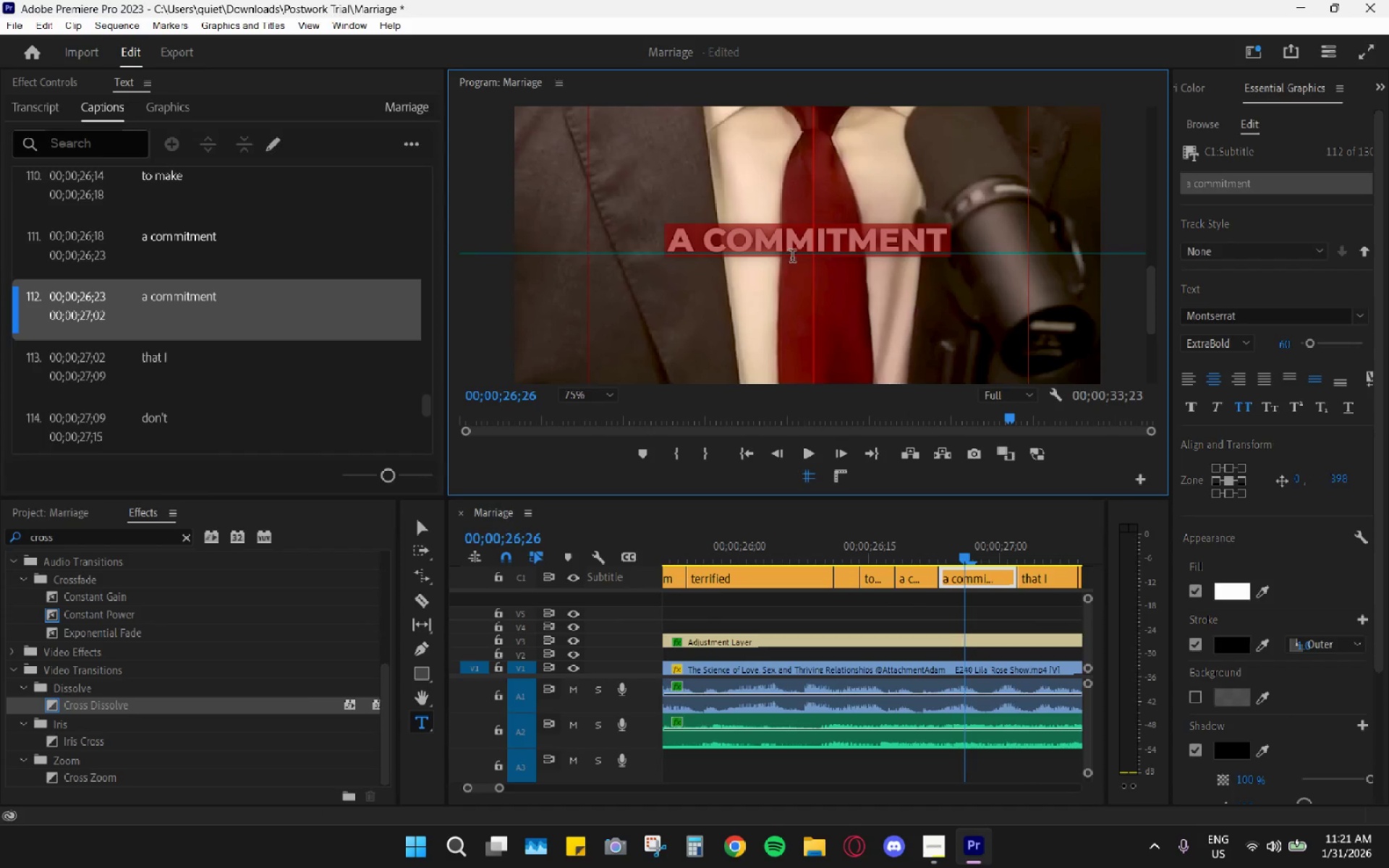 
key(Control+Z)
 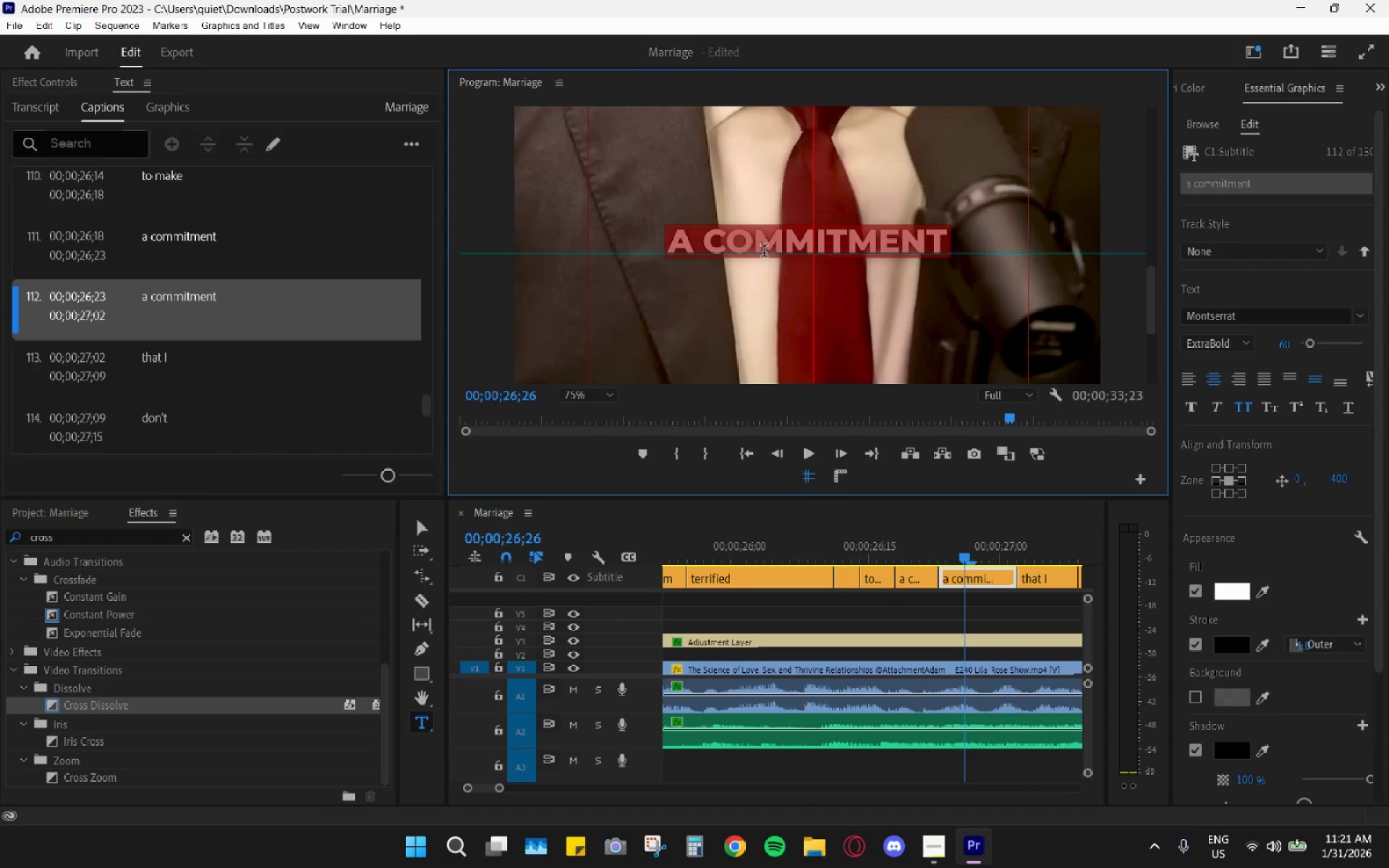 
left_click([714, 238])
 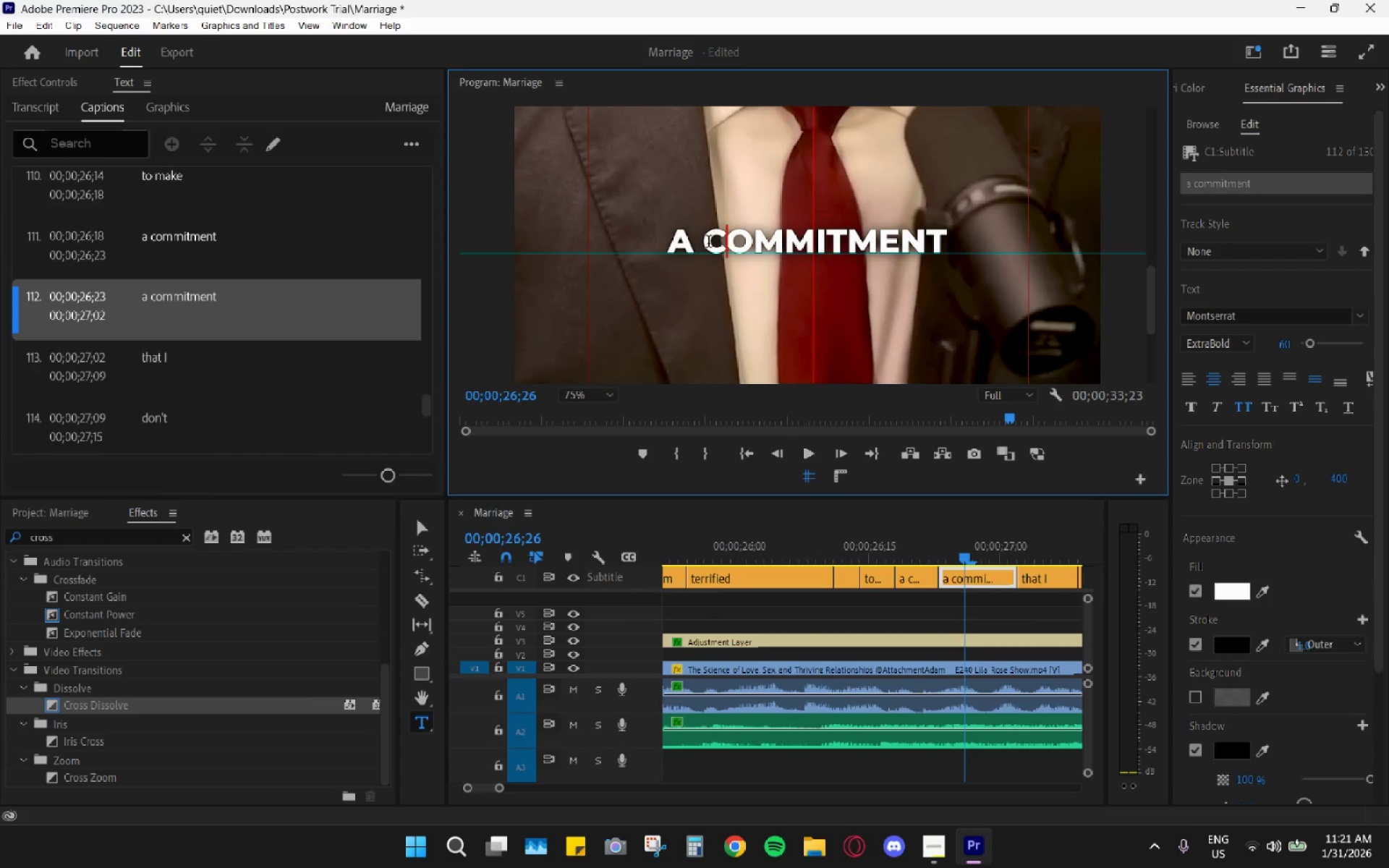 
left_click_drag(start_coordinate=[708, 243], to_coordinate=[944, 251])
 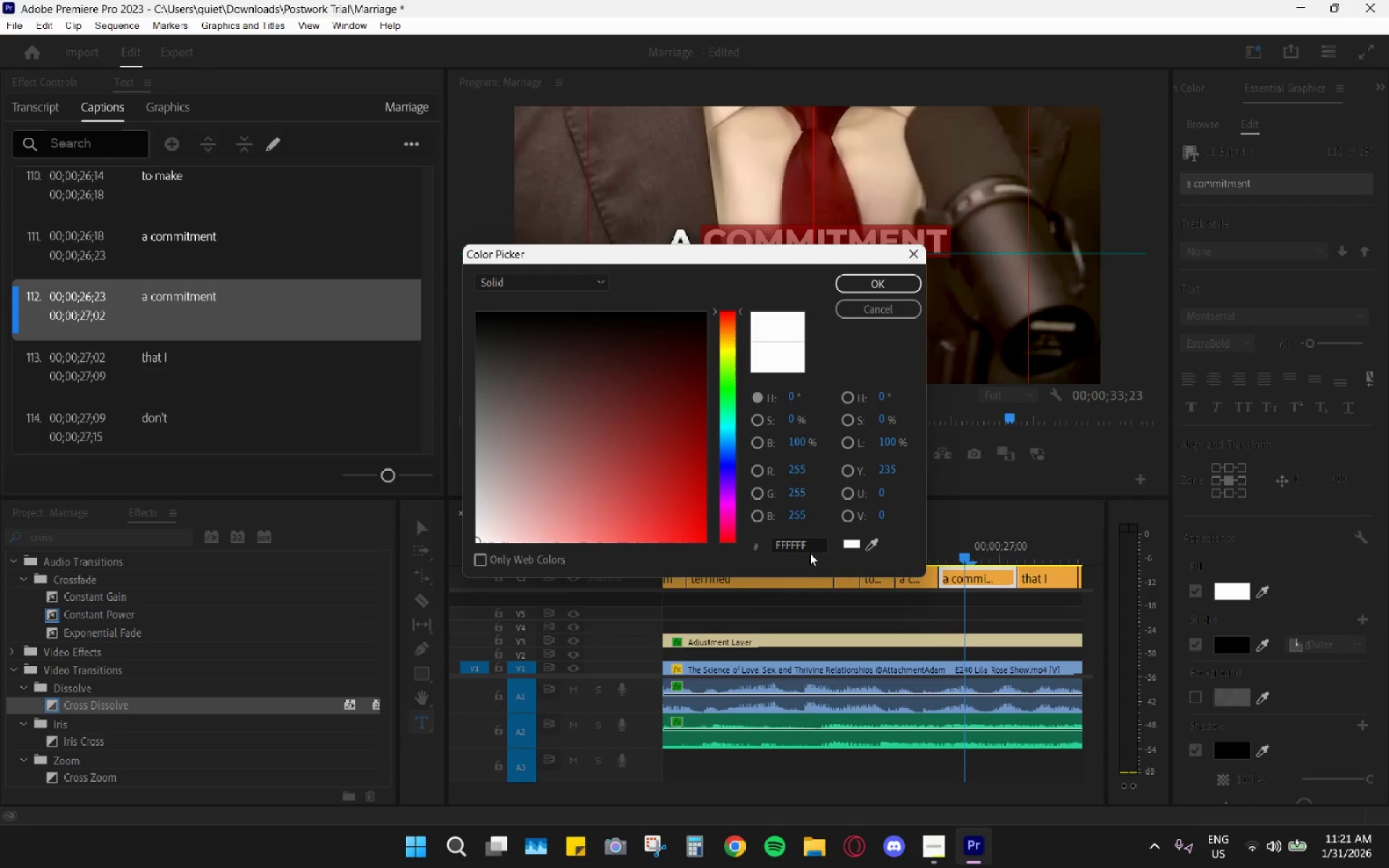 
double_click([806, 544])
 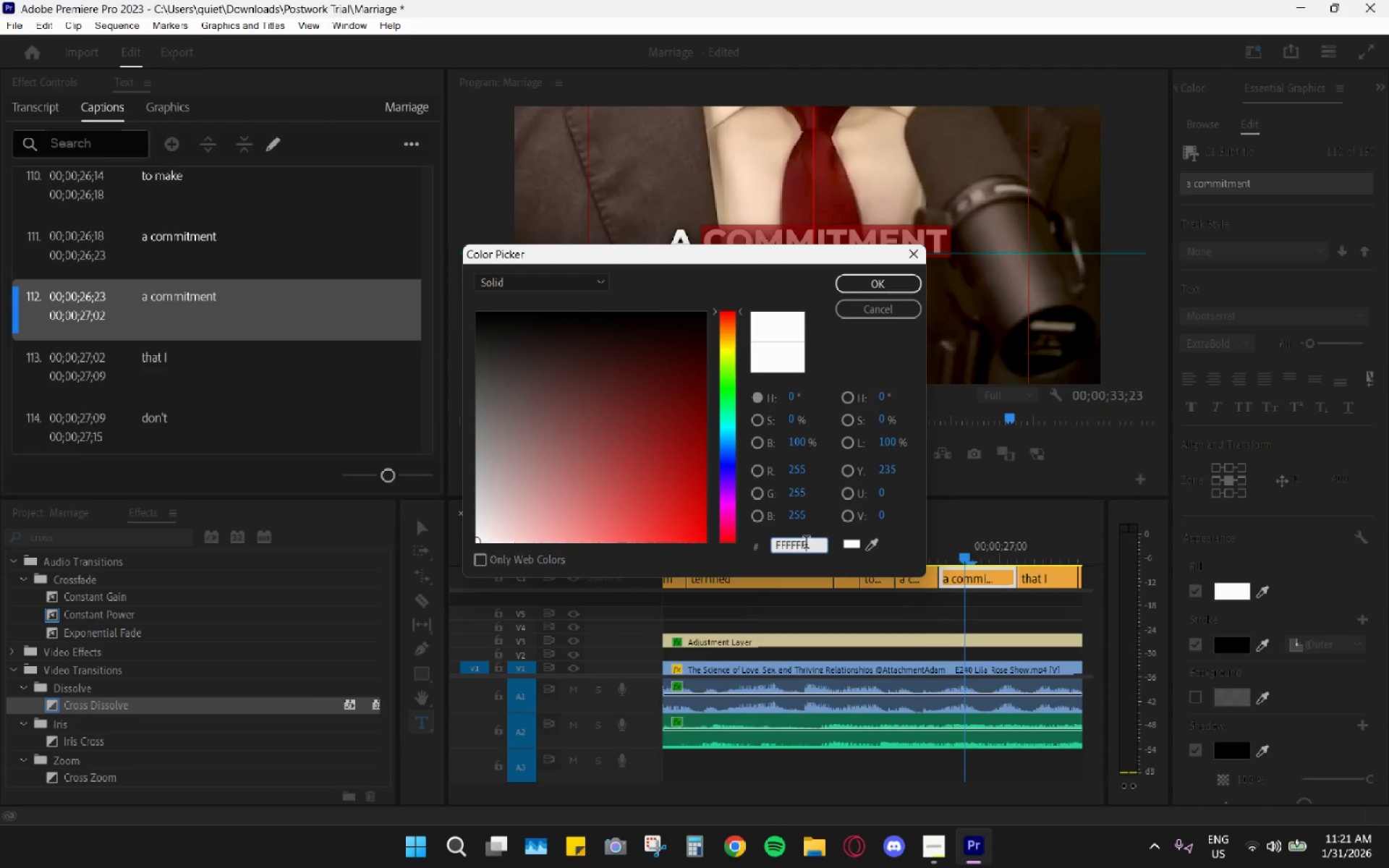 
triple_click([806, 544])
 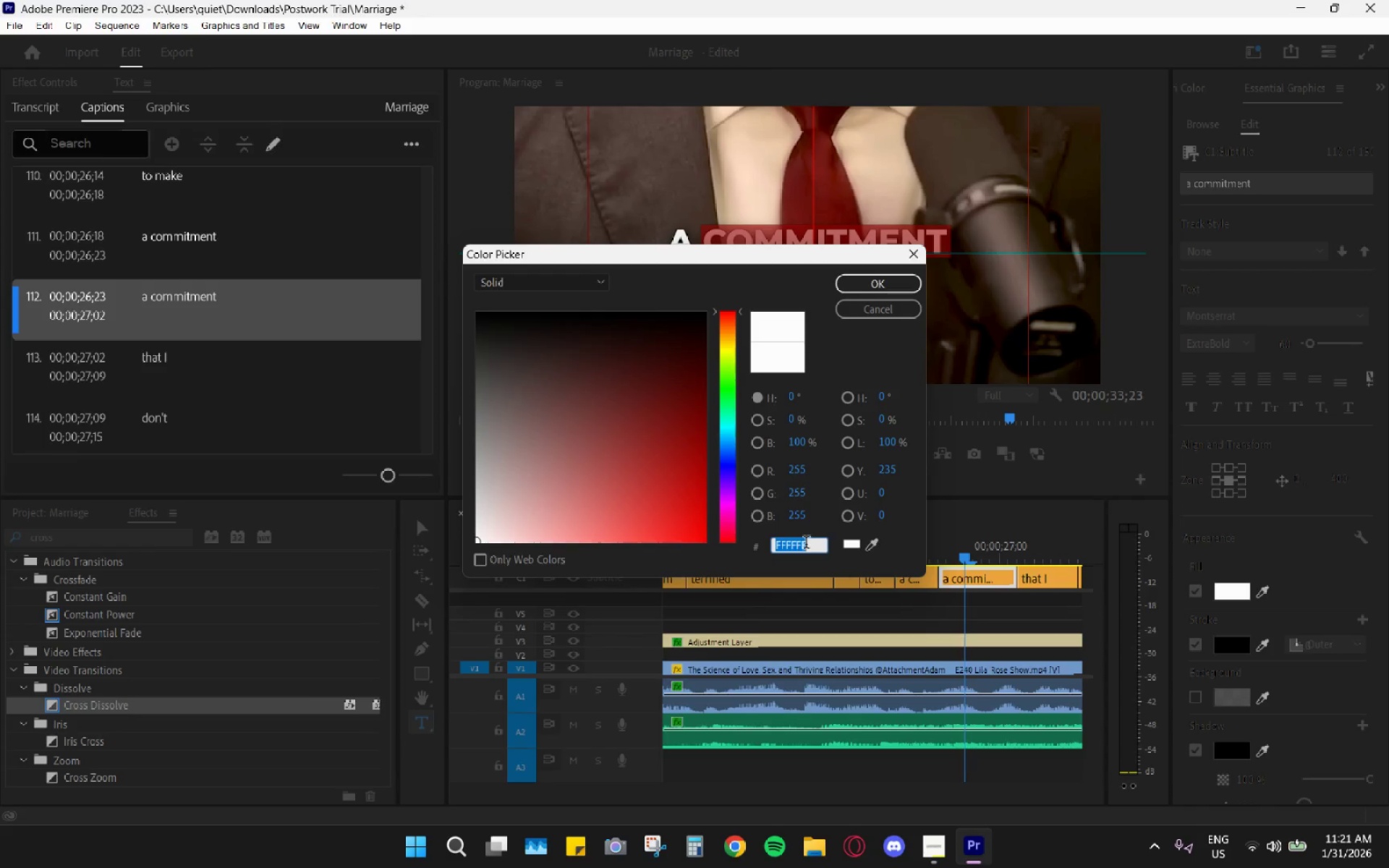 
key(Control+ControlLeft)
 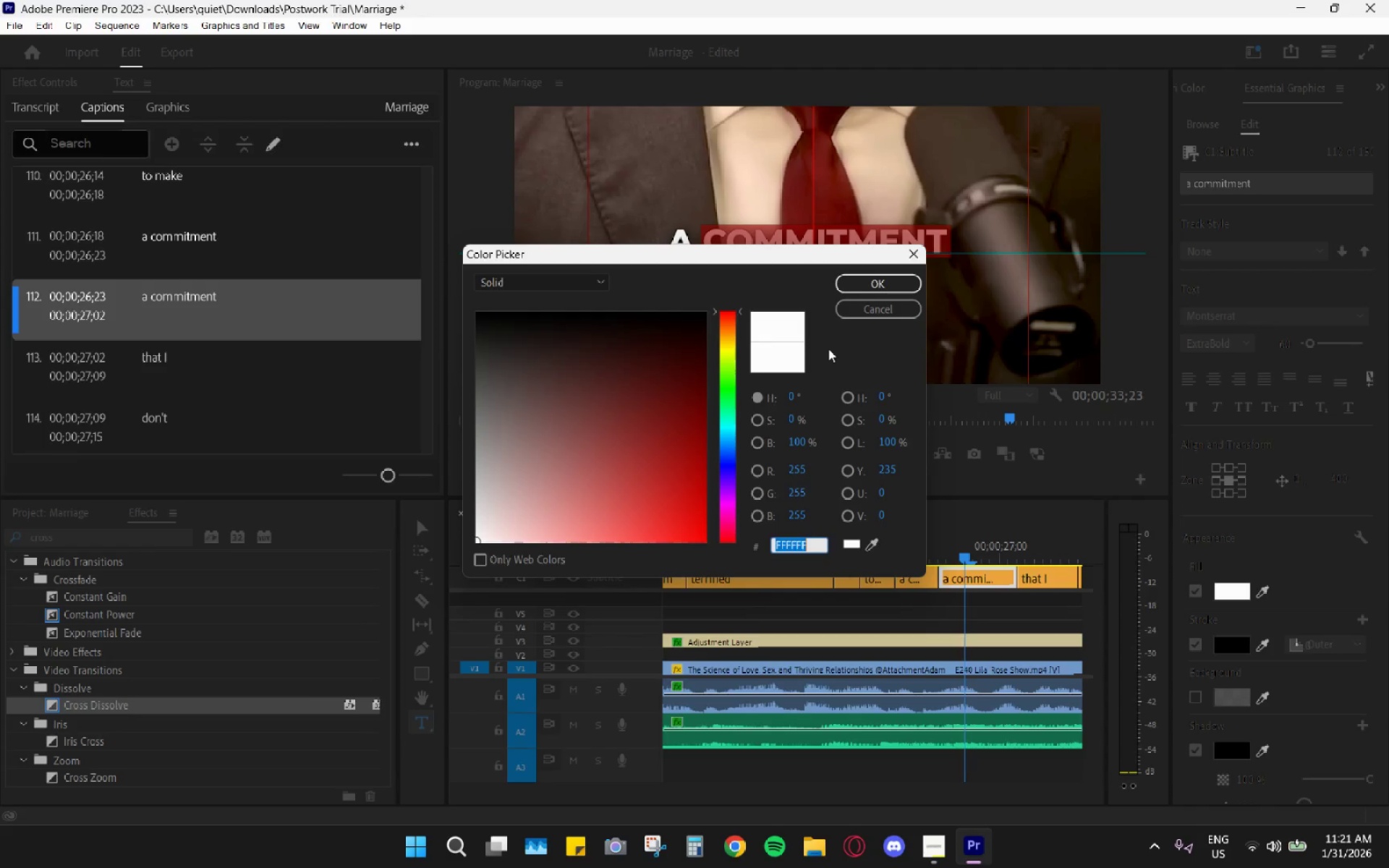 
key(Control+V)
 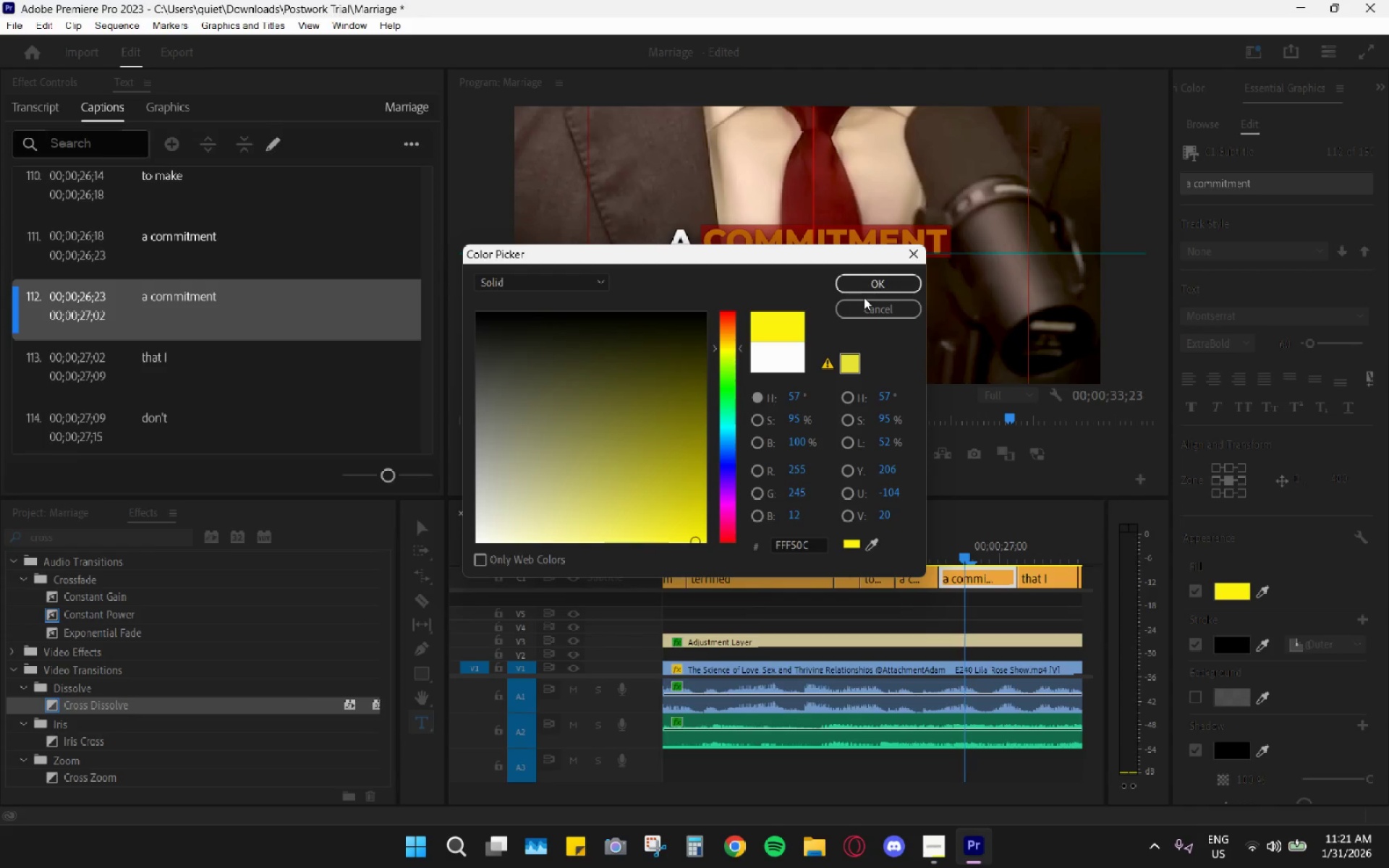 
double_click([872, 280])
 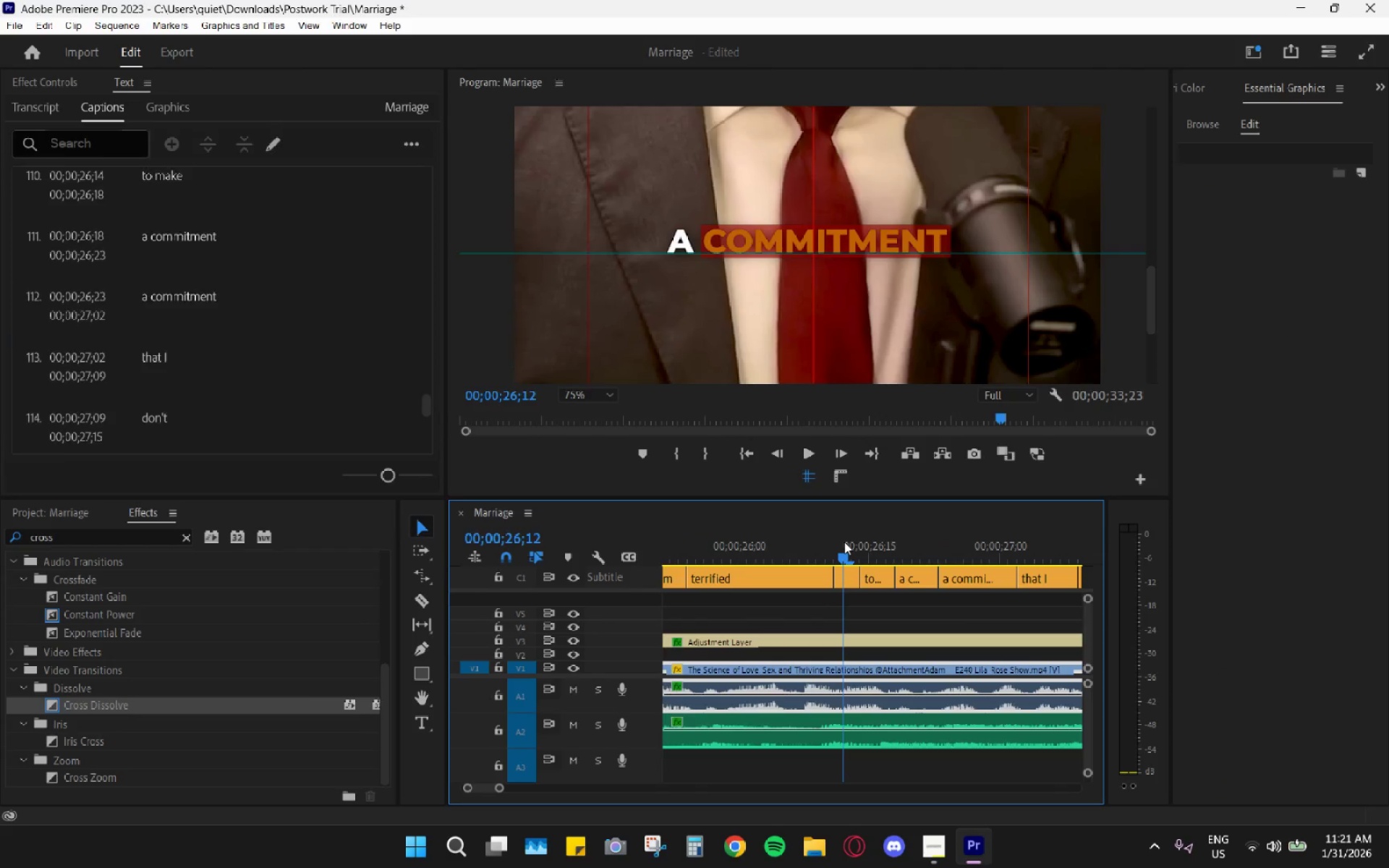 
key(Space)
 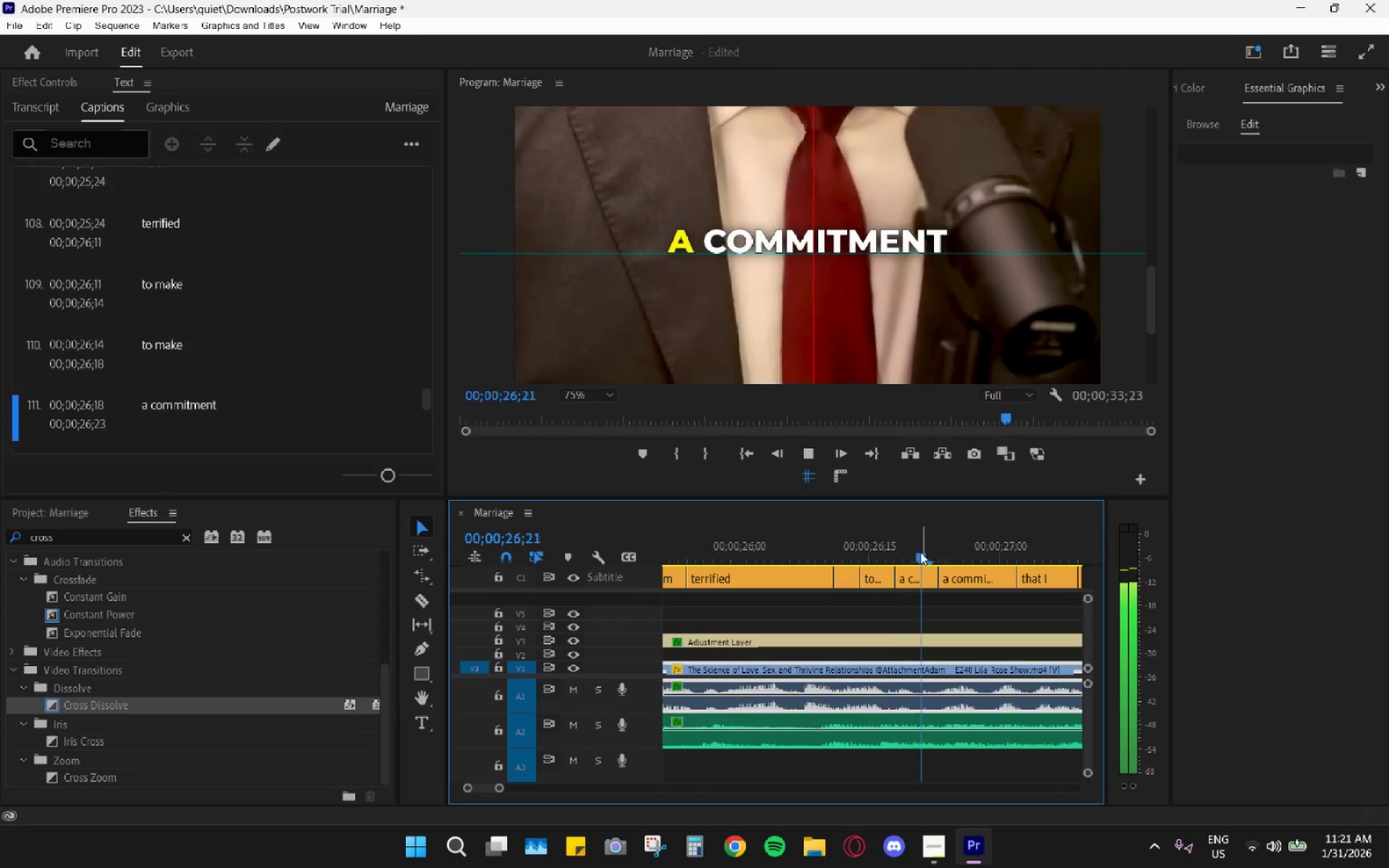 
key(Space)
 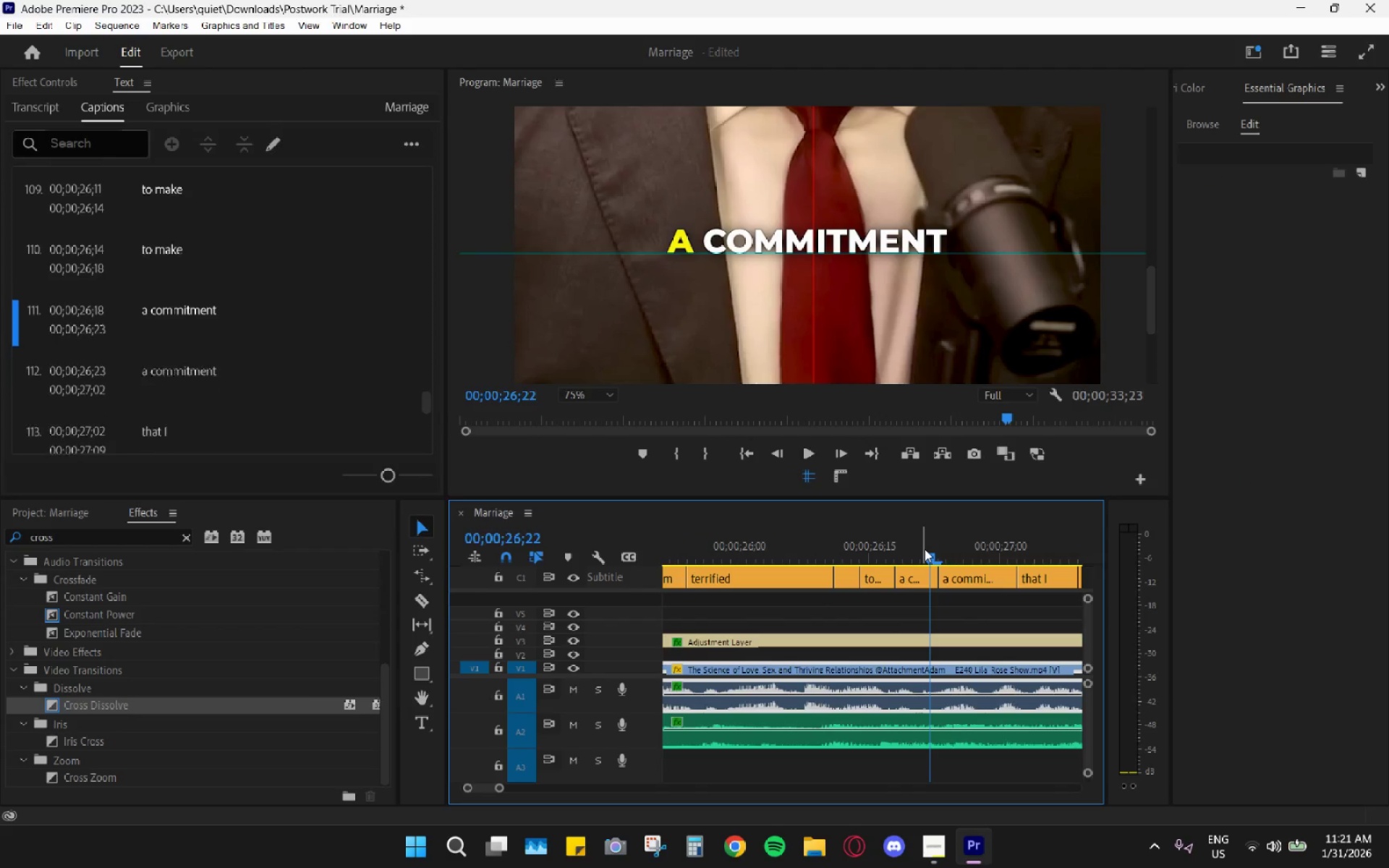 
key(Space)
 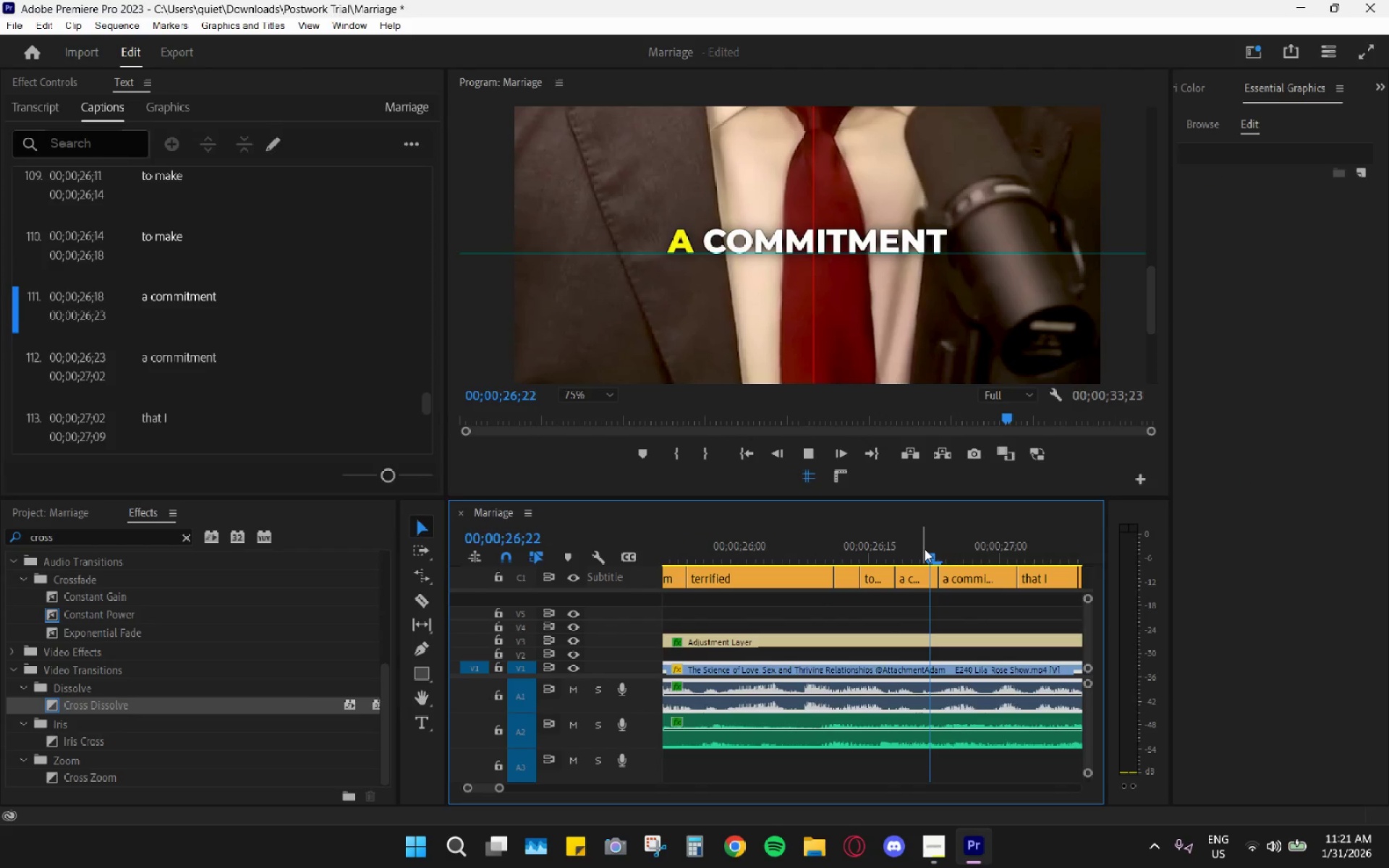 
key(Space)
 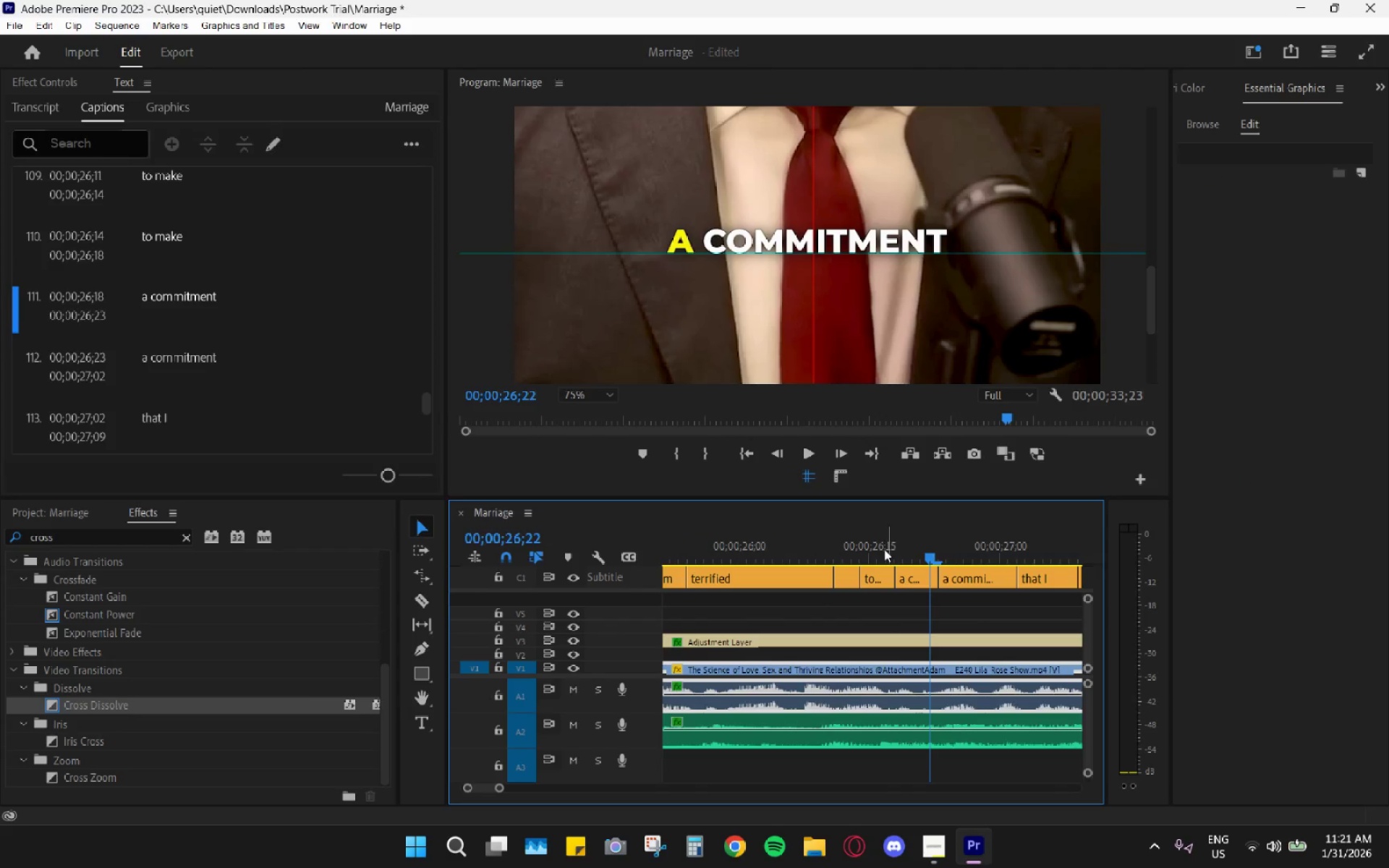 
key(Space)
 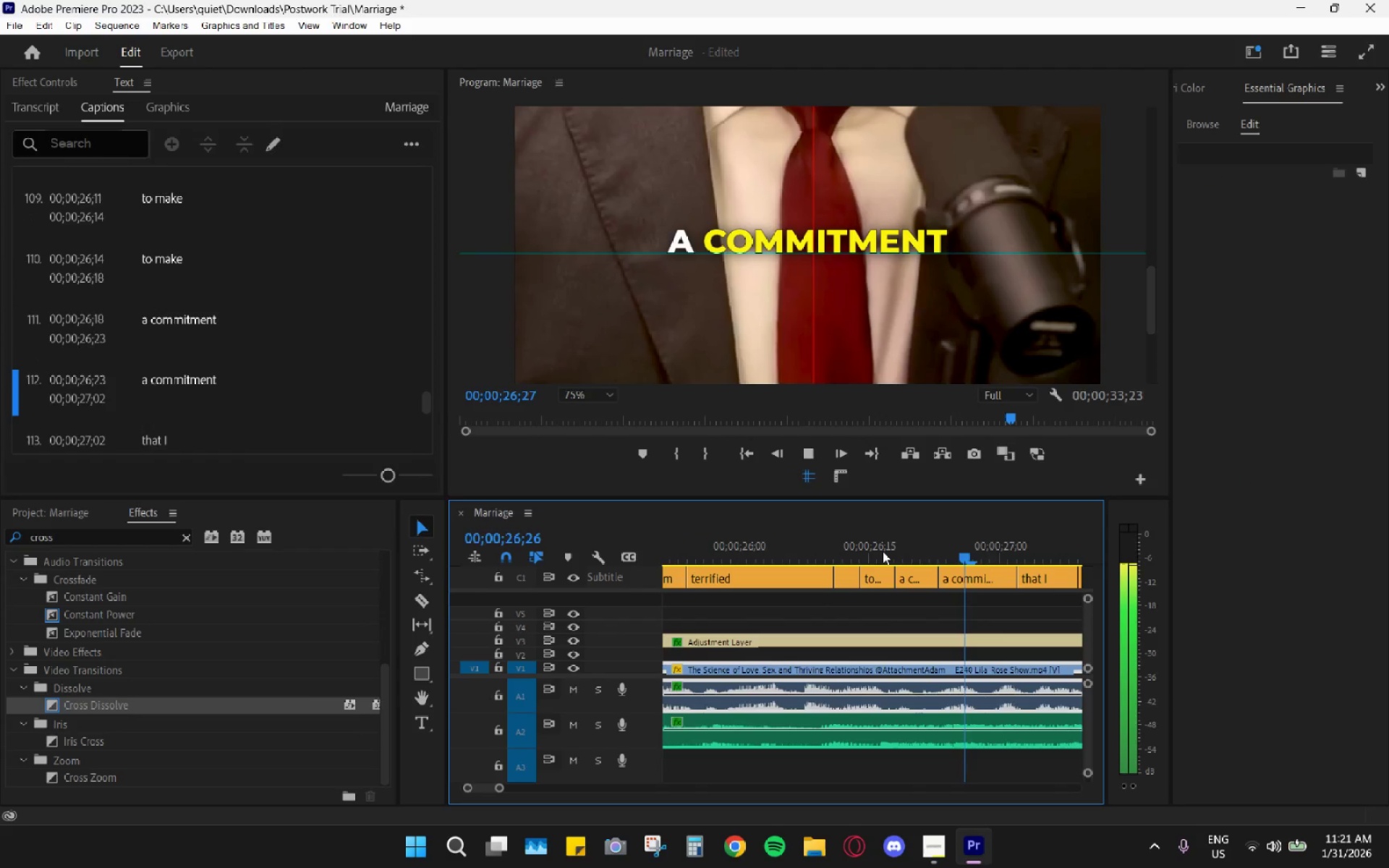 
key(Space)
 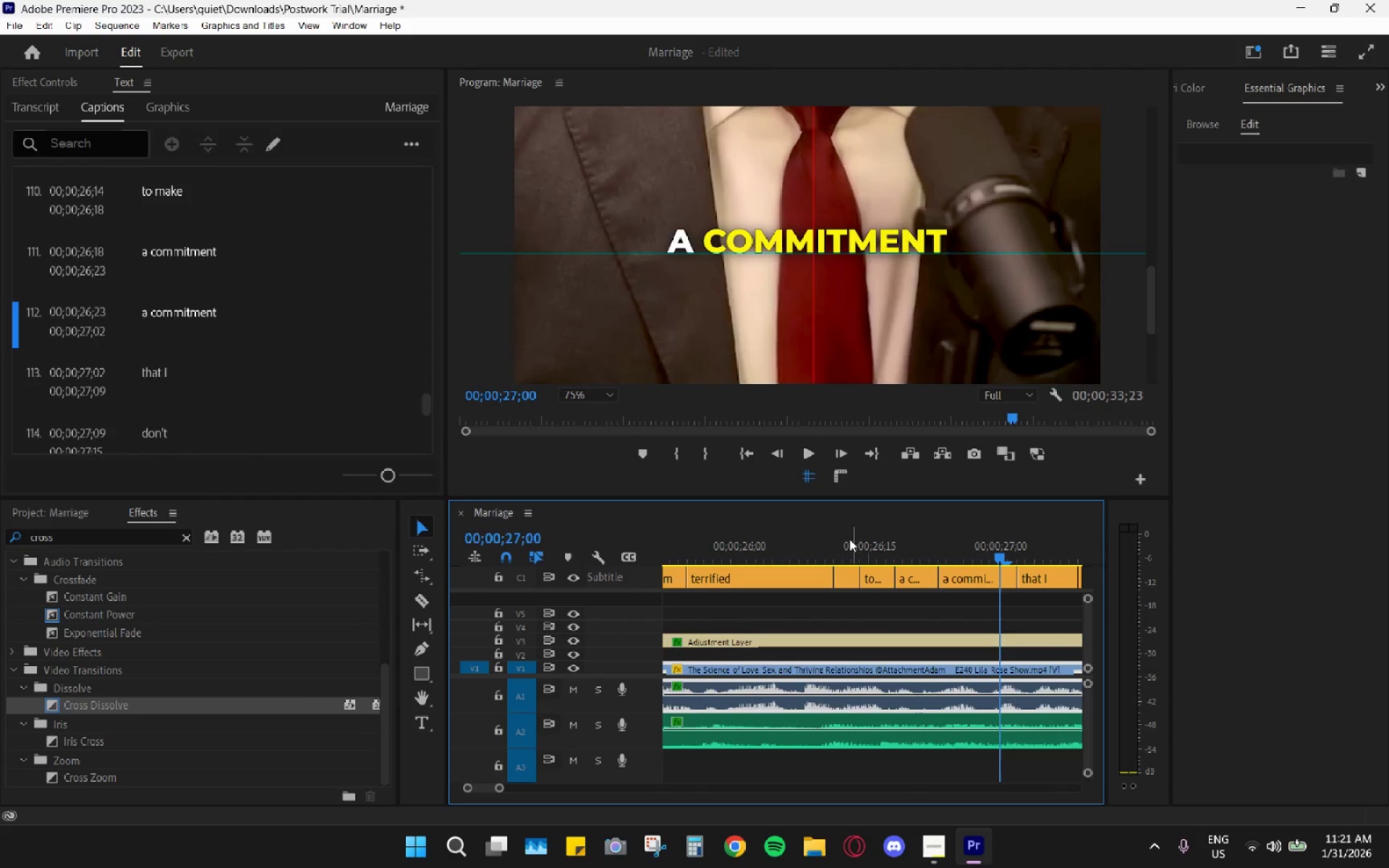 
left_click_drag(start_coordinate=[839, 538], to_coordinate=[831, 540])
 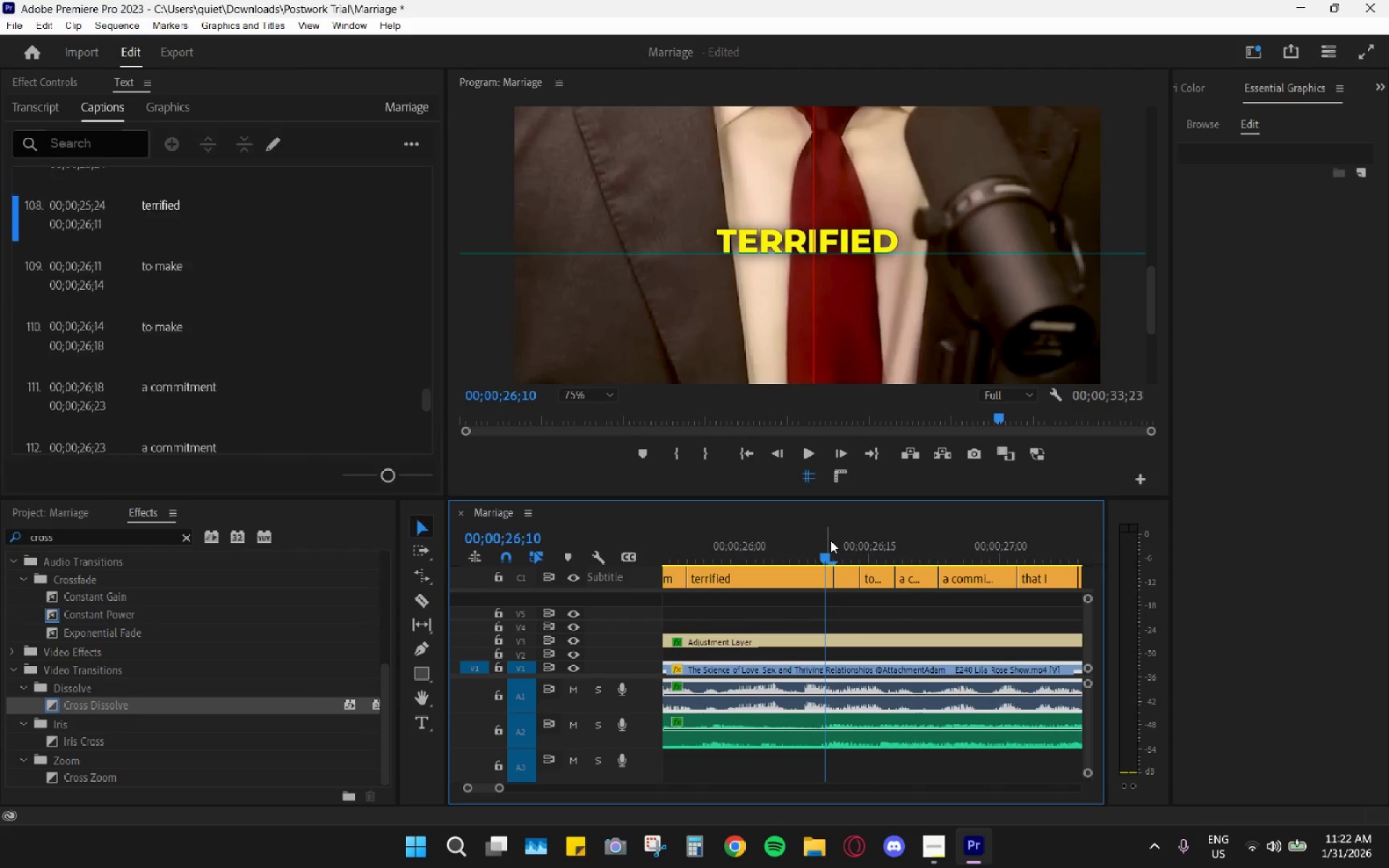 
key(Space)
 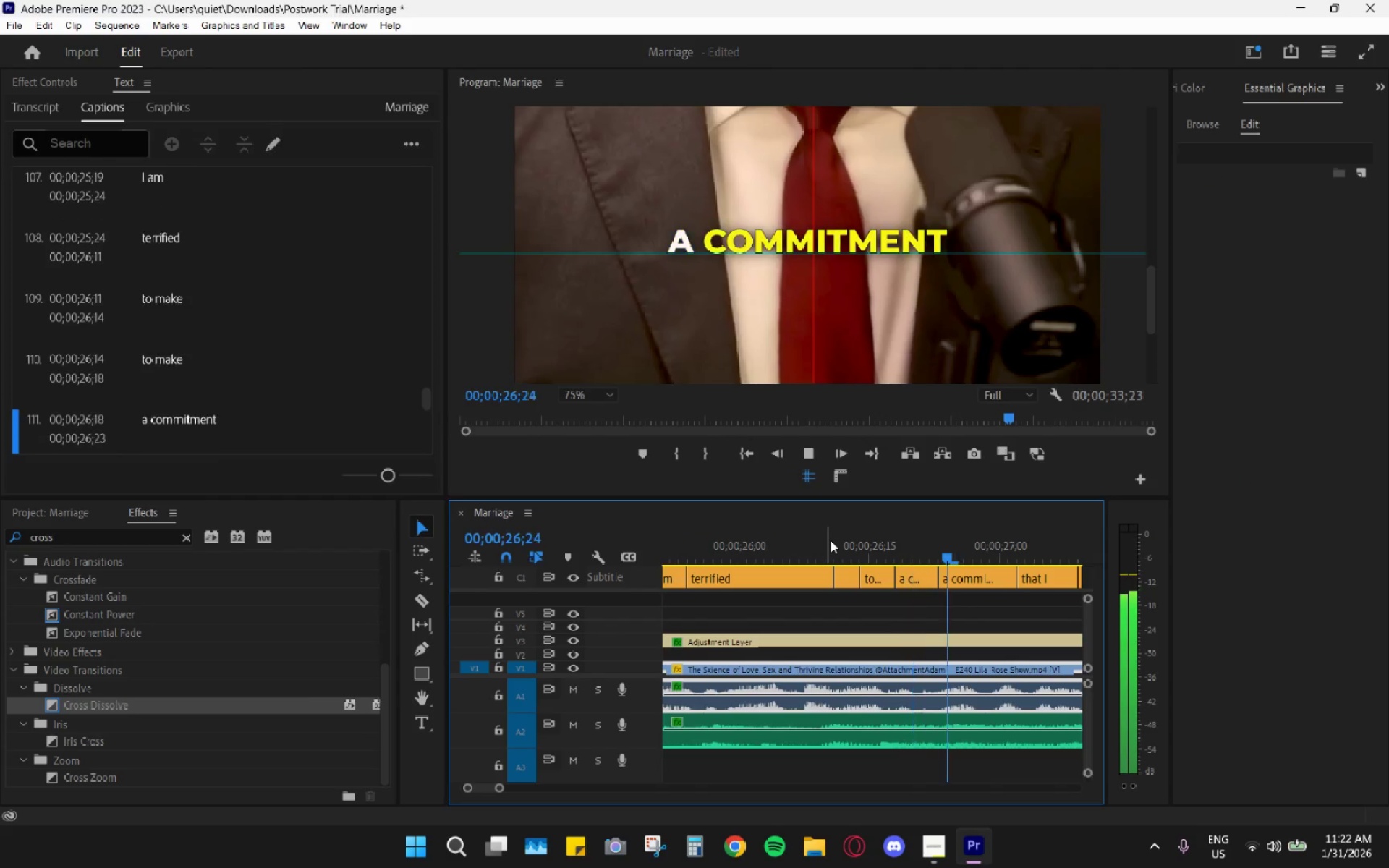 
key(Space)
 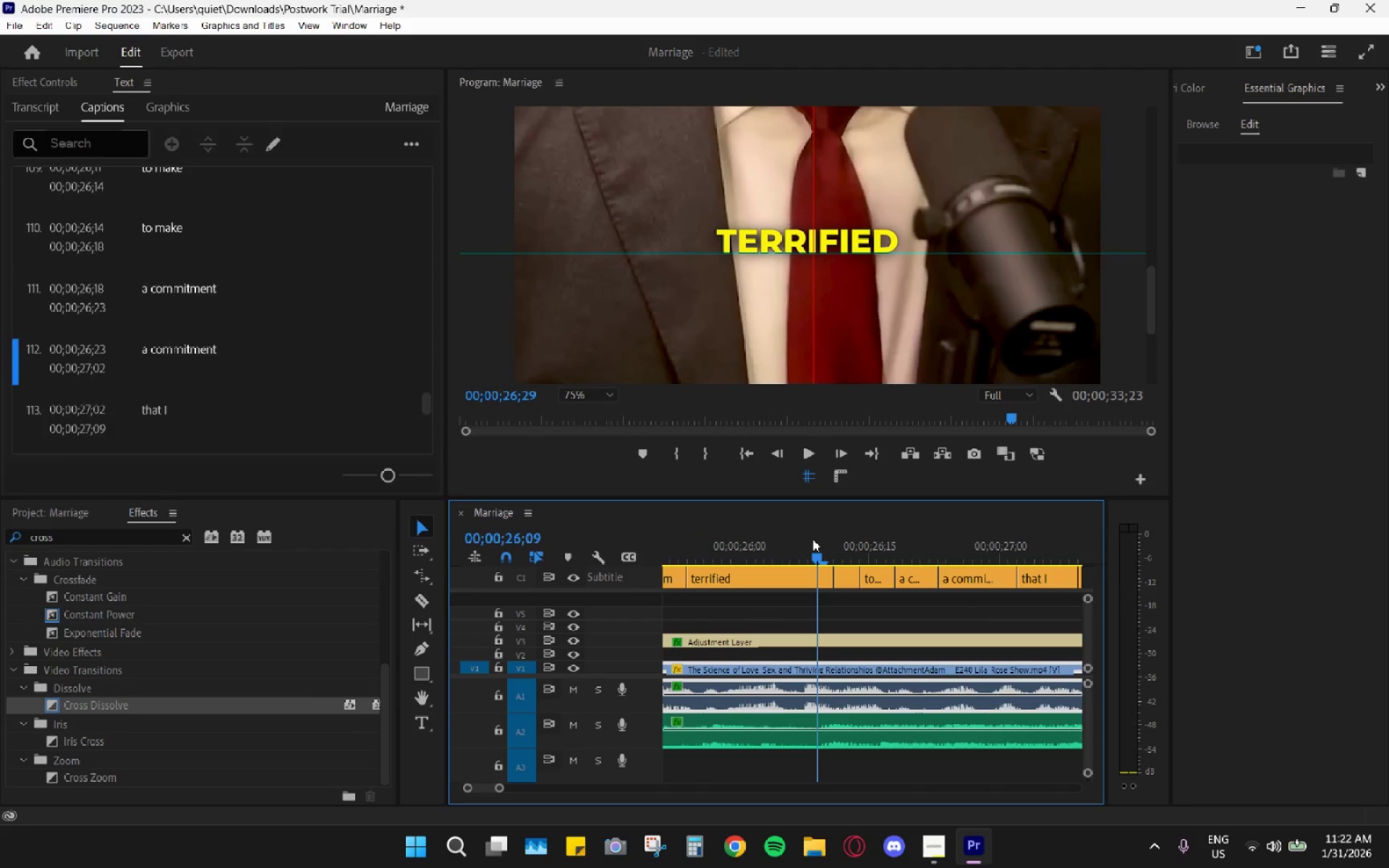 
left_click_drag(start_coordinate=[818, 539], to_coordinate=[742, 547])
 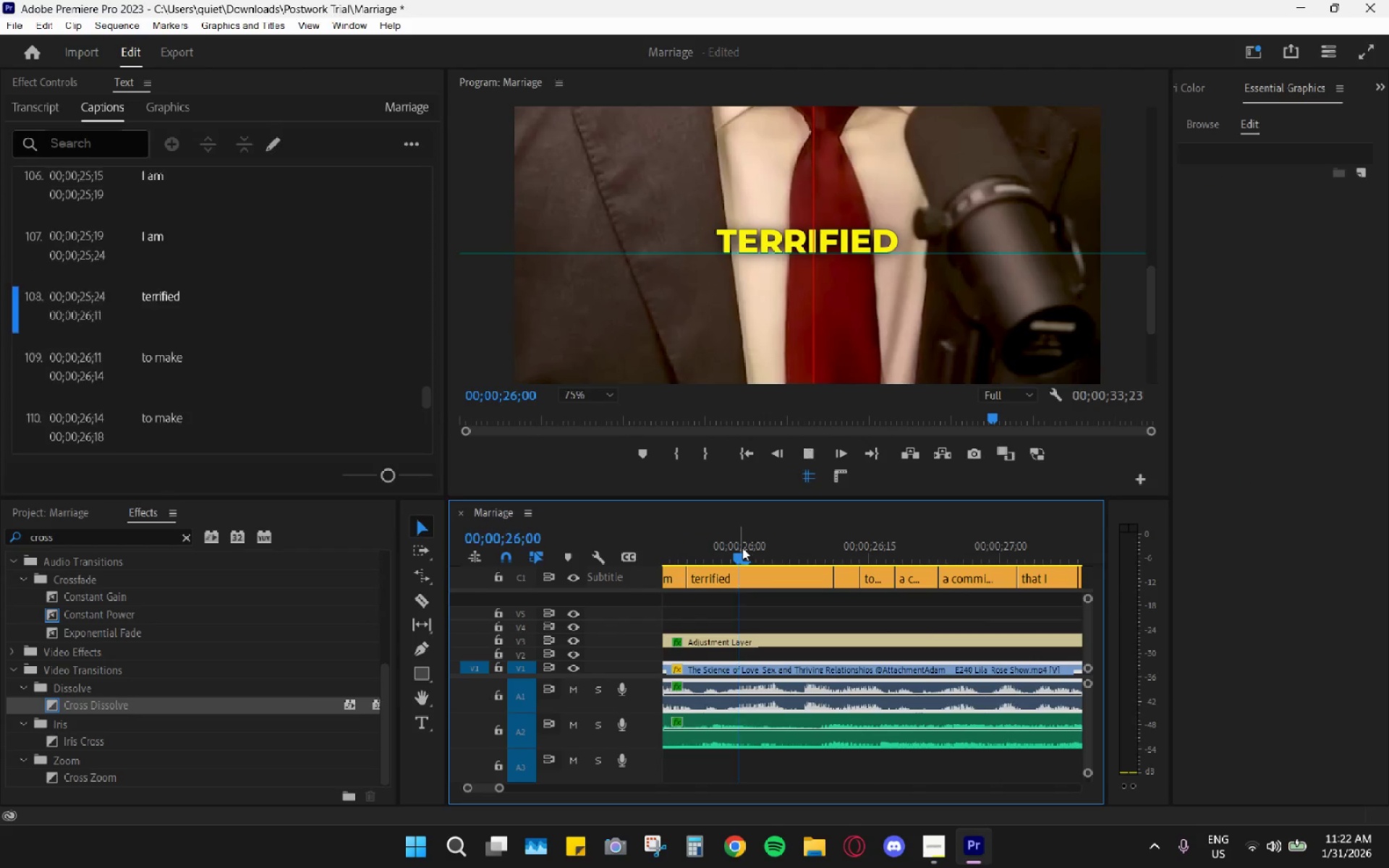 
key(Space)
 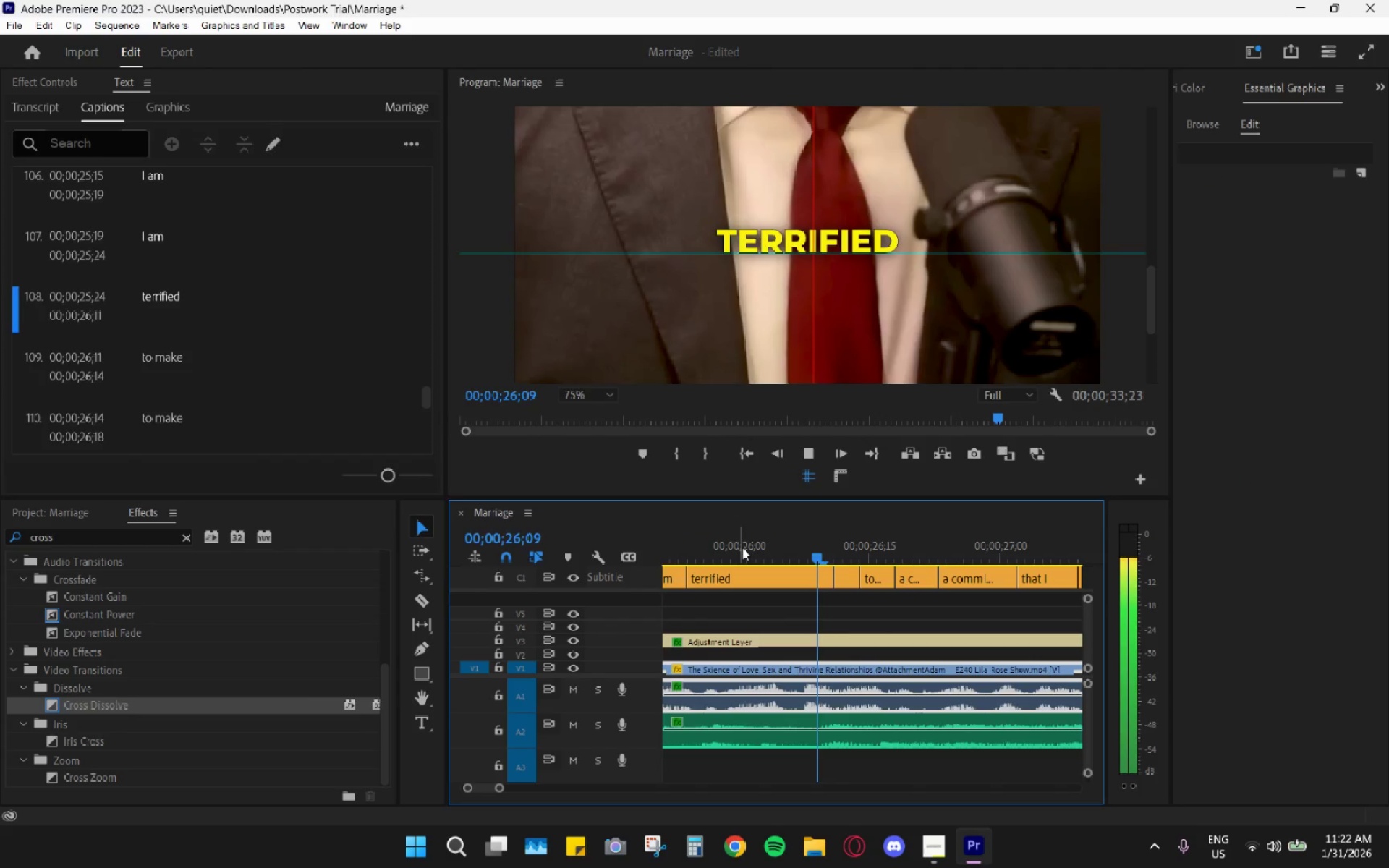 
key(Space)
 